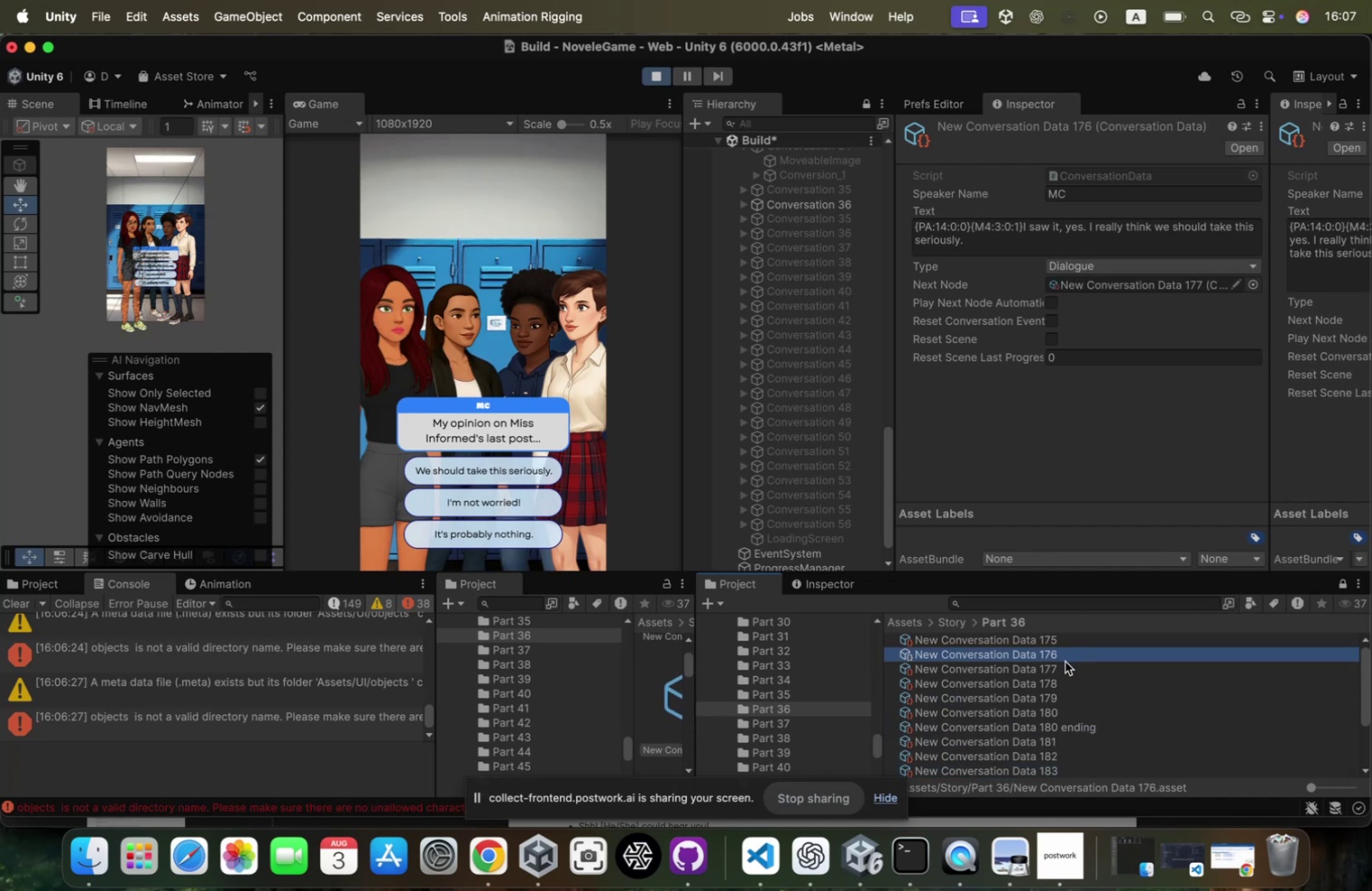 
key(Meta+CommandLeft)
 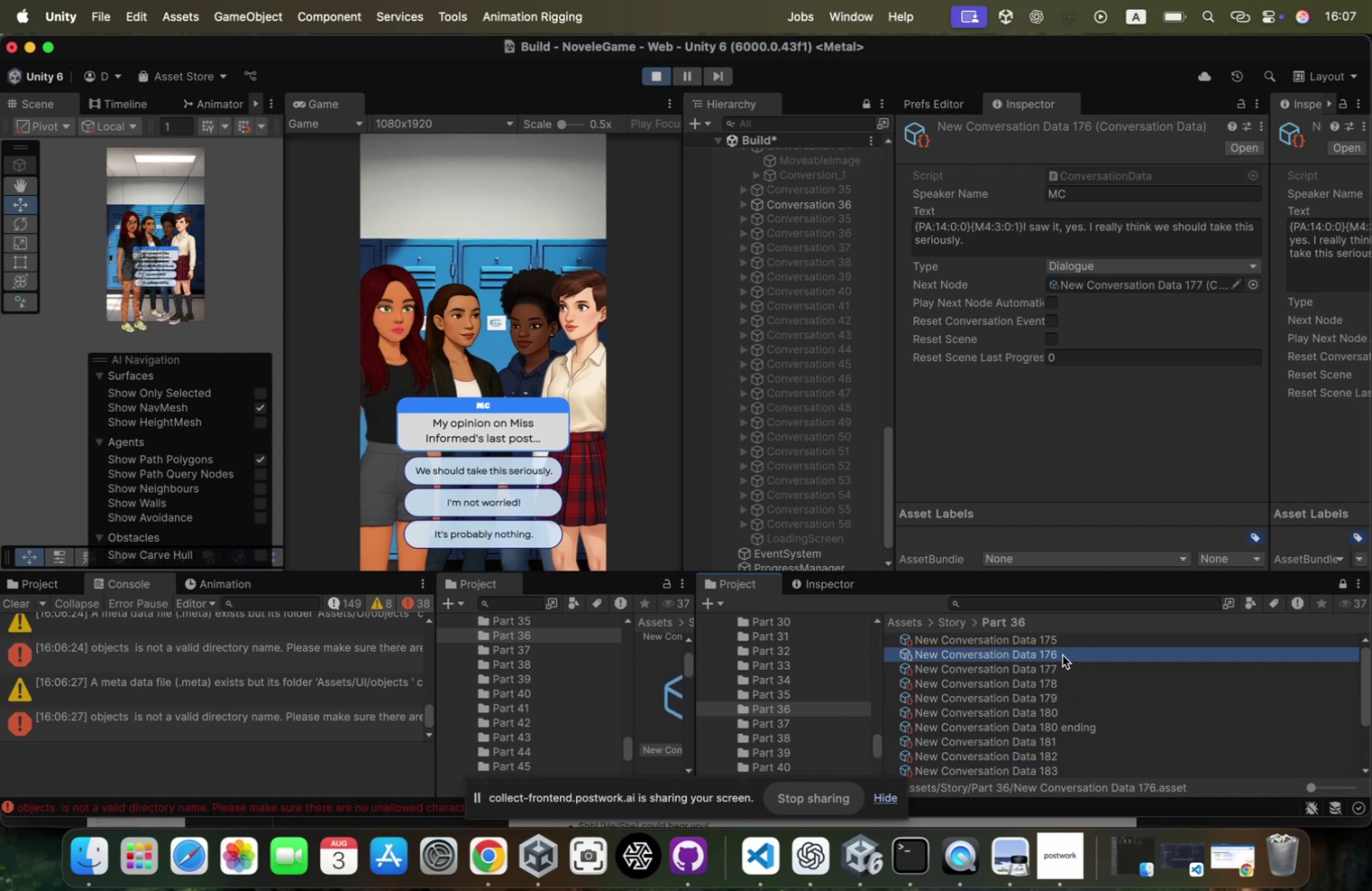 
key(Meta+D)
 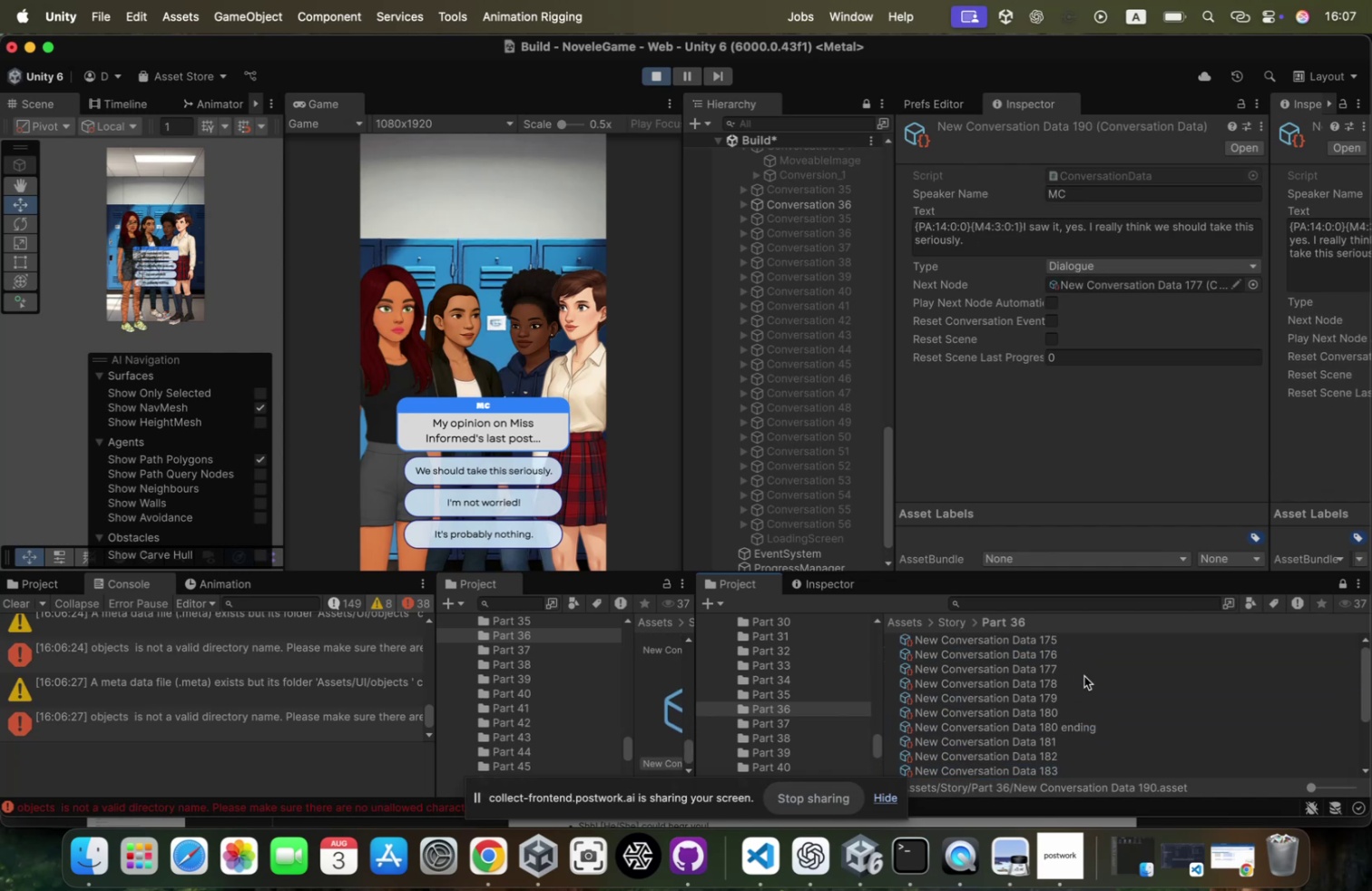 
scroll: coordinate [1086, 680], scroll_direction: down, amount: 72.0
 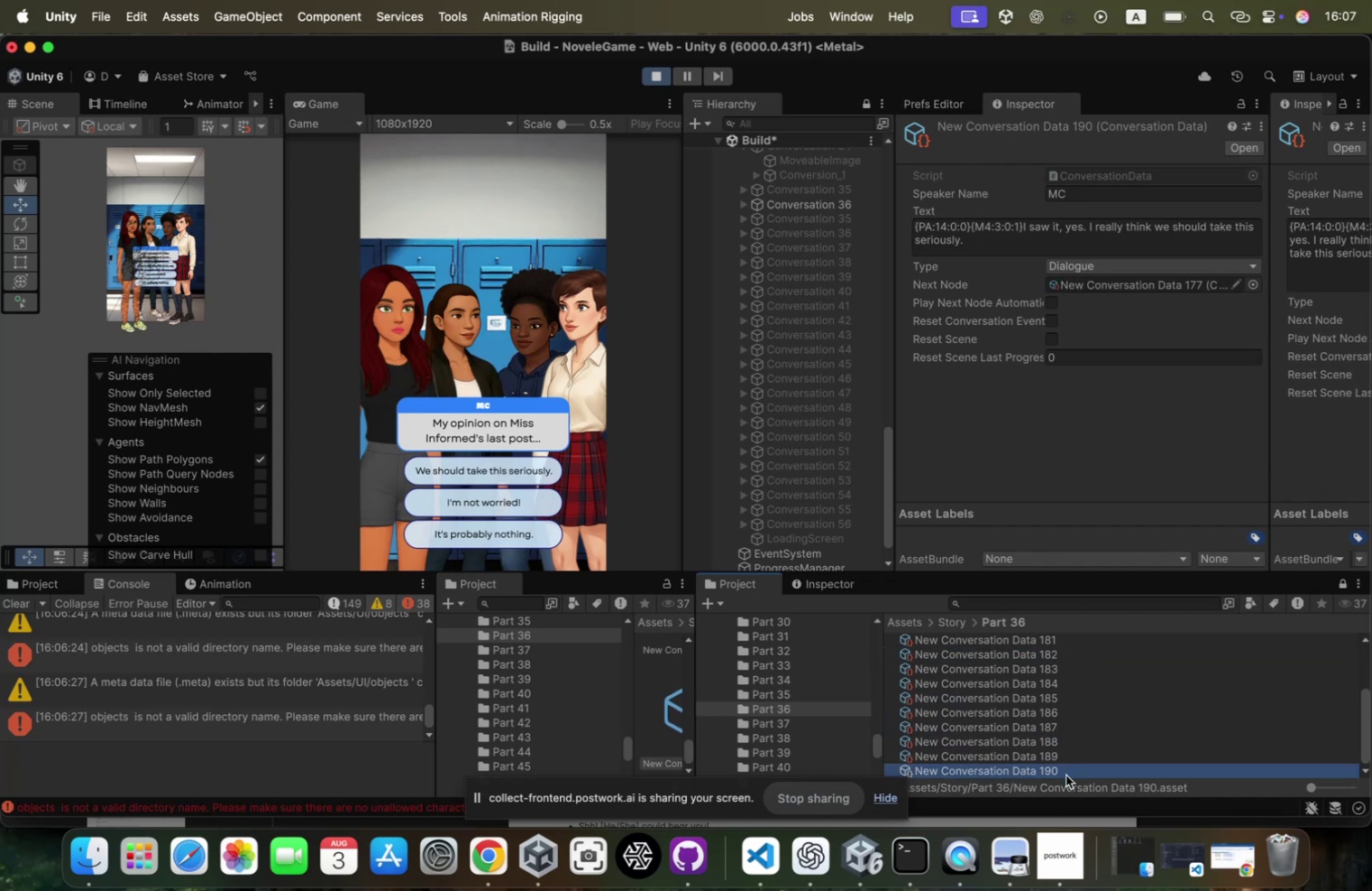 
left_click([1066, 774])
 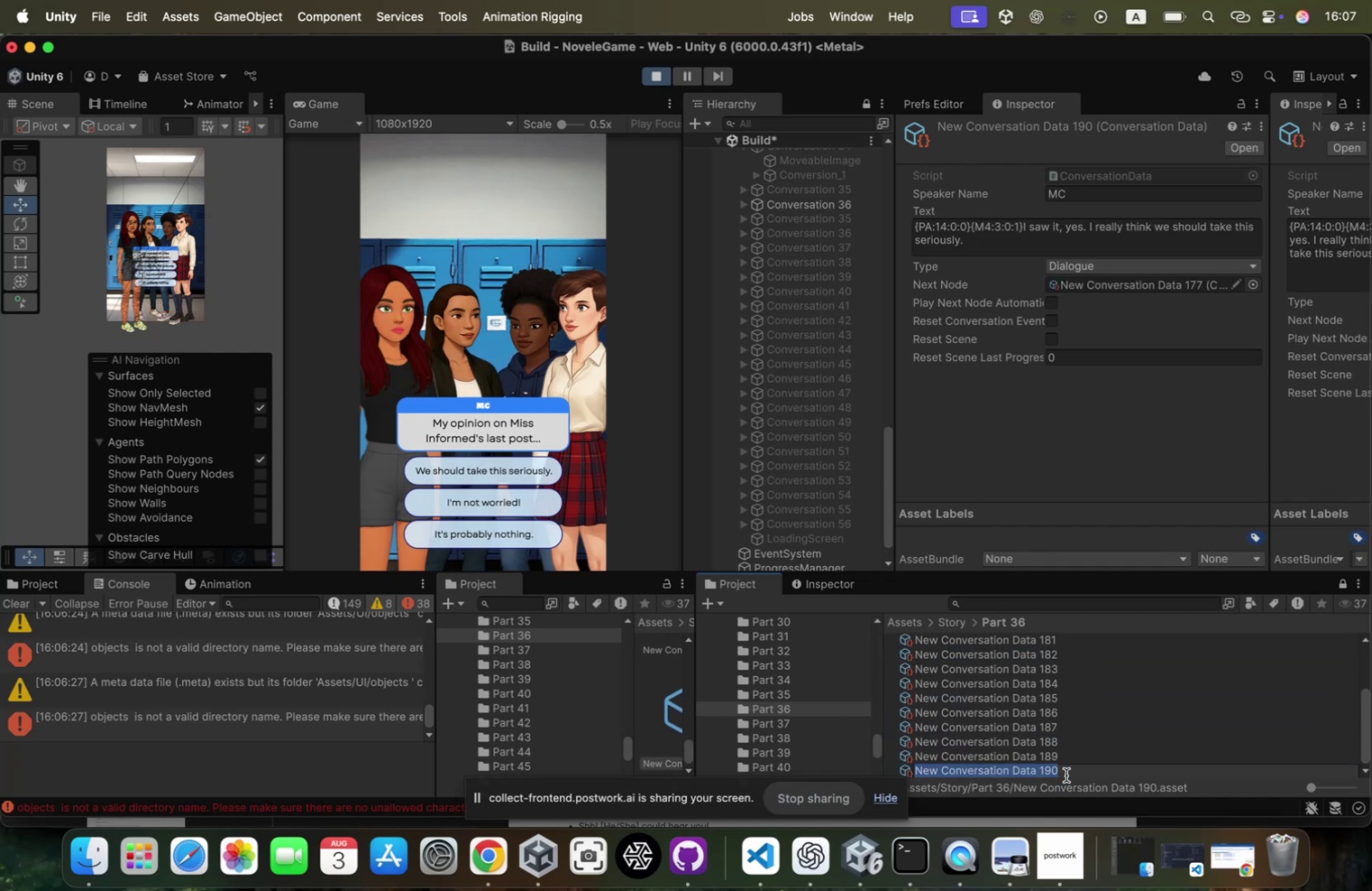 
type(17)
 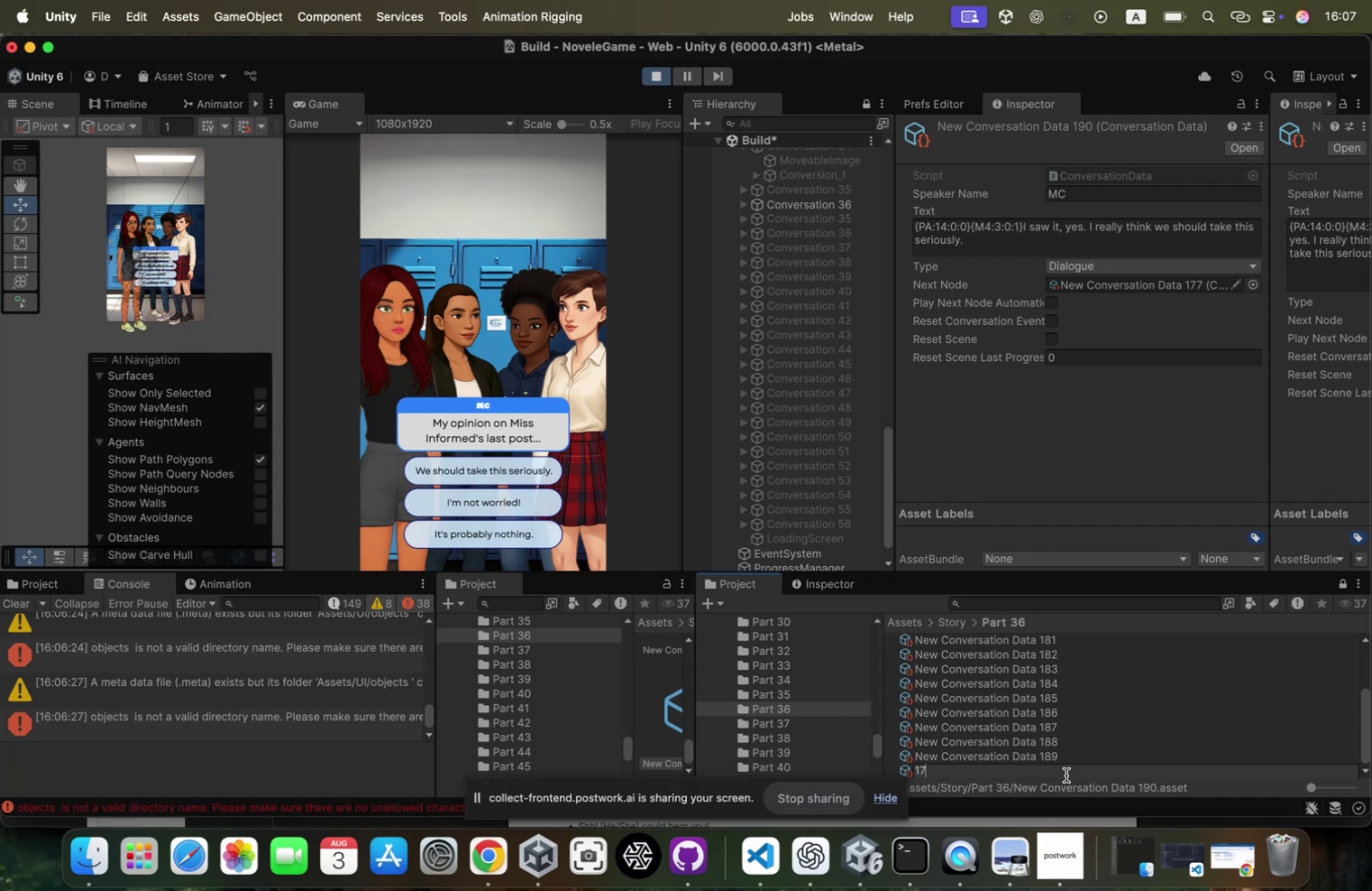 
key(Meta+CommandLeft)
 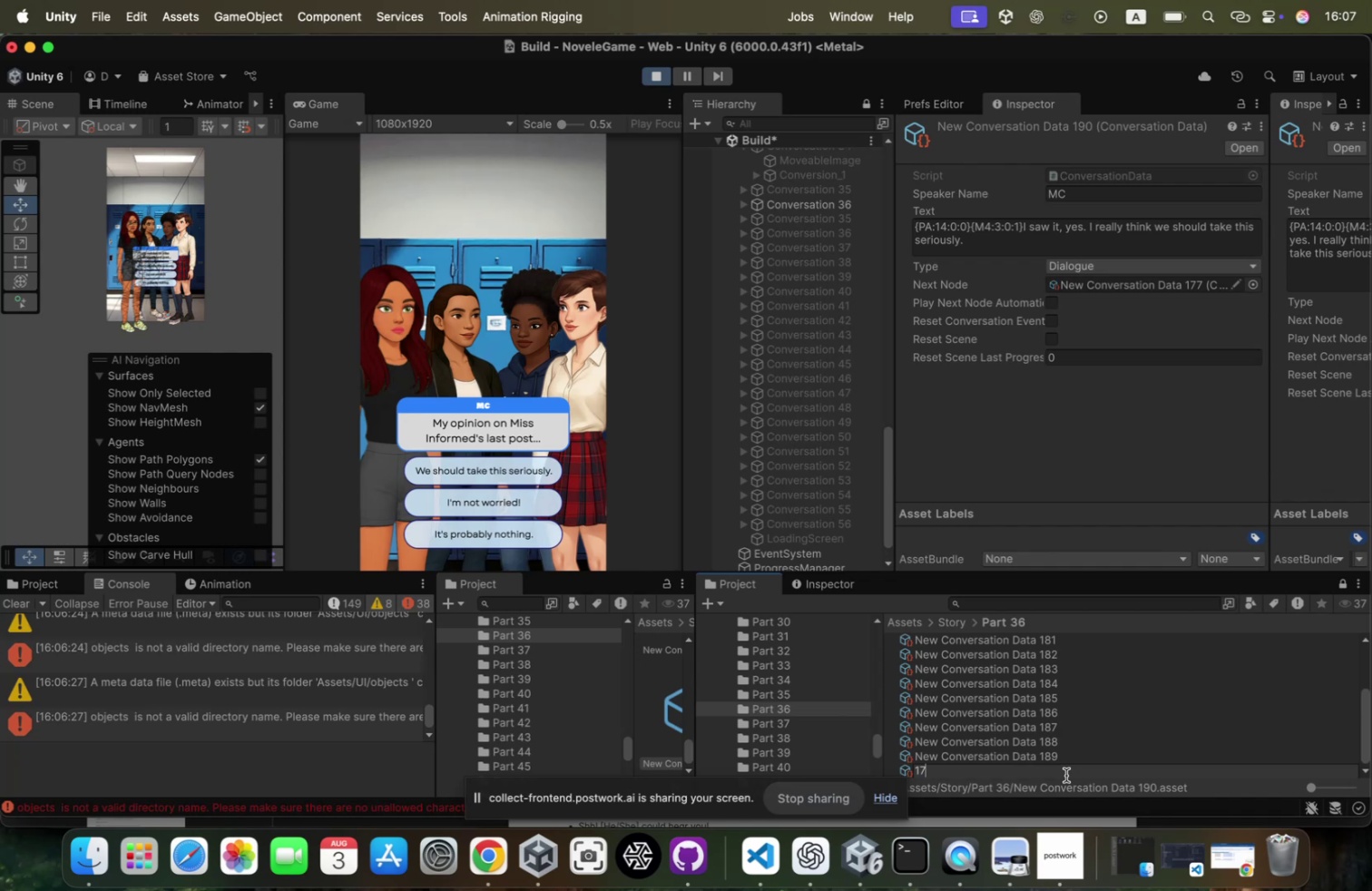 
key(Meta+Z)
 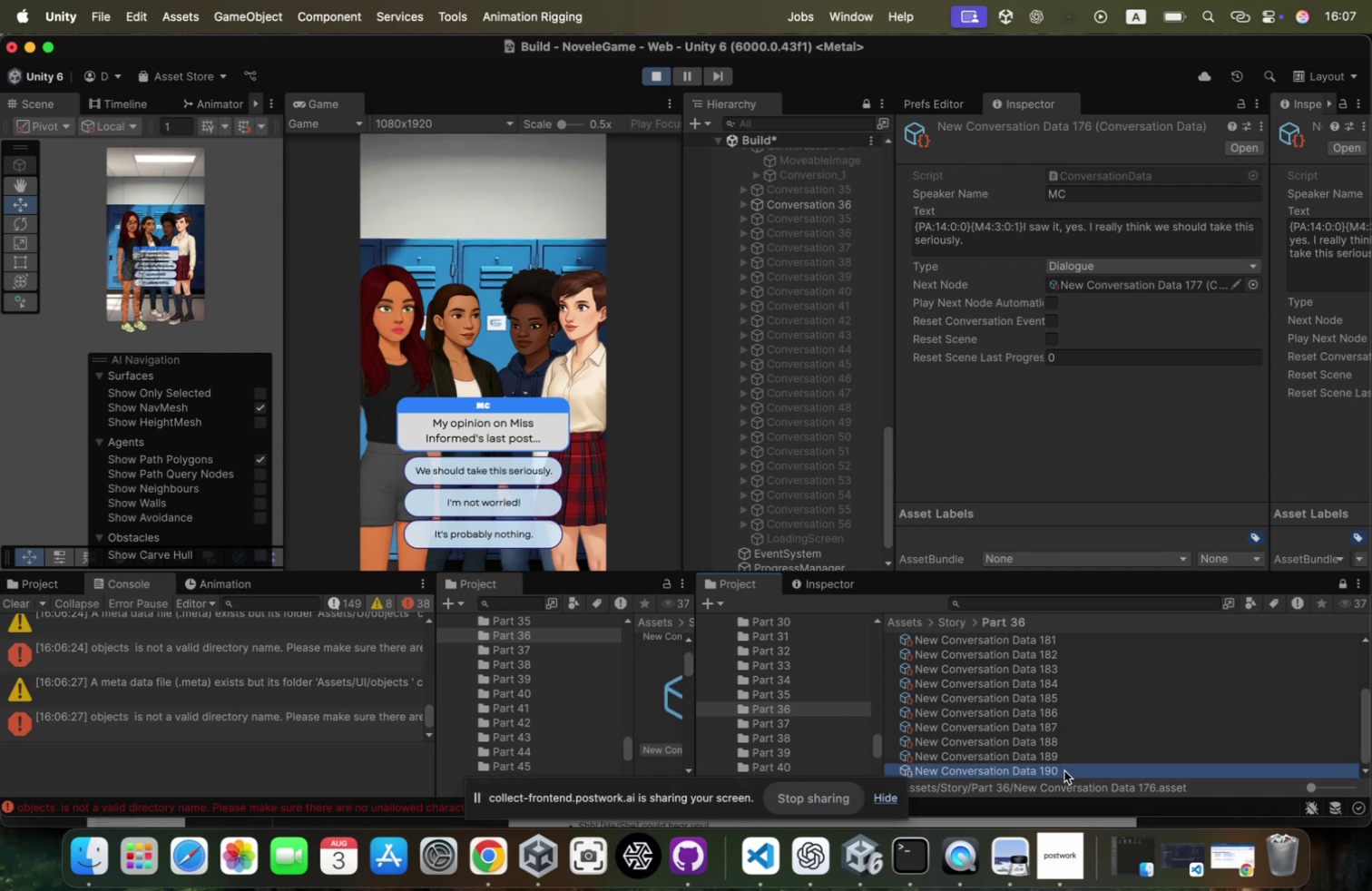 
left_click([1069, 769])
 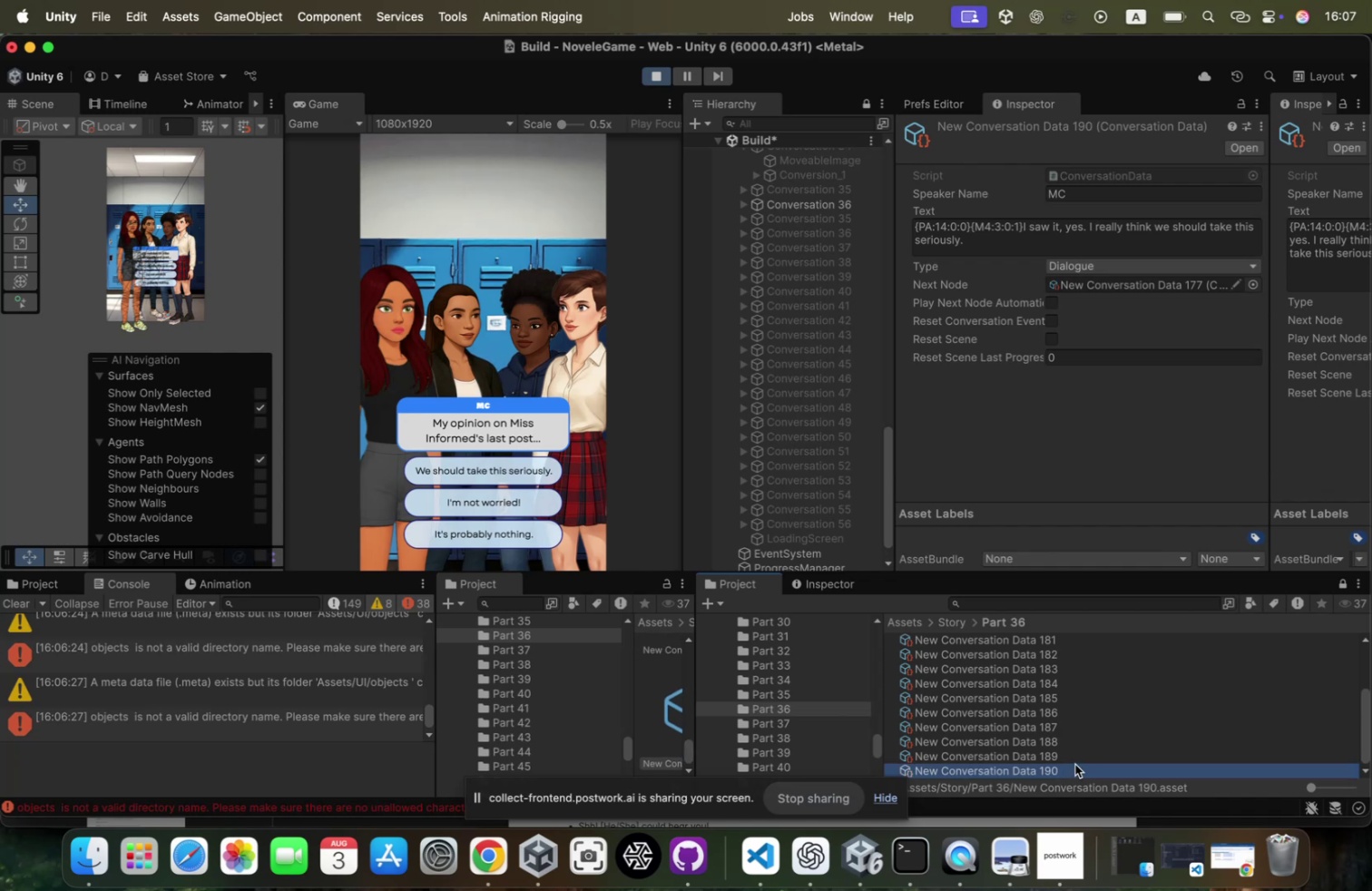 
key(ArrowRight)
 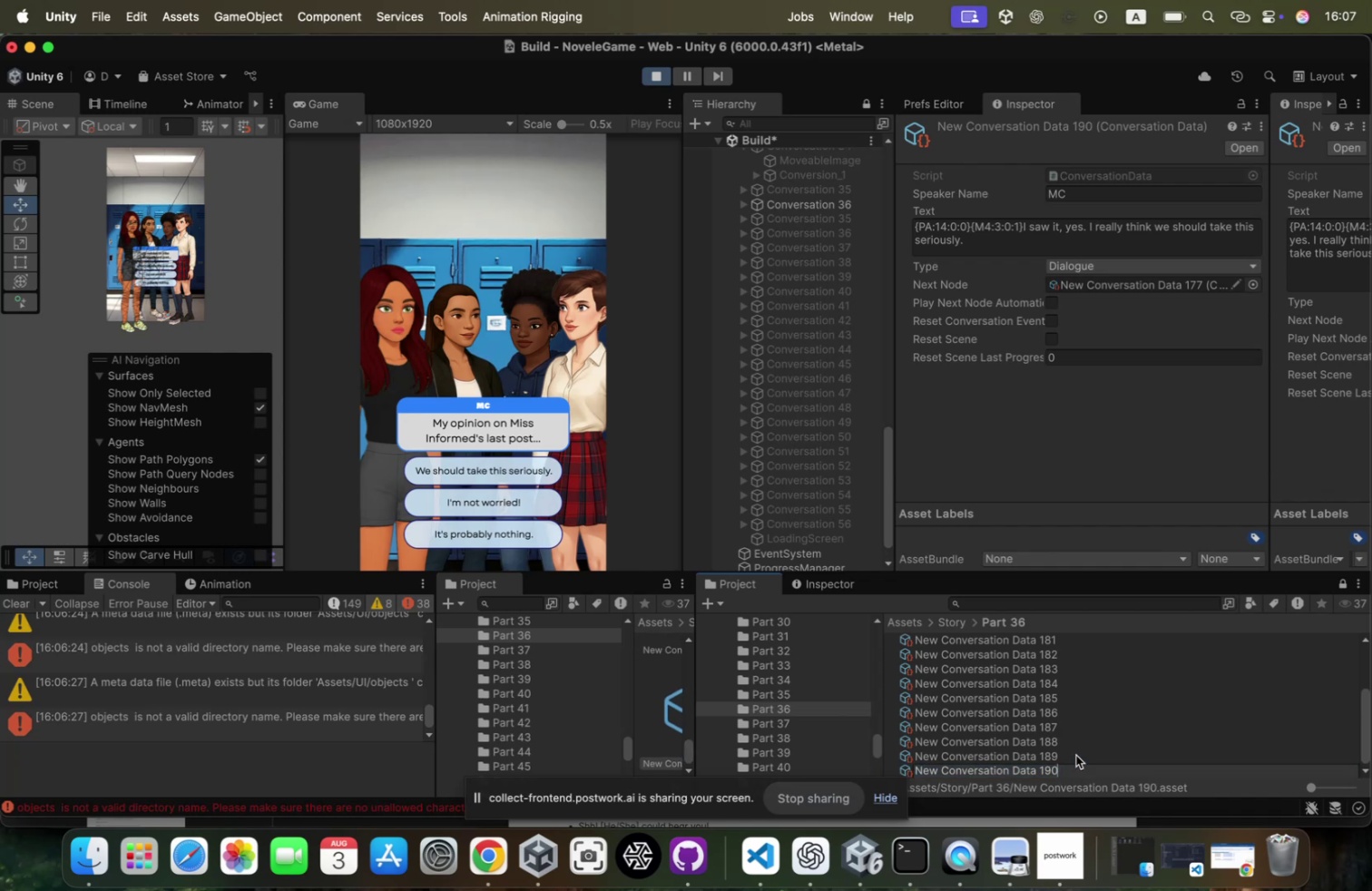 
key(Backspace)
key(Backspace)
key(Backspace)
type(176 b)
 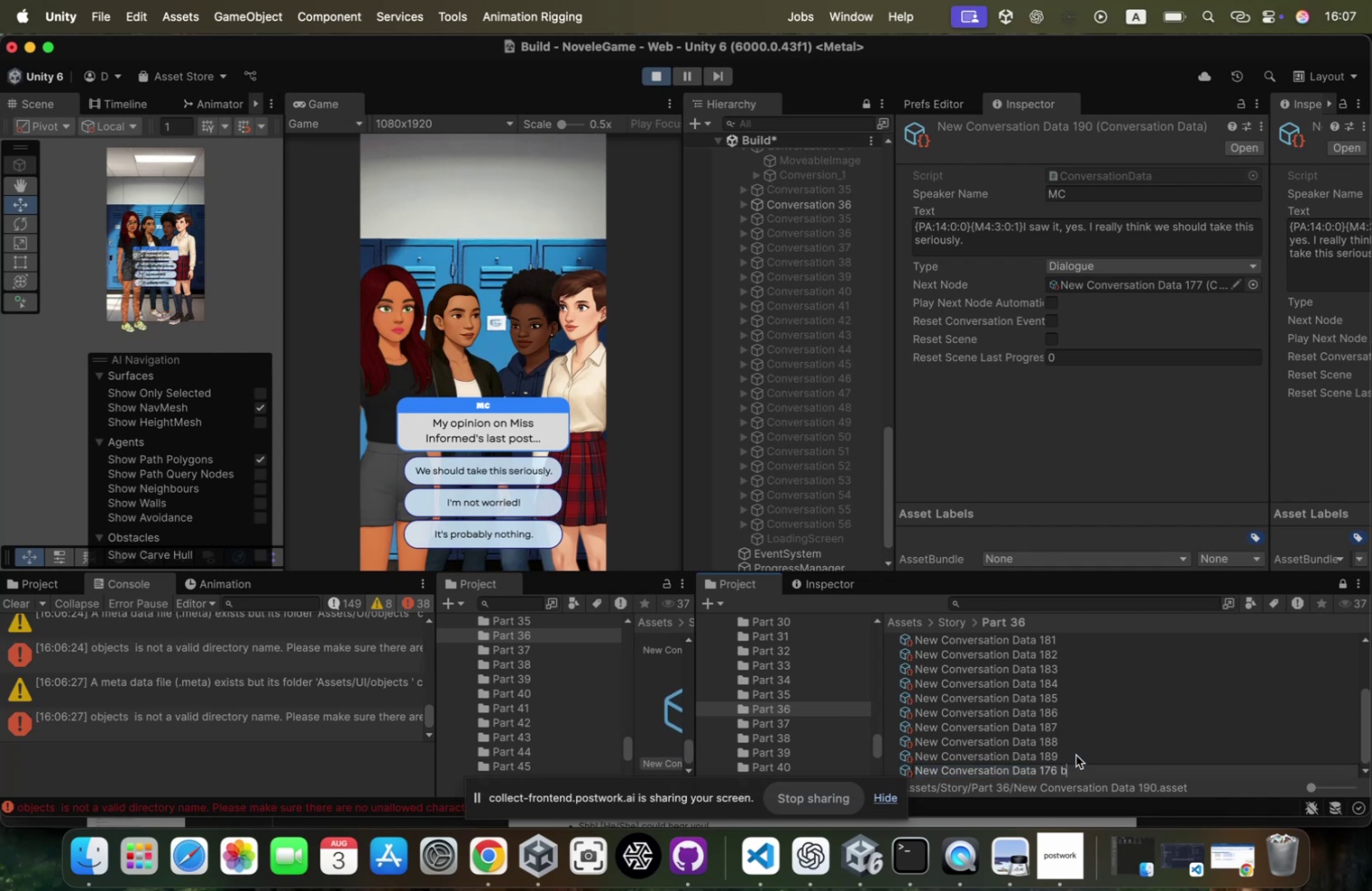 
key(Enter)
 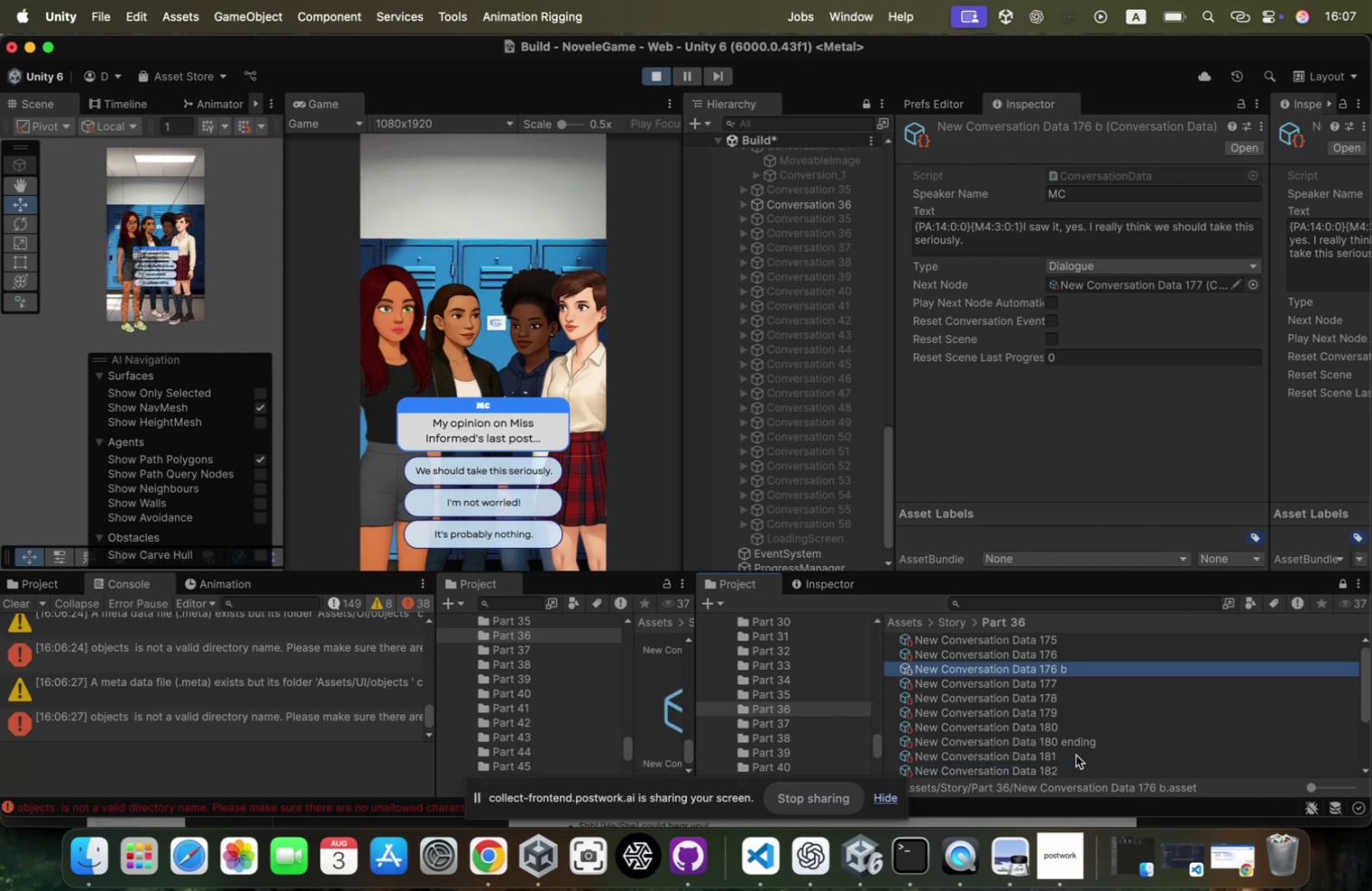 
left_click([1059, 653])
 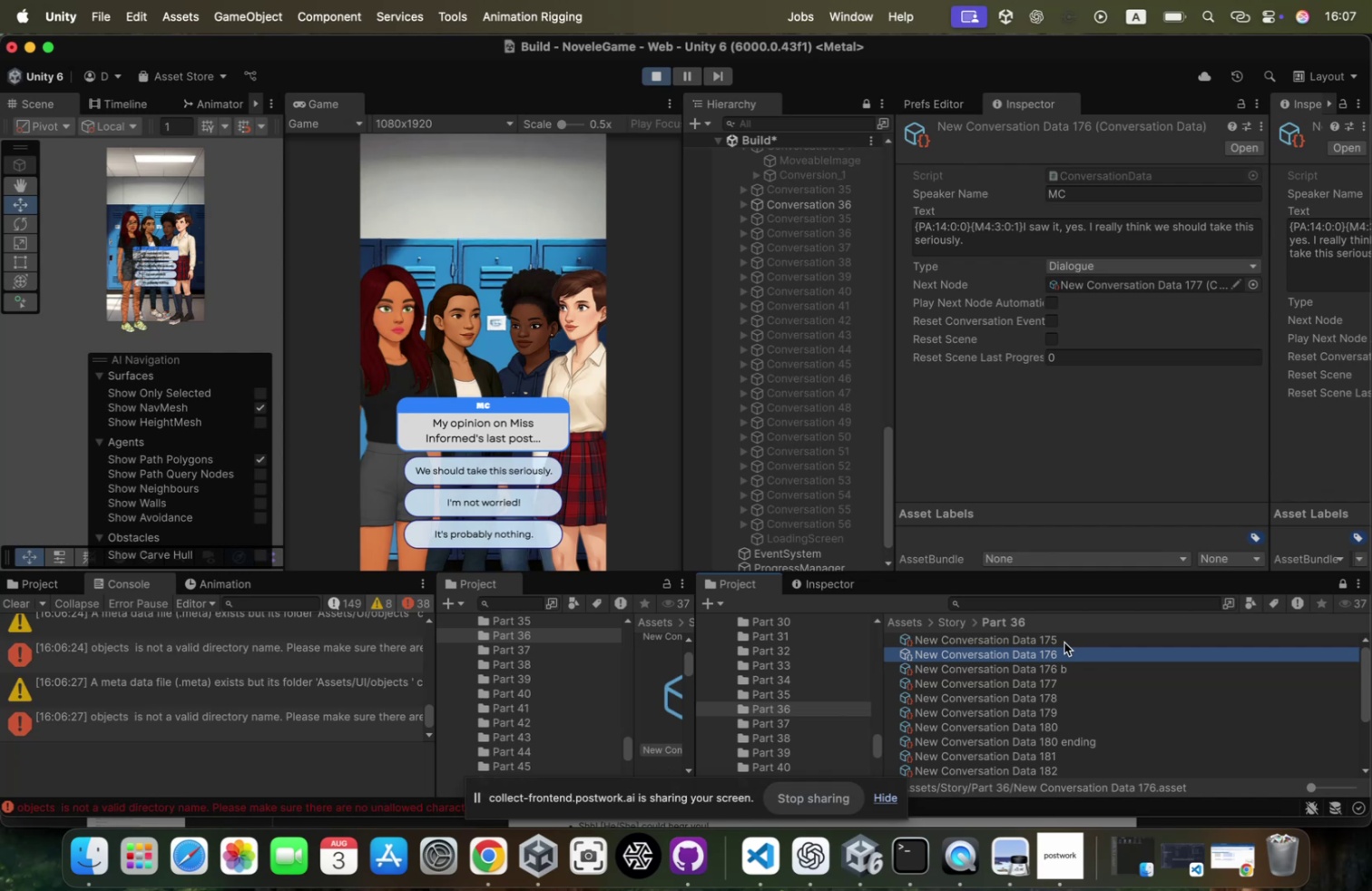 
key(ArrowDown)
 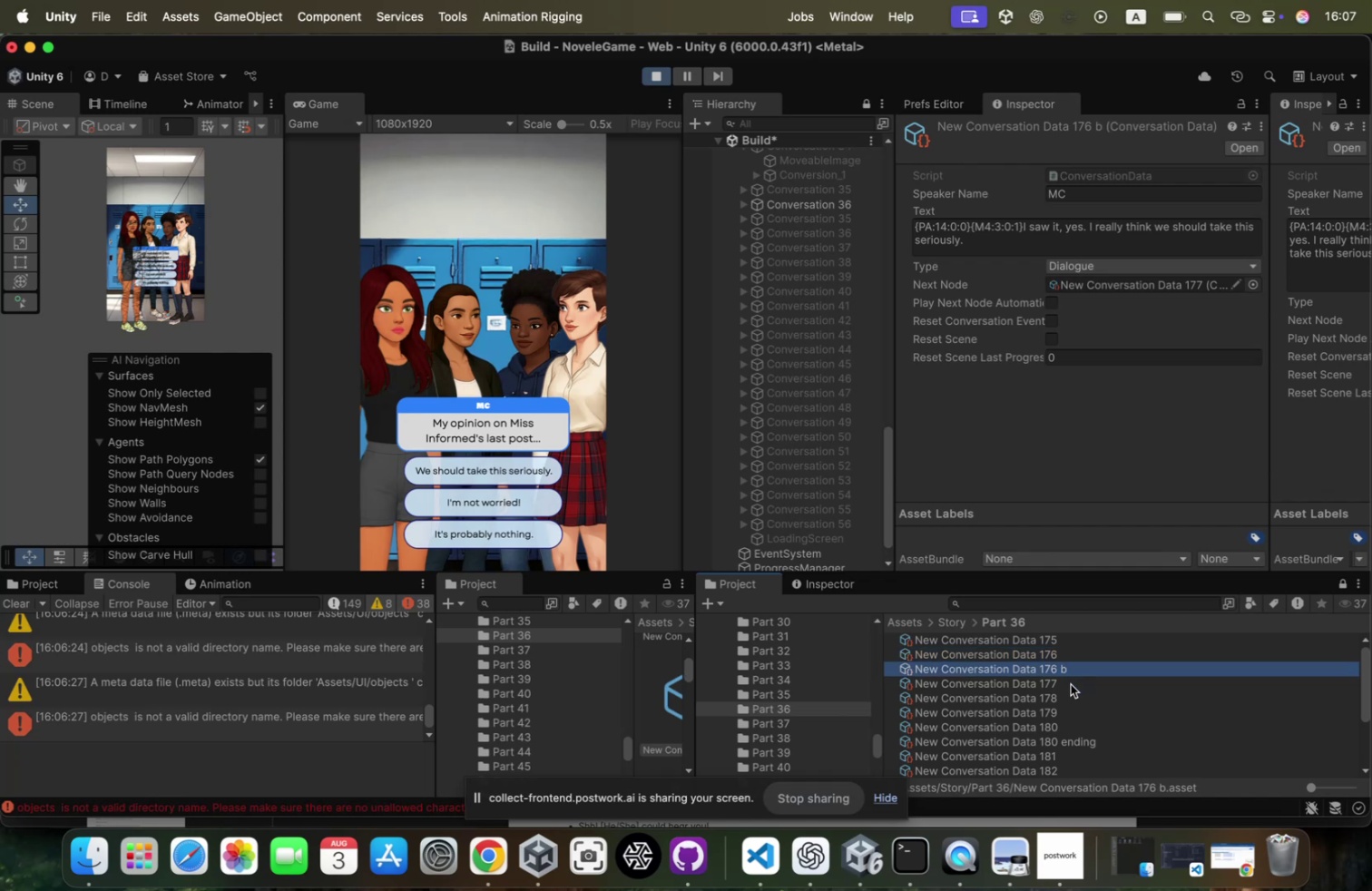 
left_click([1068, 683])
 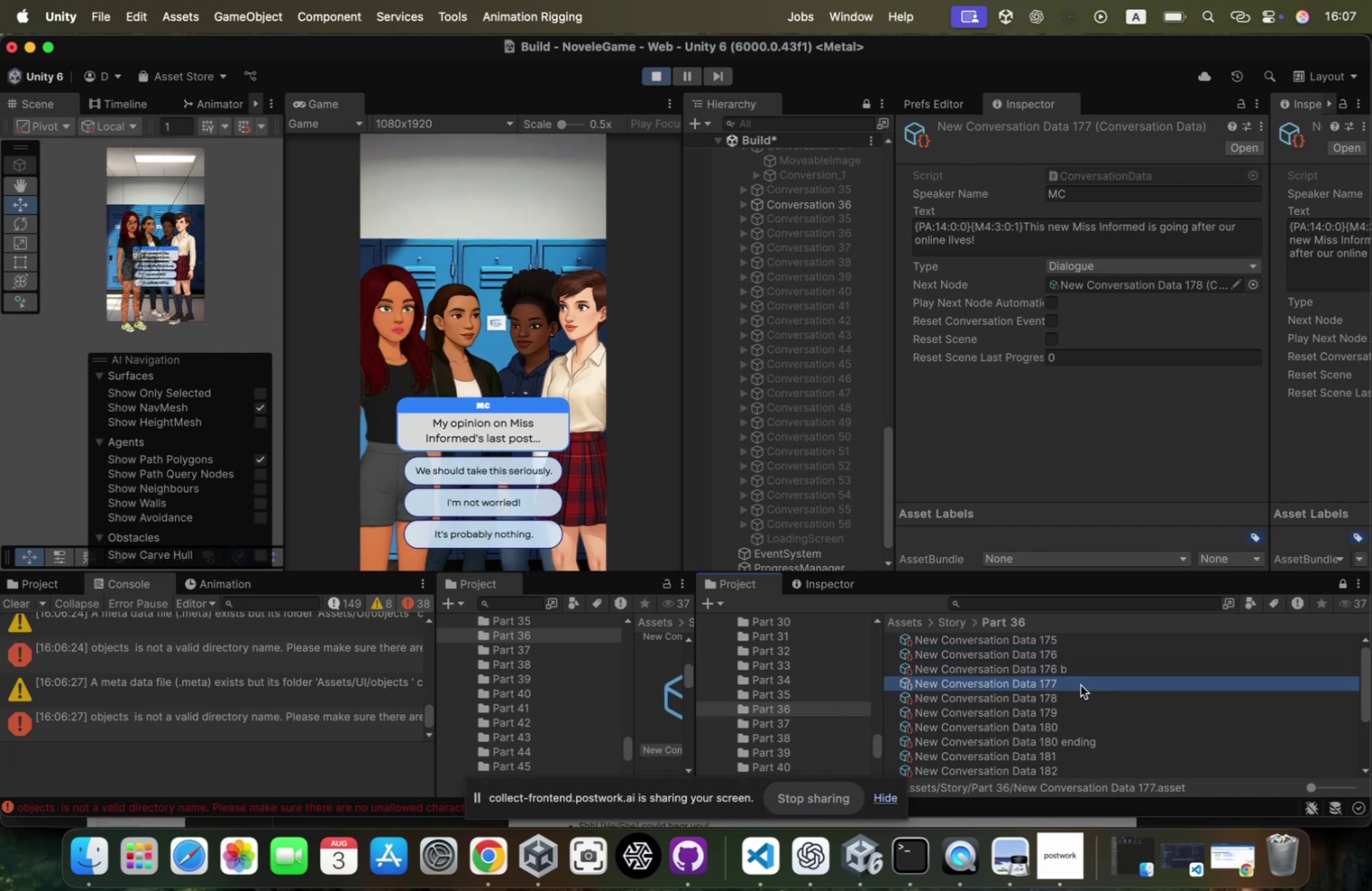 
hold_key(key=CommandLeft, duration=0.53)
 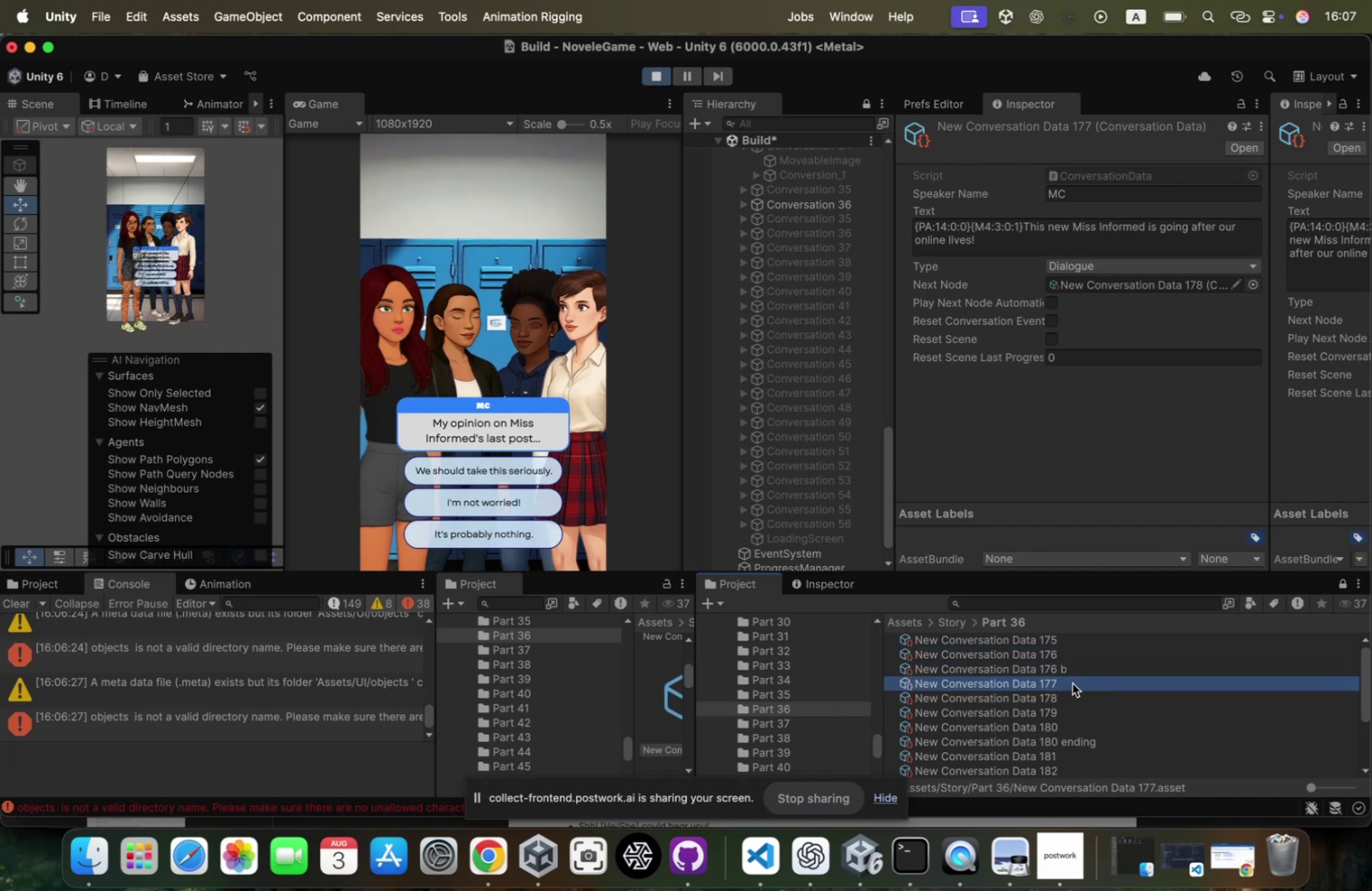 
left_click([1073, 682])
 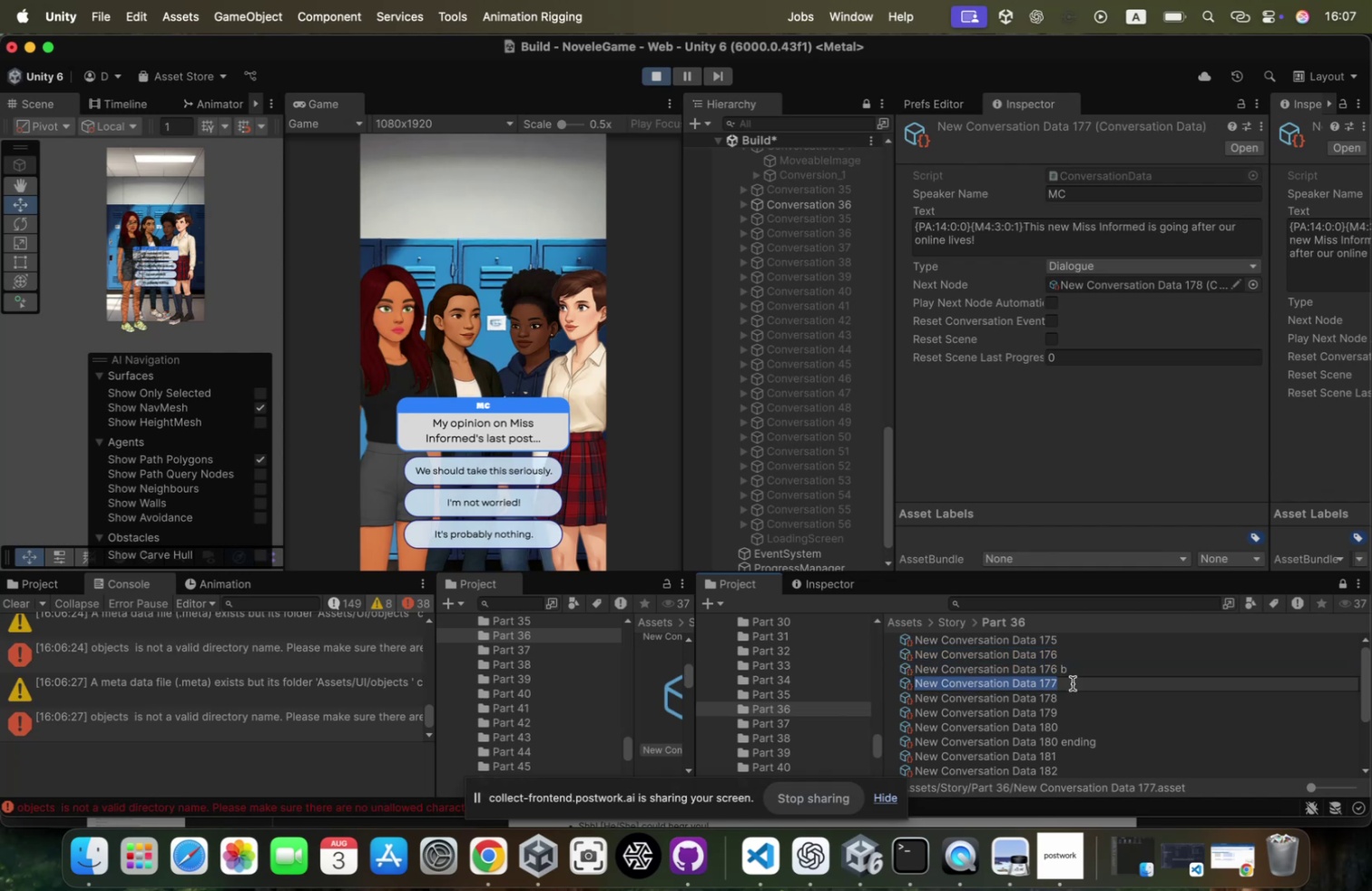 
key(Meta+CommandLeft)
 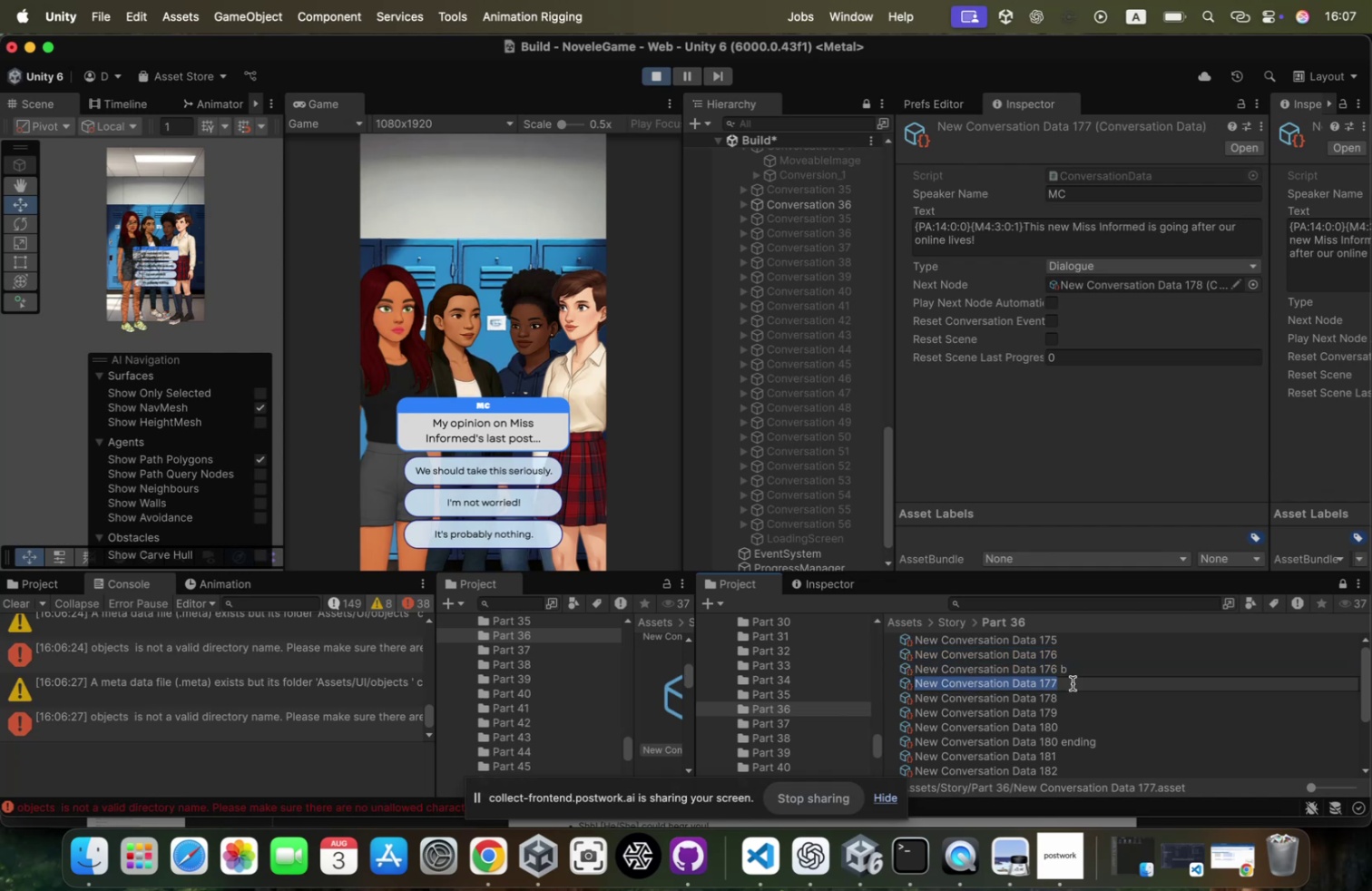 
key(Meta+C)
 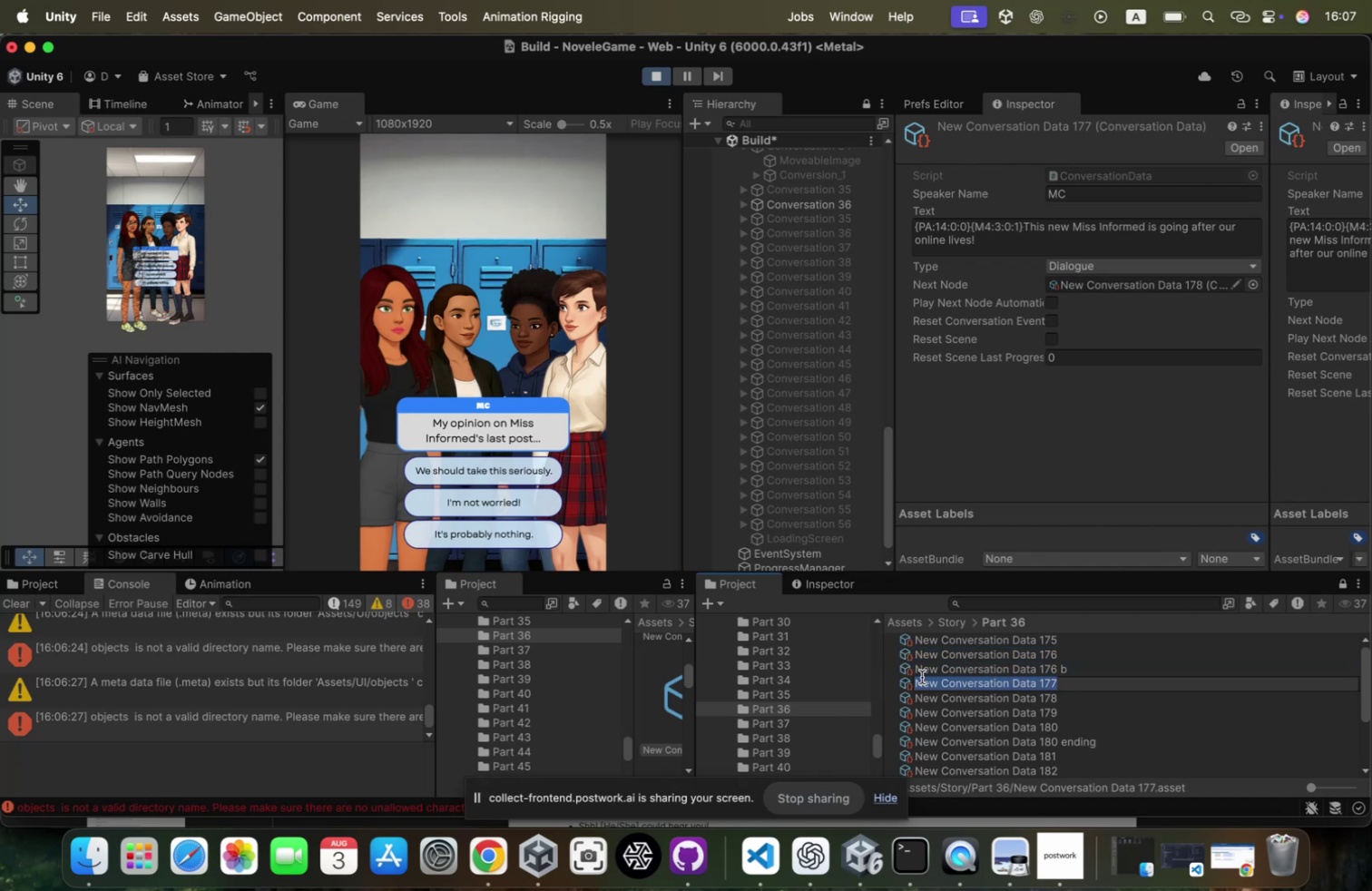 
left_click([908, 680])
 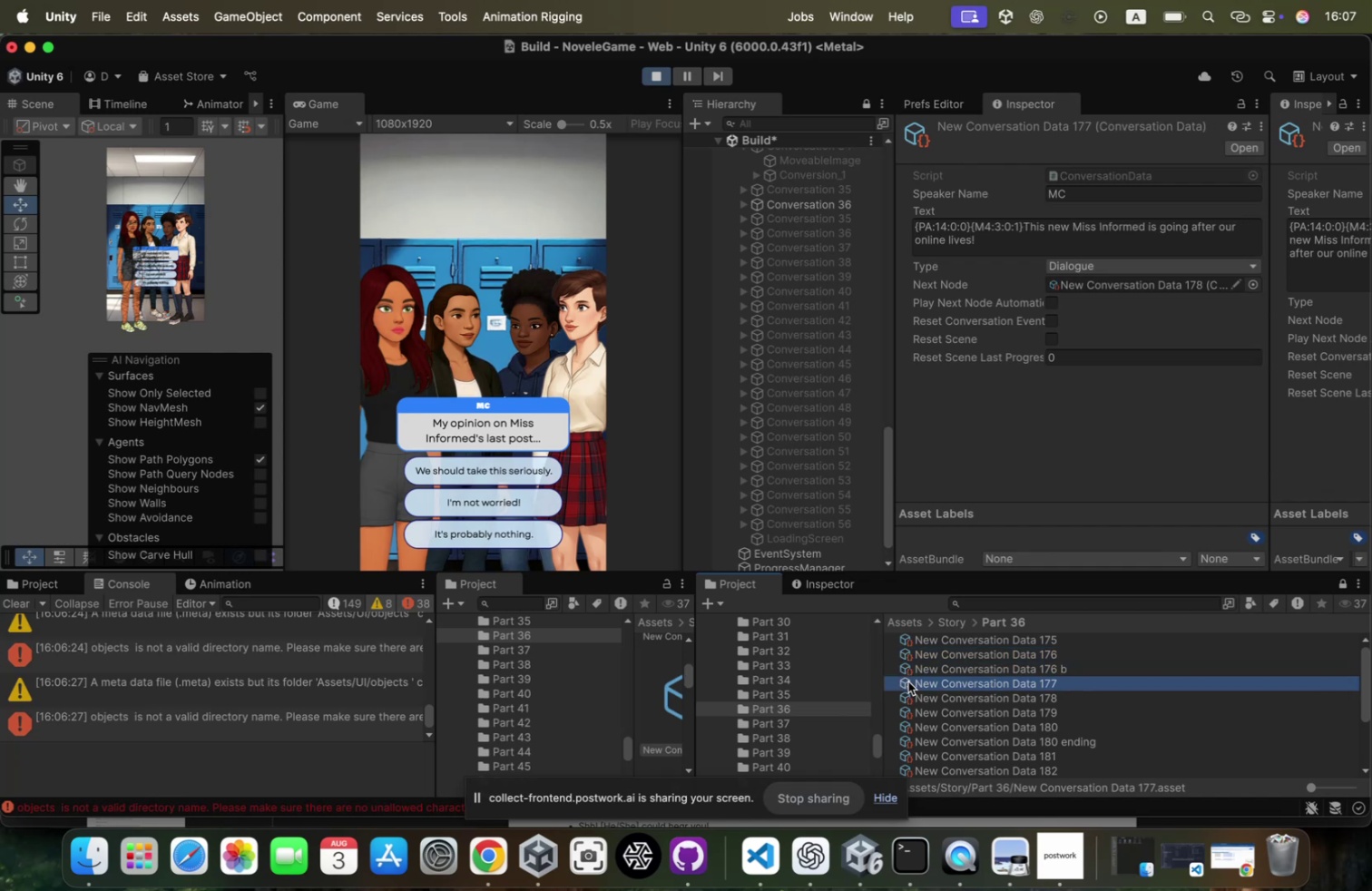 
hold_key(key=CommandLeft, duration=0.77)
 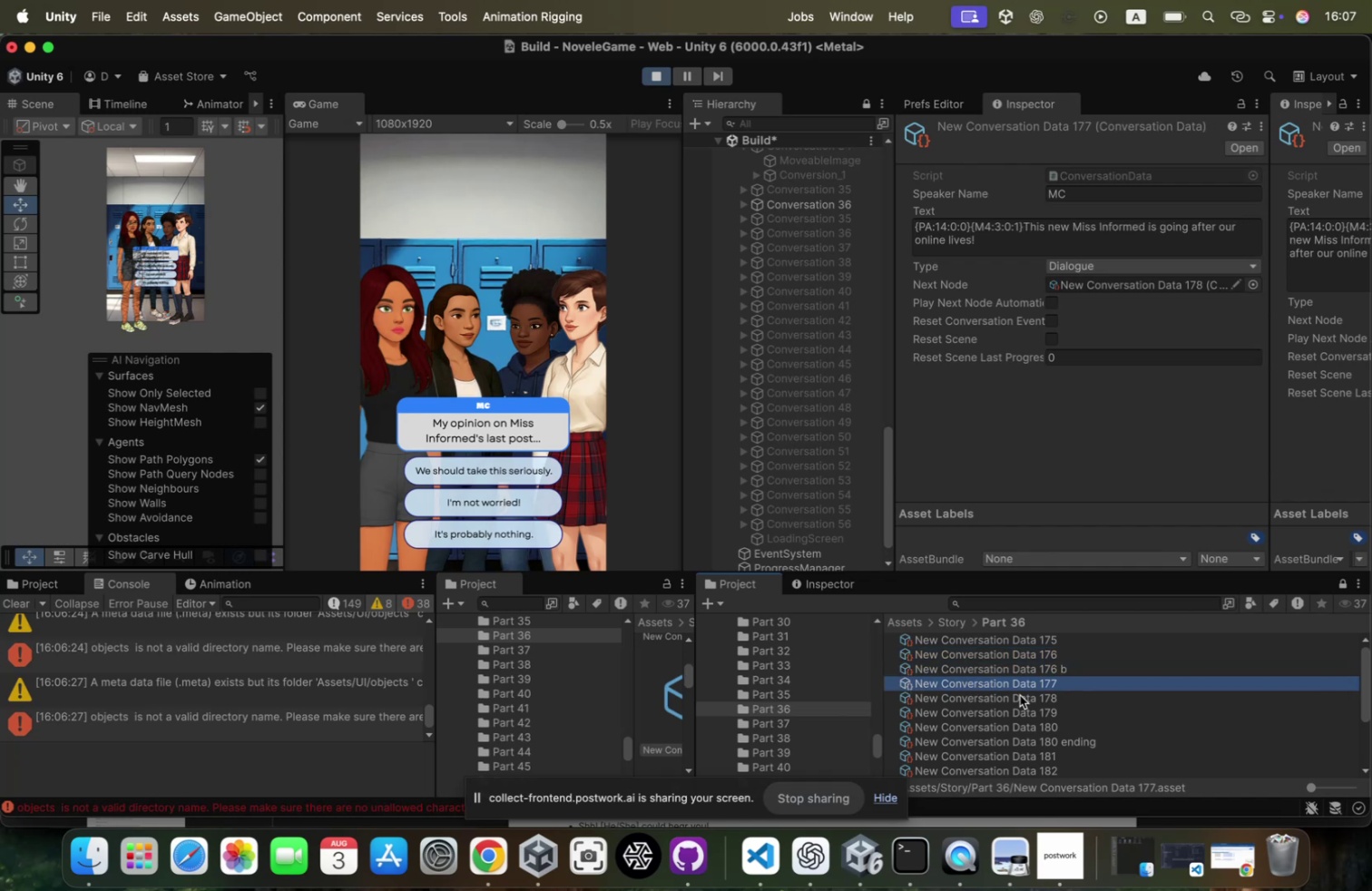 
key(Meta+D)
 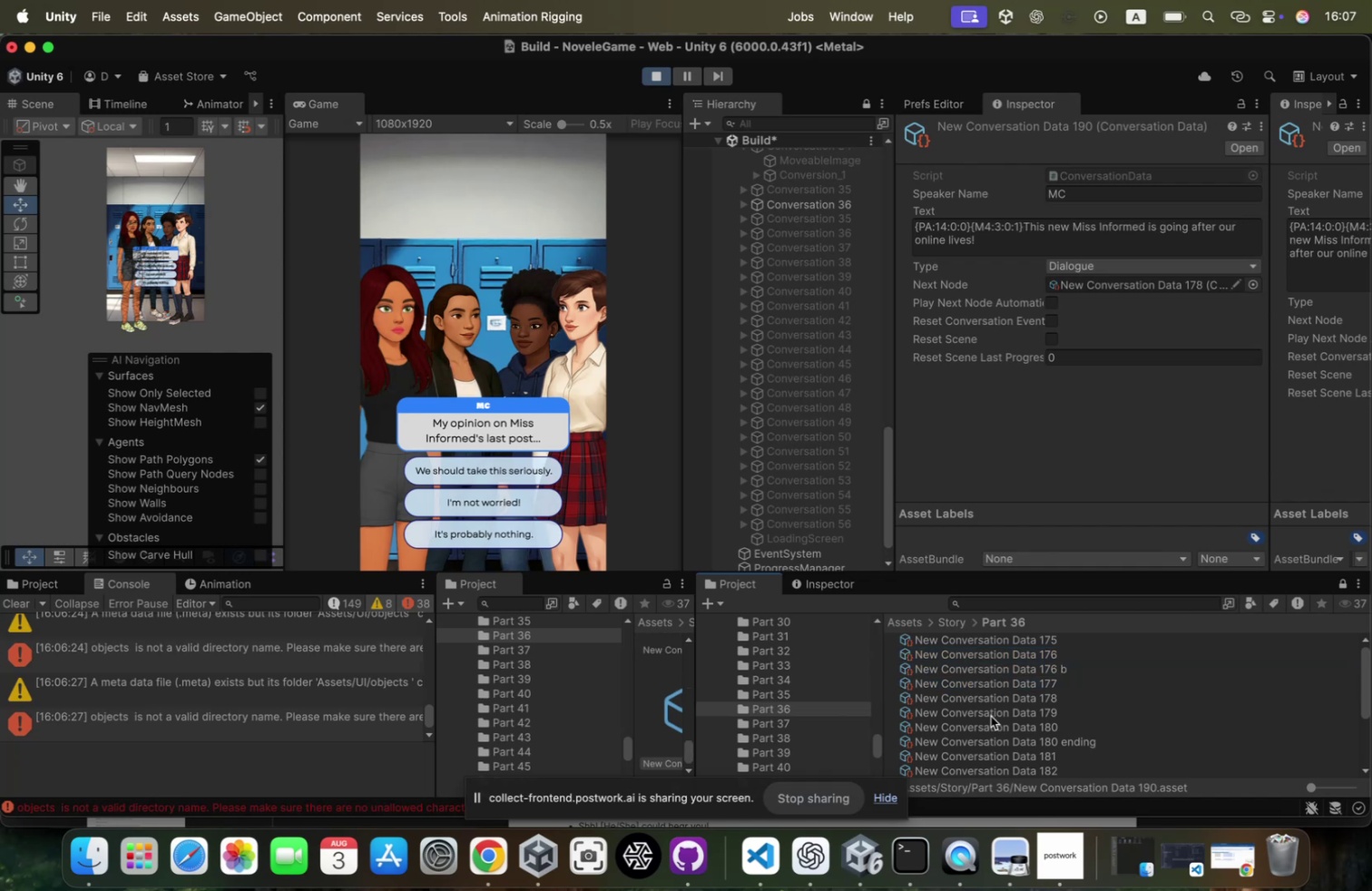 
scroll: coordinate [991, 715], scroll_direction: down, amount: 110.0
 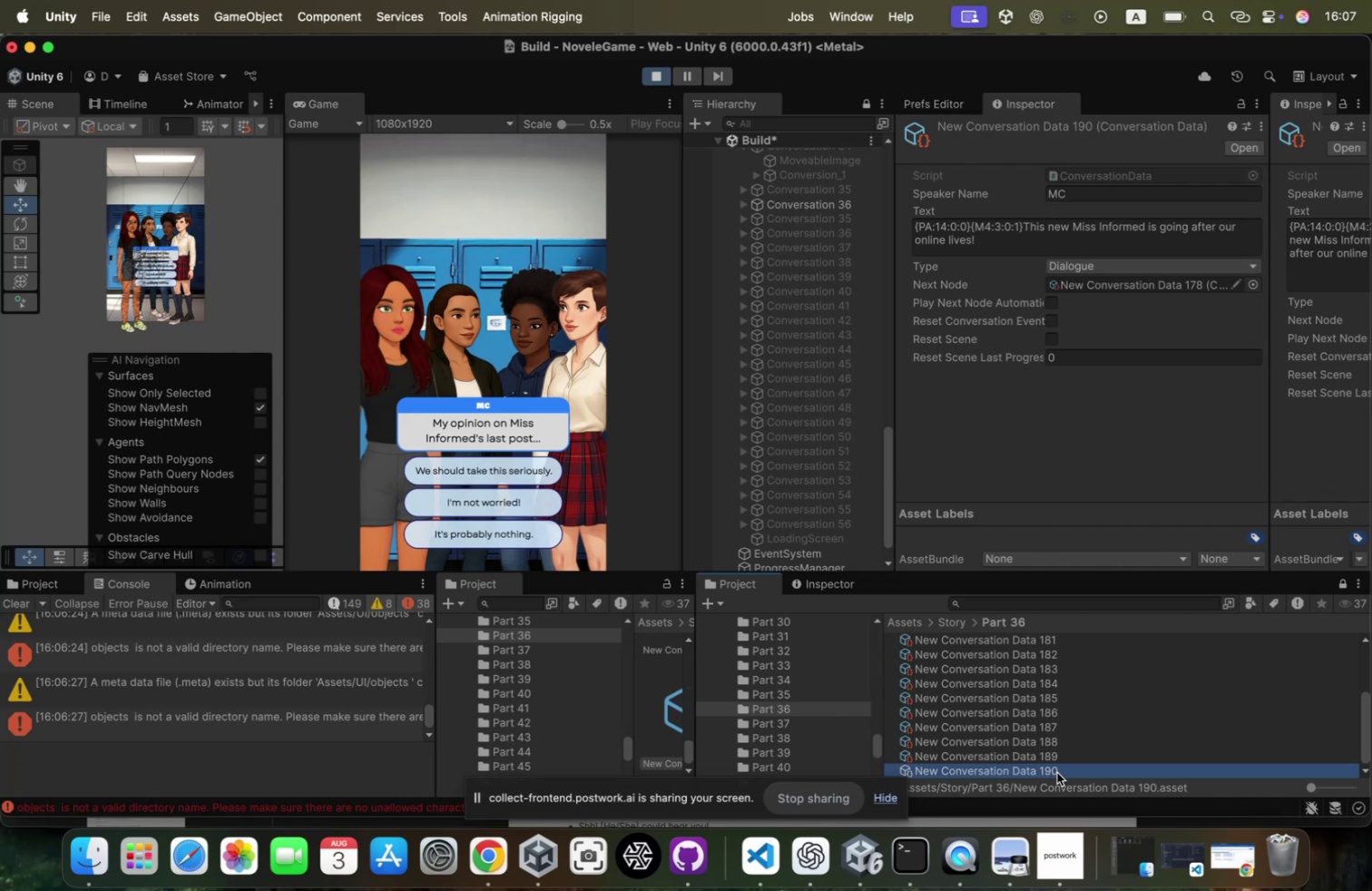 
left_click([1058, 769])
 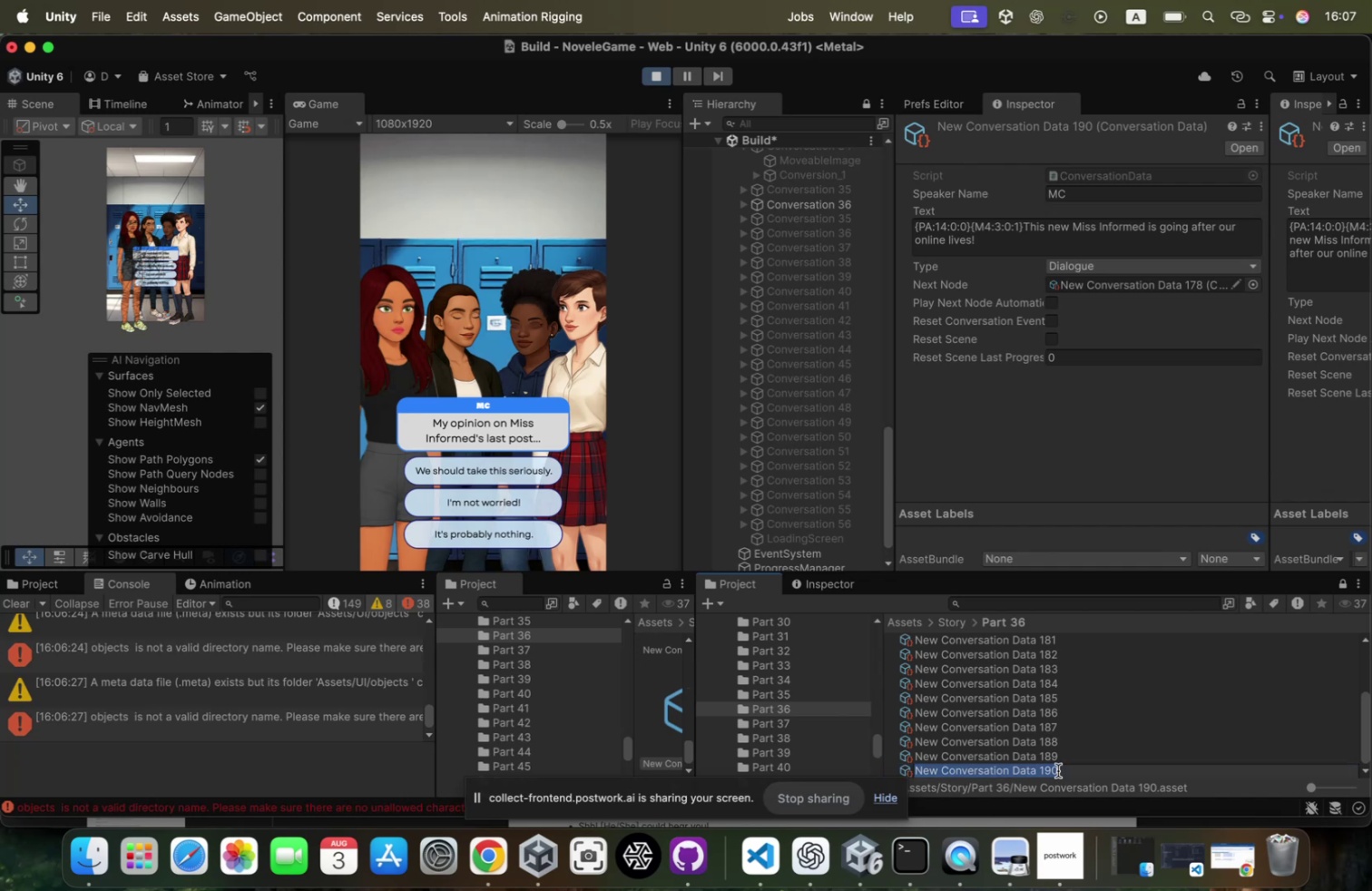 
key(Meta+CommandLeft)
 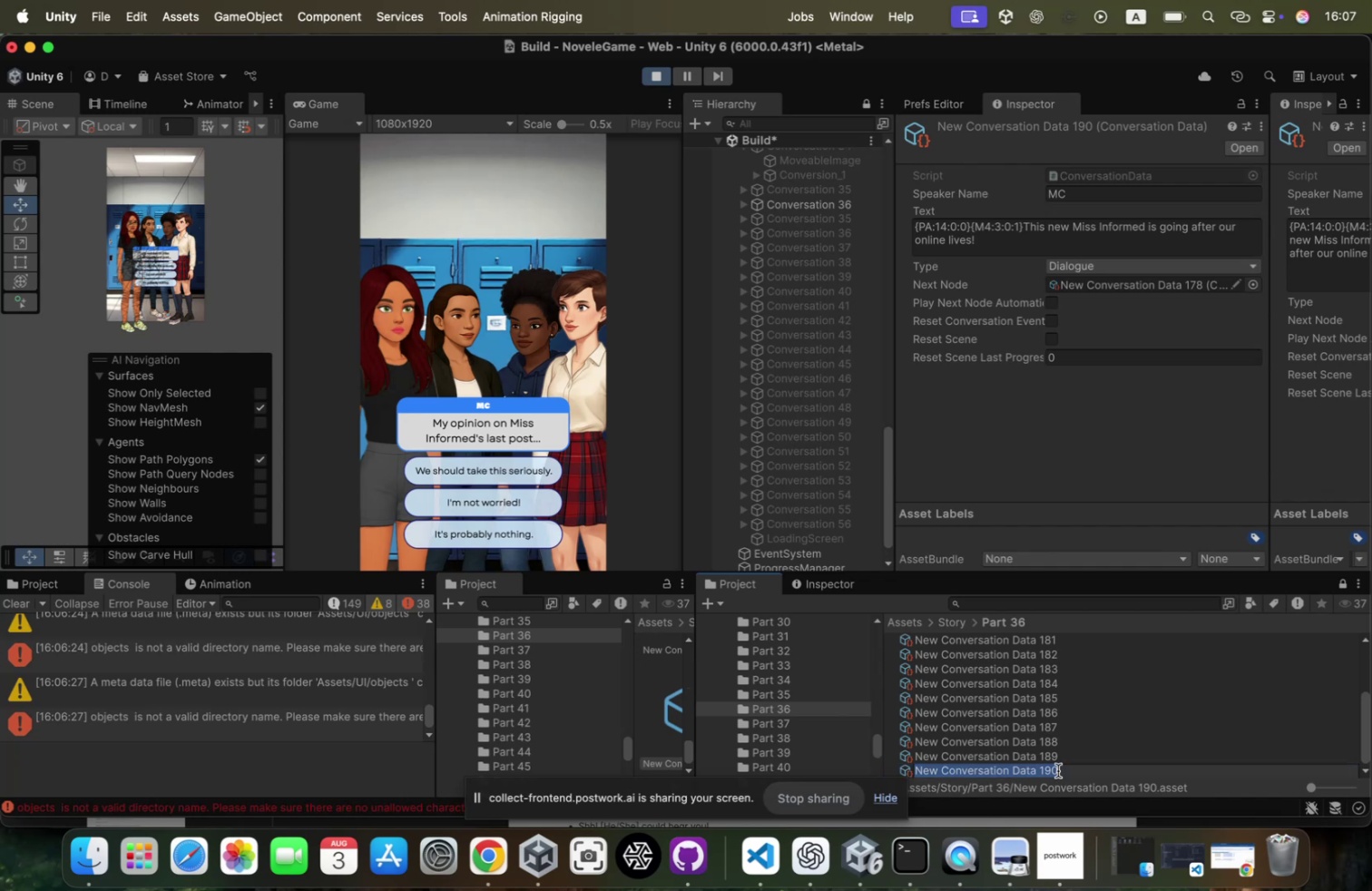 
key(Meta+V)
 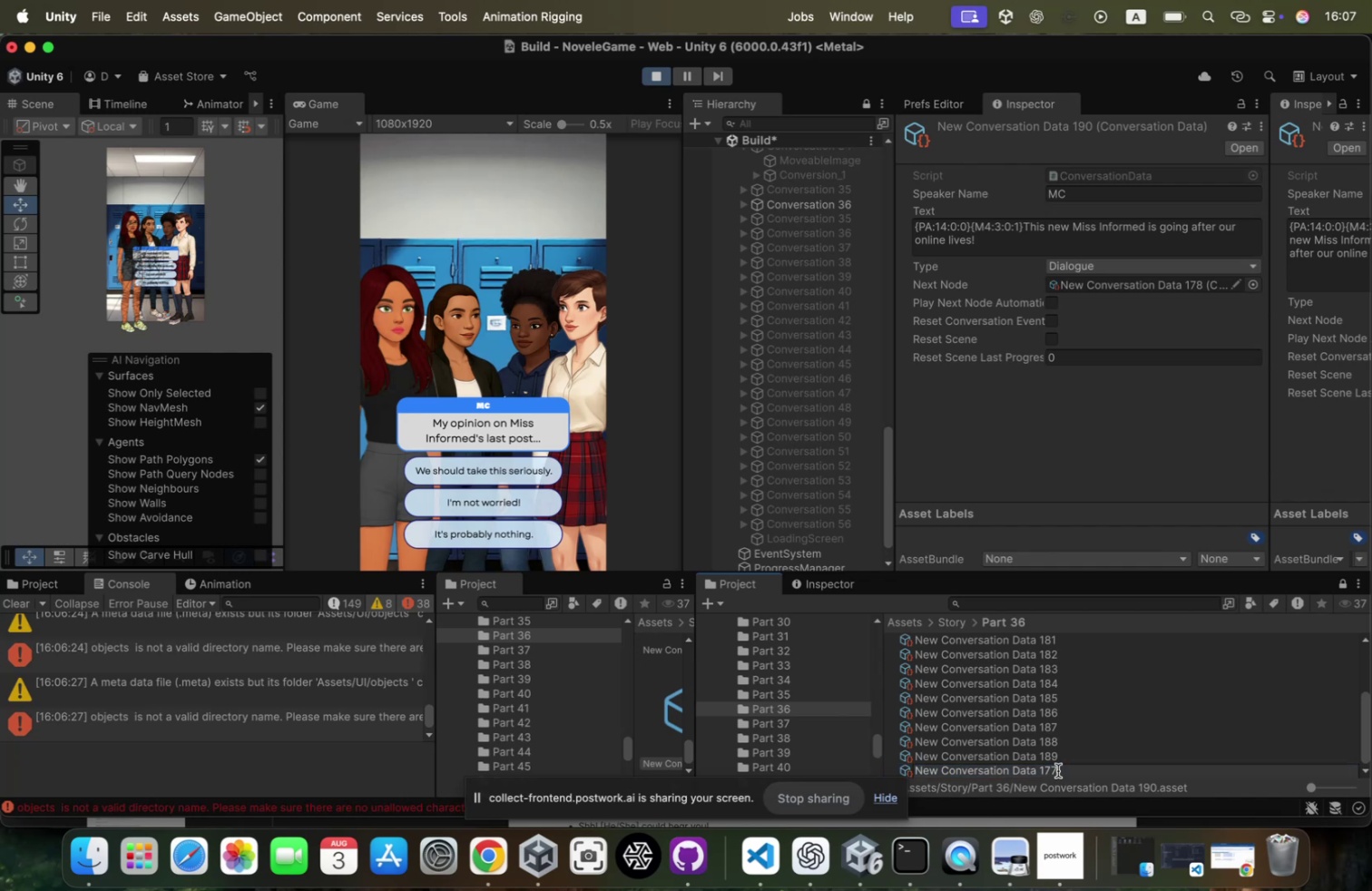 
key(Space)
 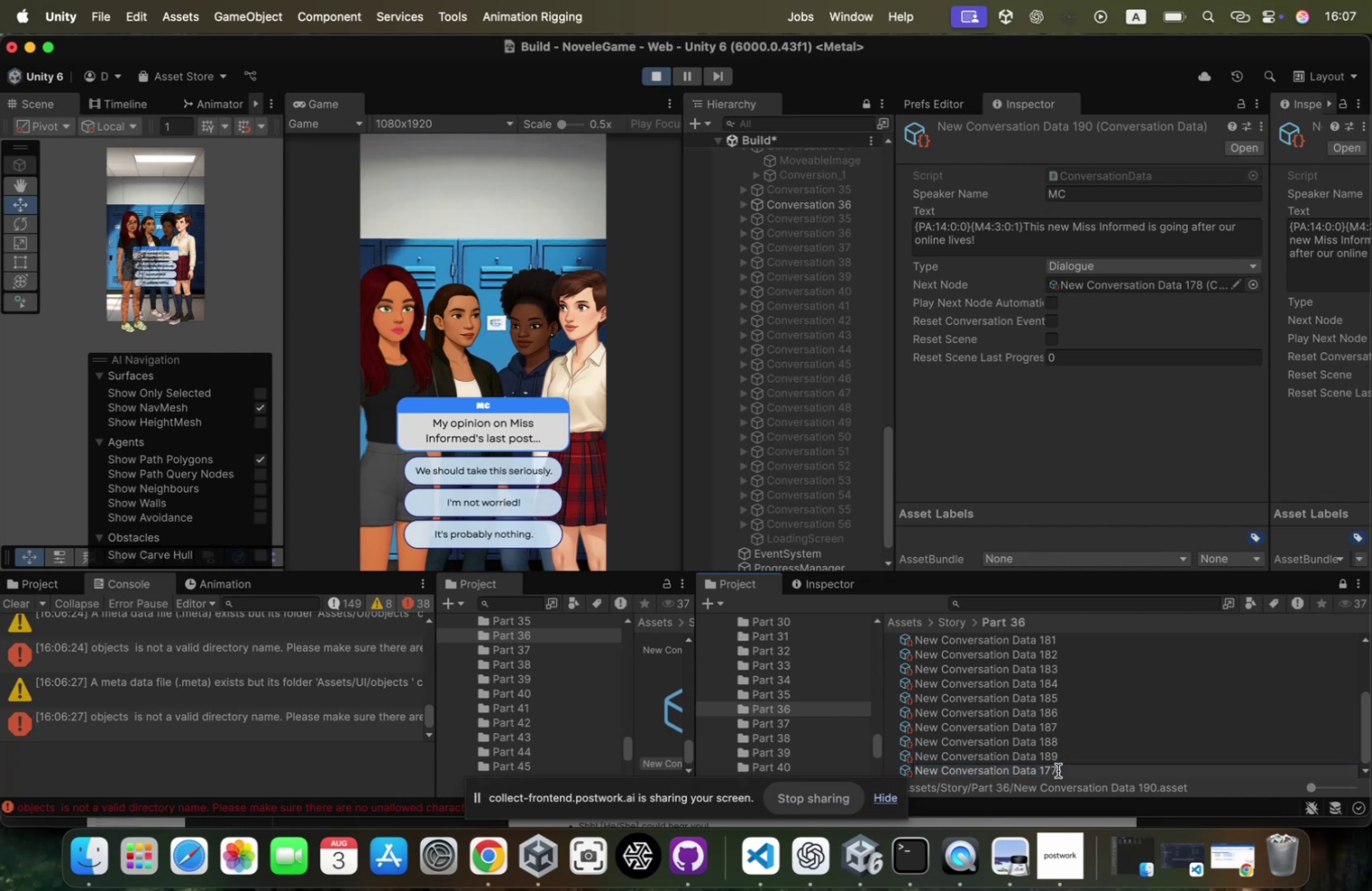 
key(B)
 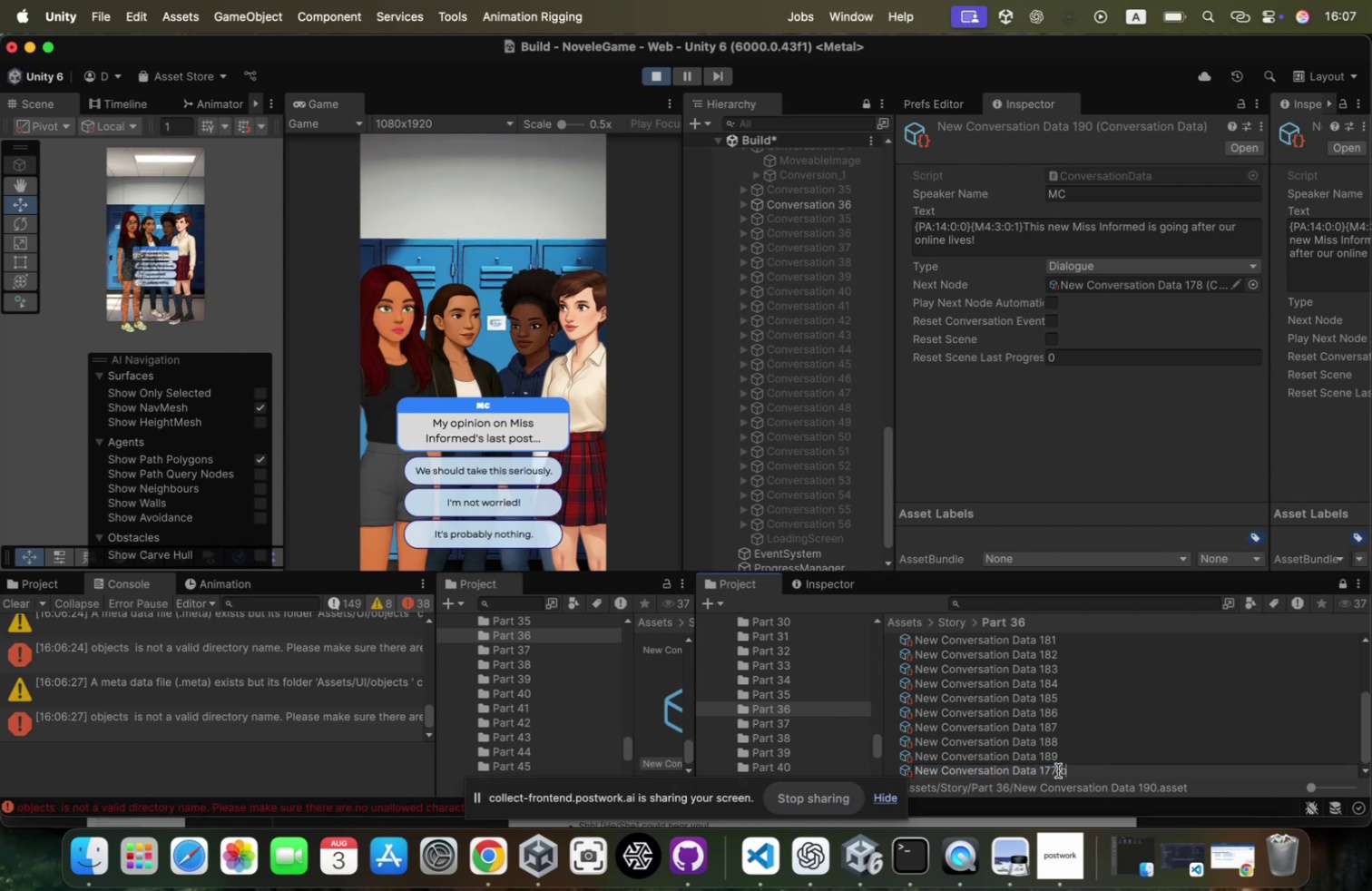 
key(Enter)
 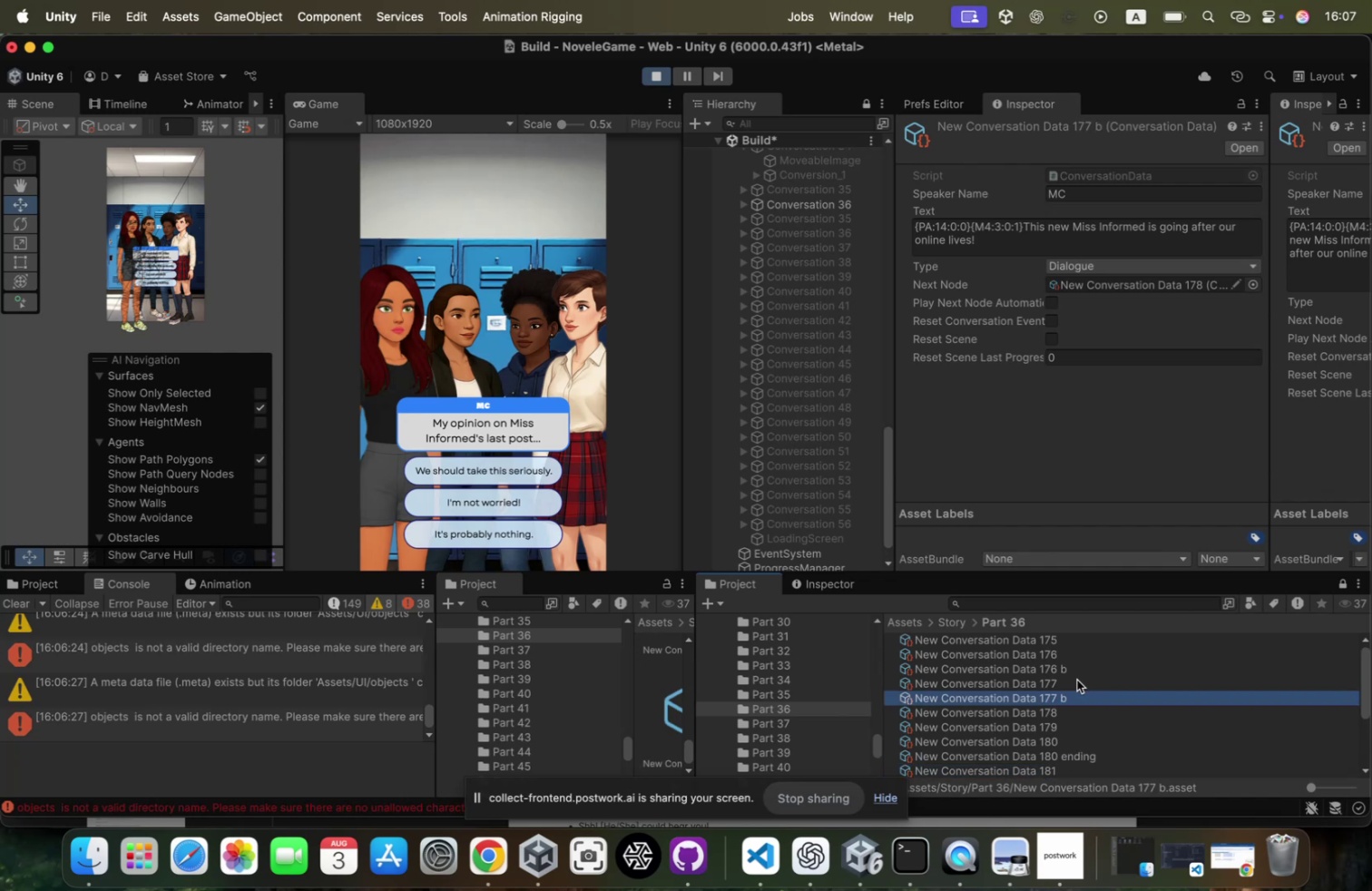 
hold_key(key=CommandLeft, duration=0.32)
left_click([1076, 669])
 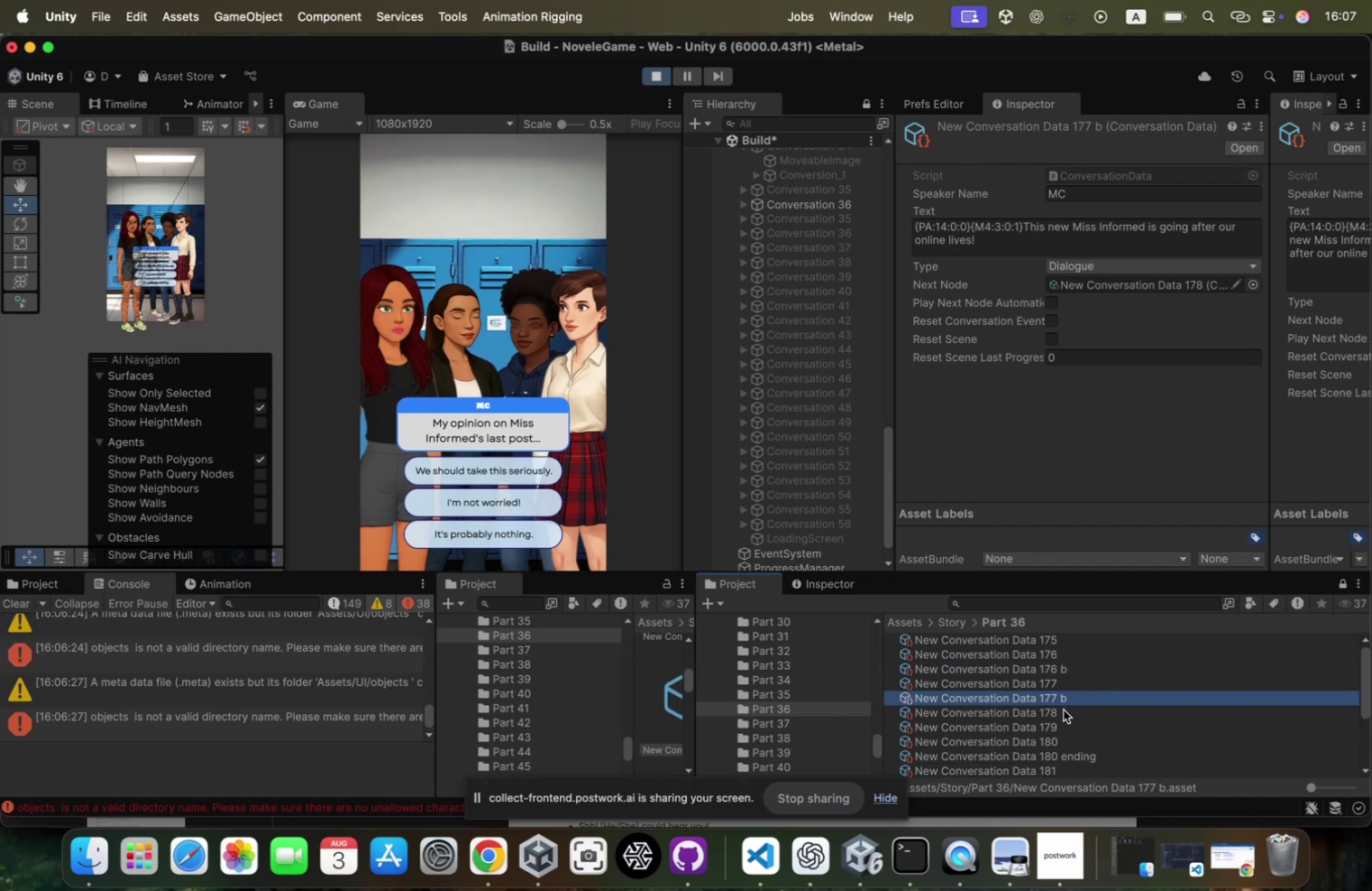 
left_click([1062, 710])
 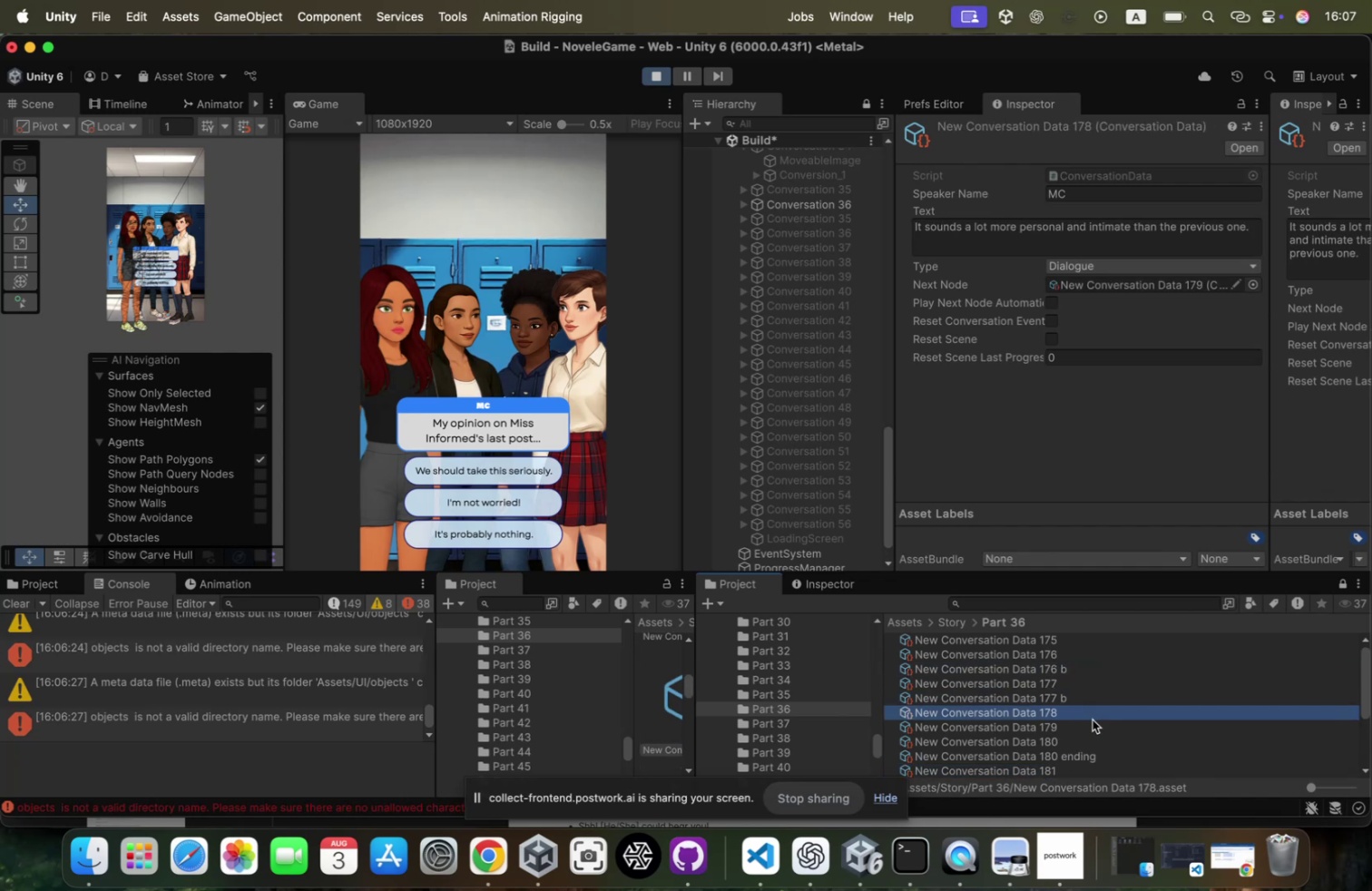 
key(Meta+CommandLeft)
 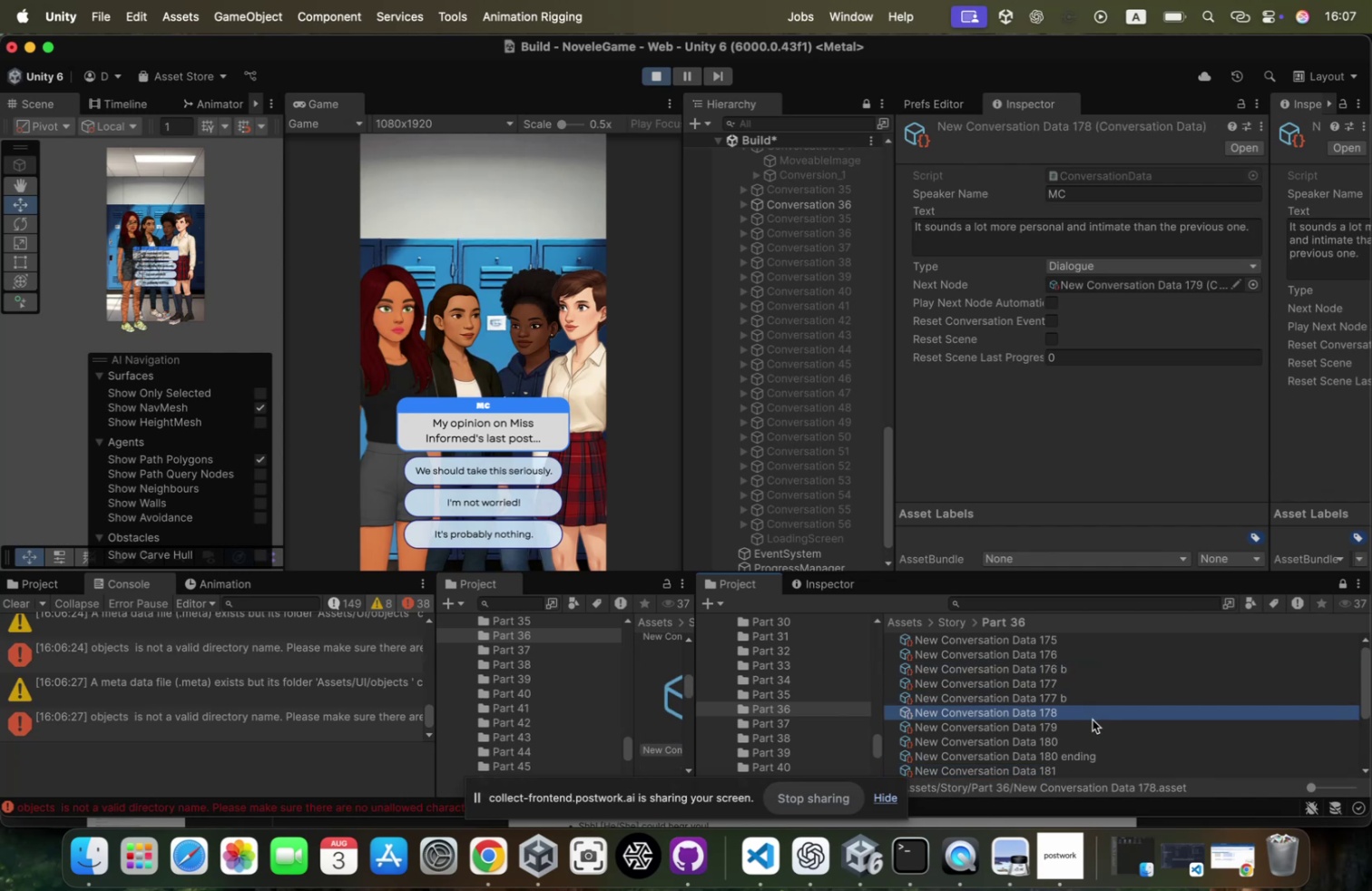 
key(Meta+CommandLeft)
 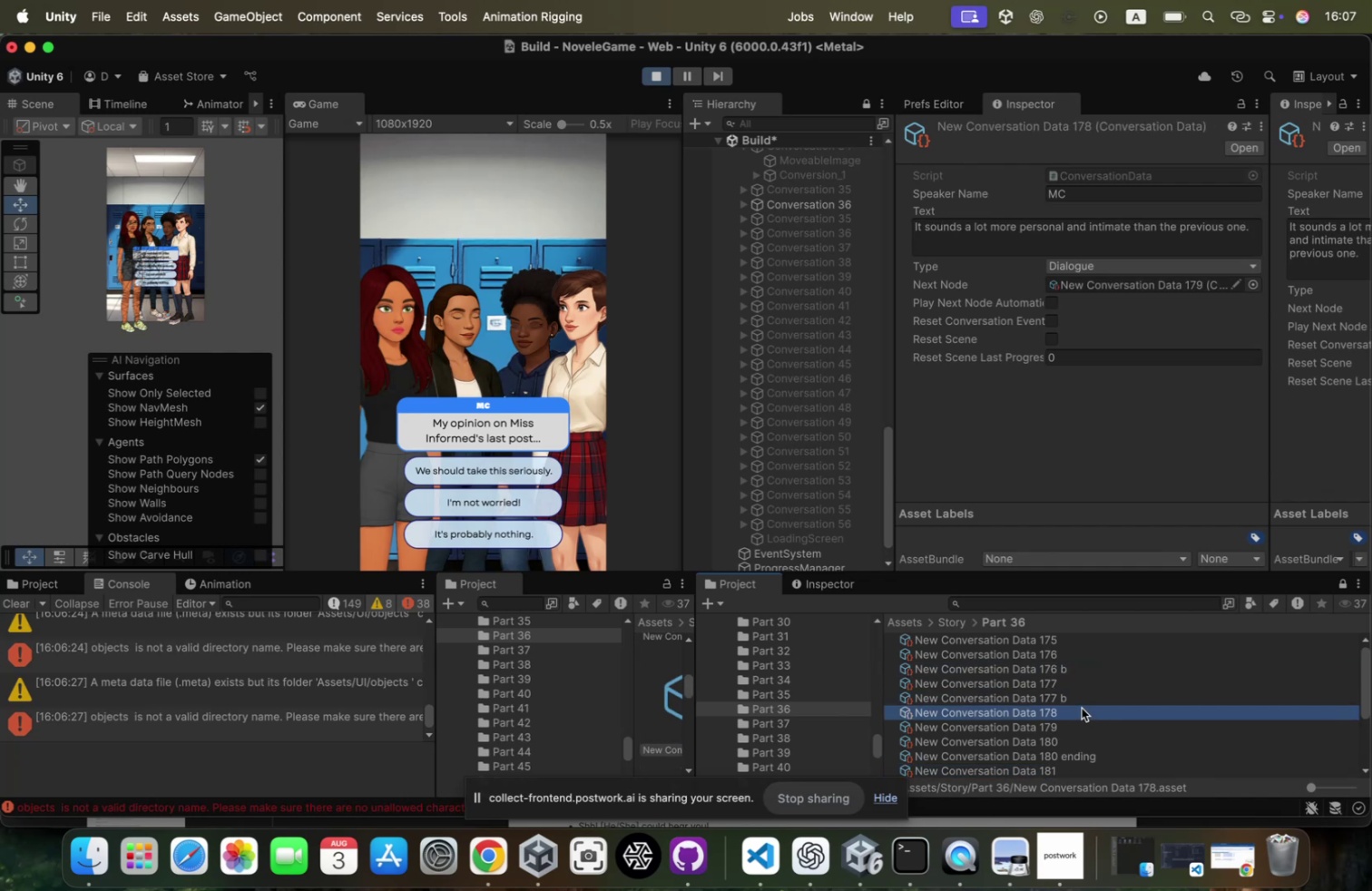 
left_click([1082, 707])
 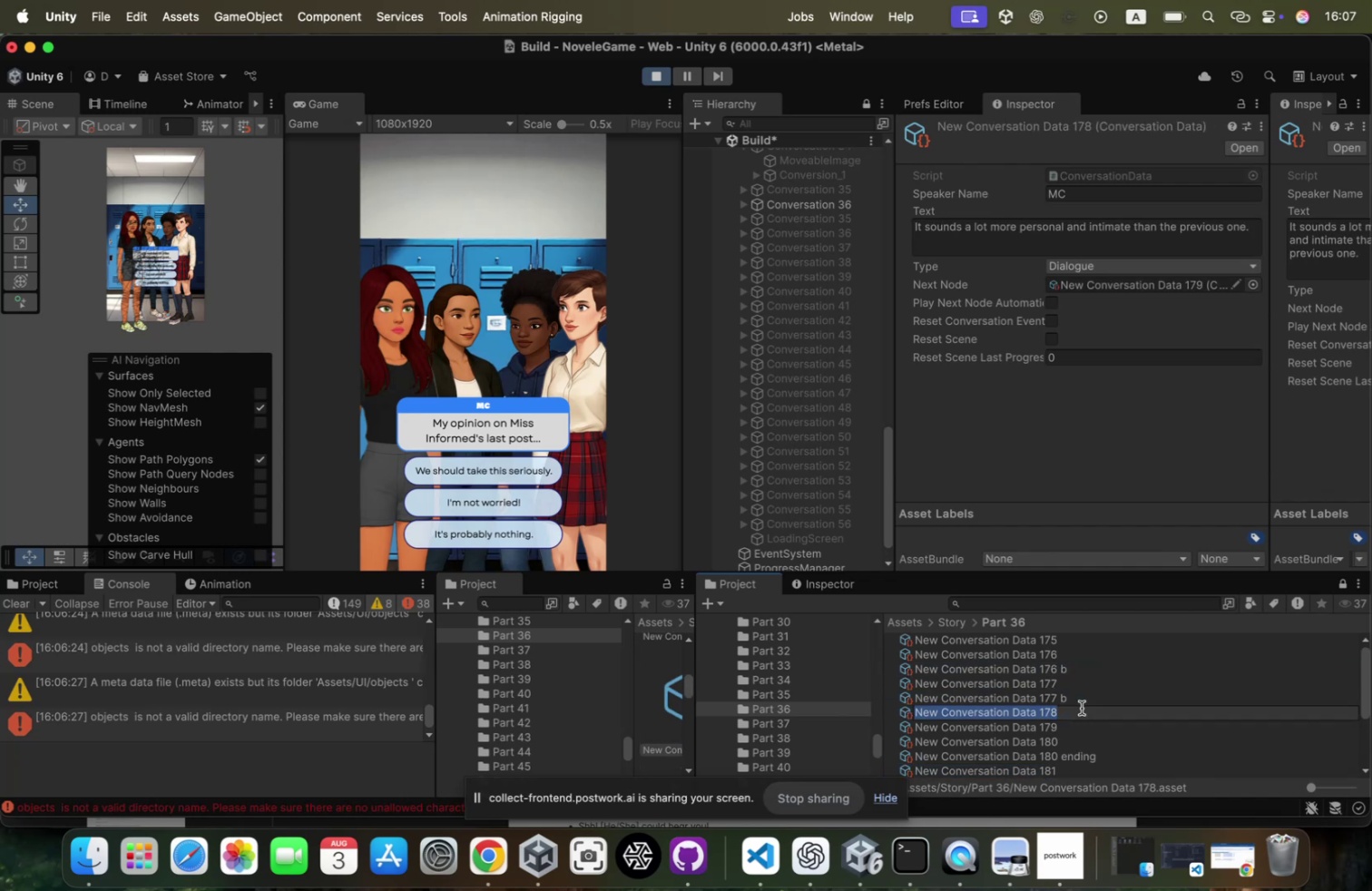 
key(Meta+CommandLeft)
 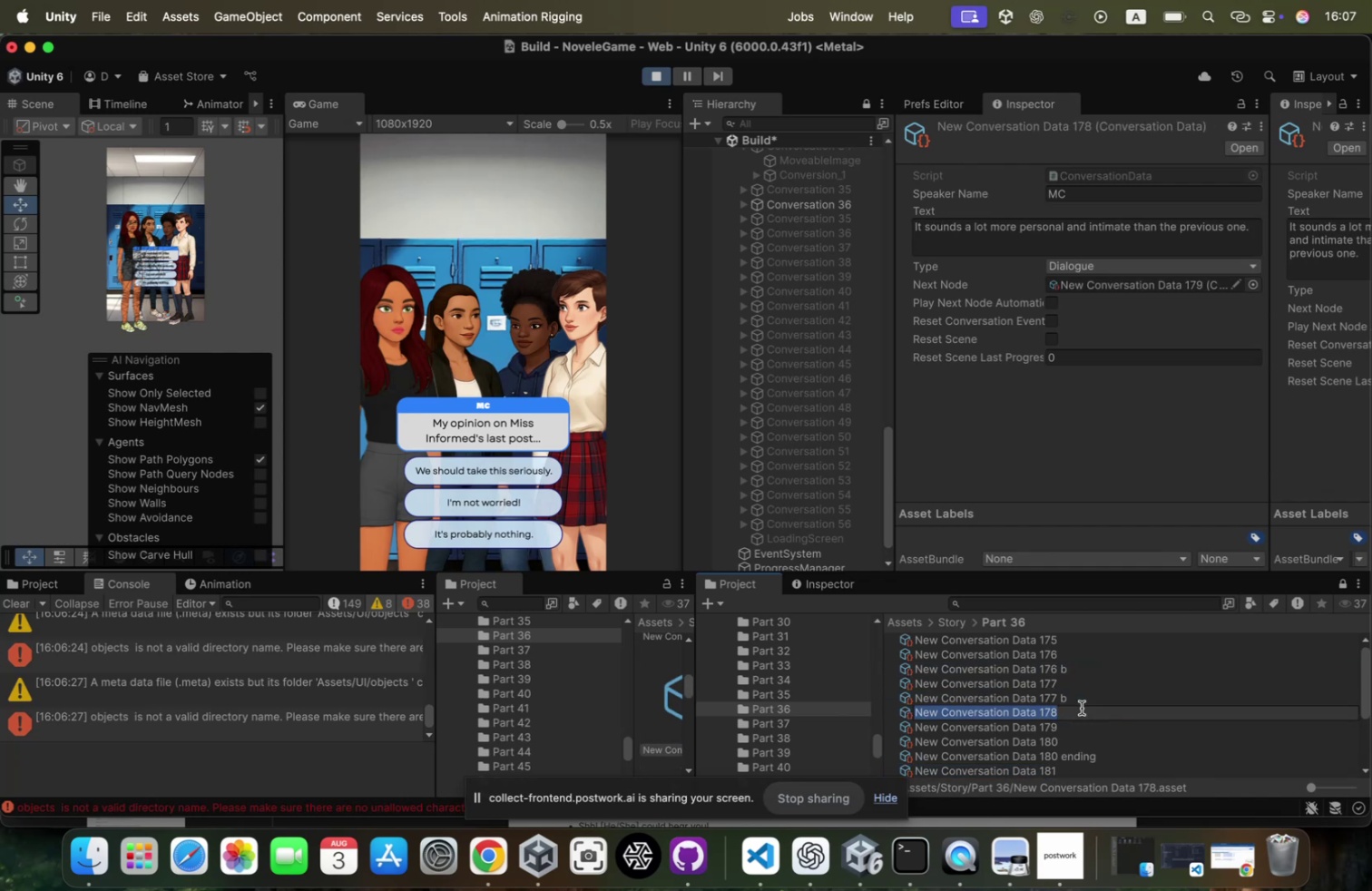 
key(Meta+C)
 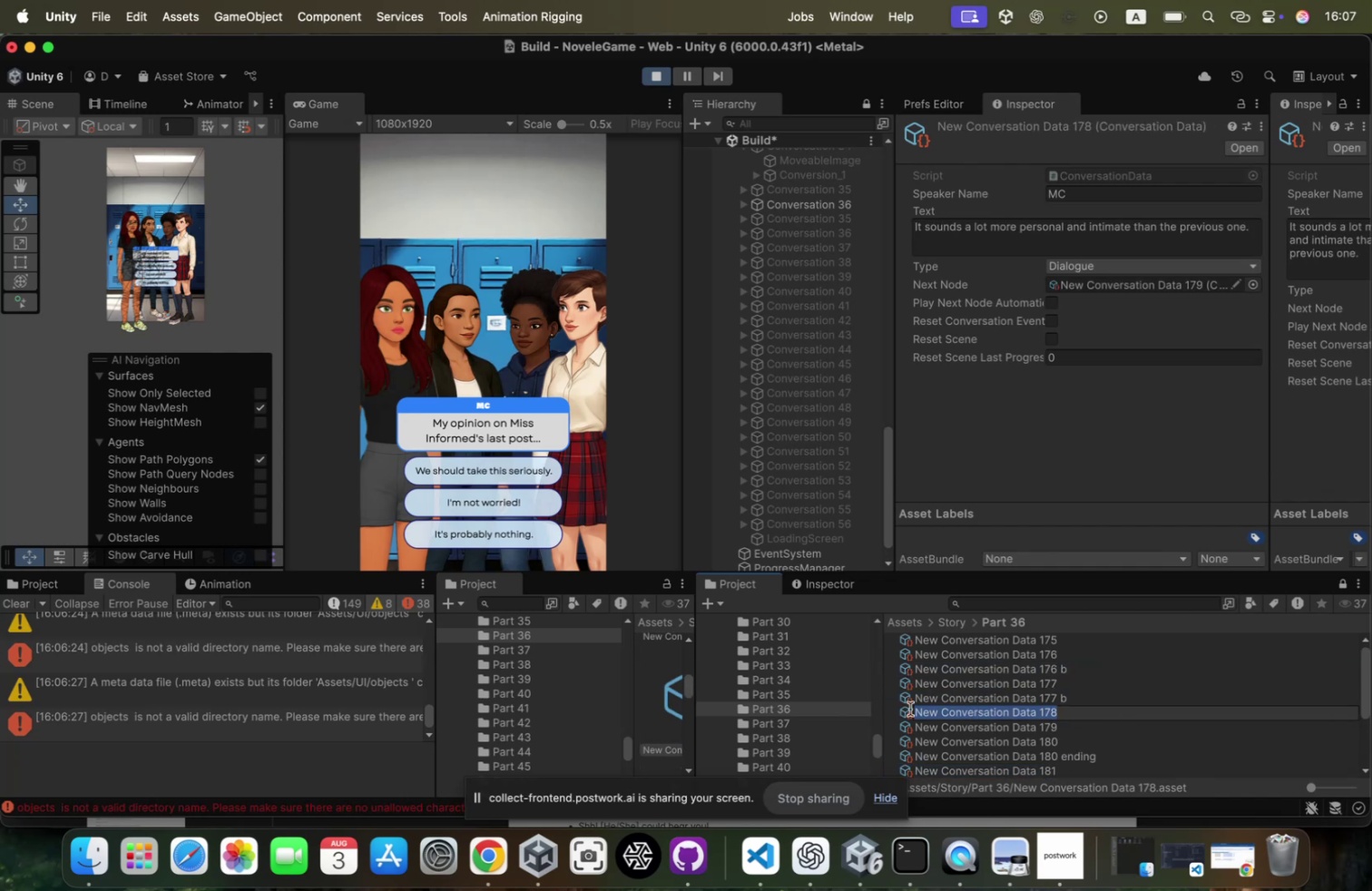 
left_click([898, 707])
 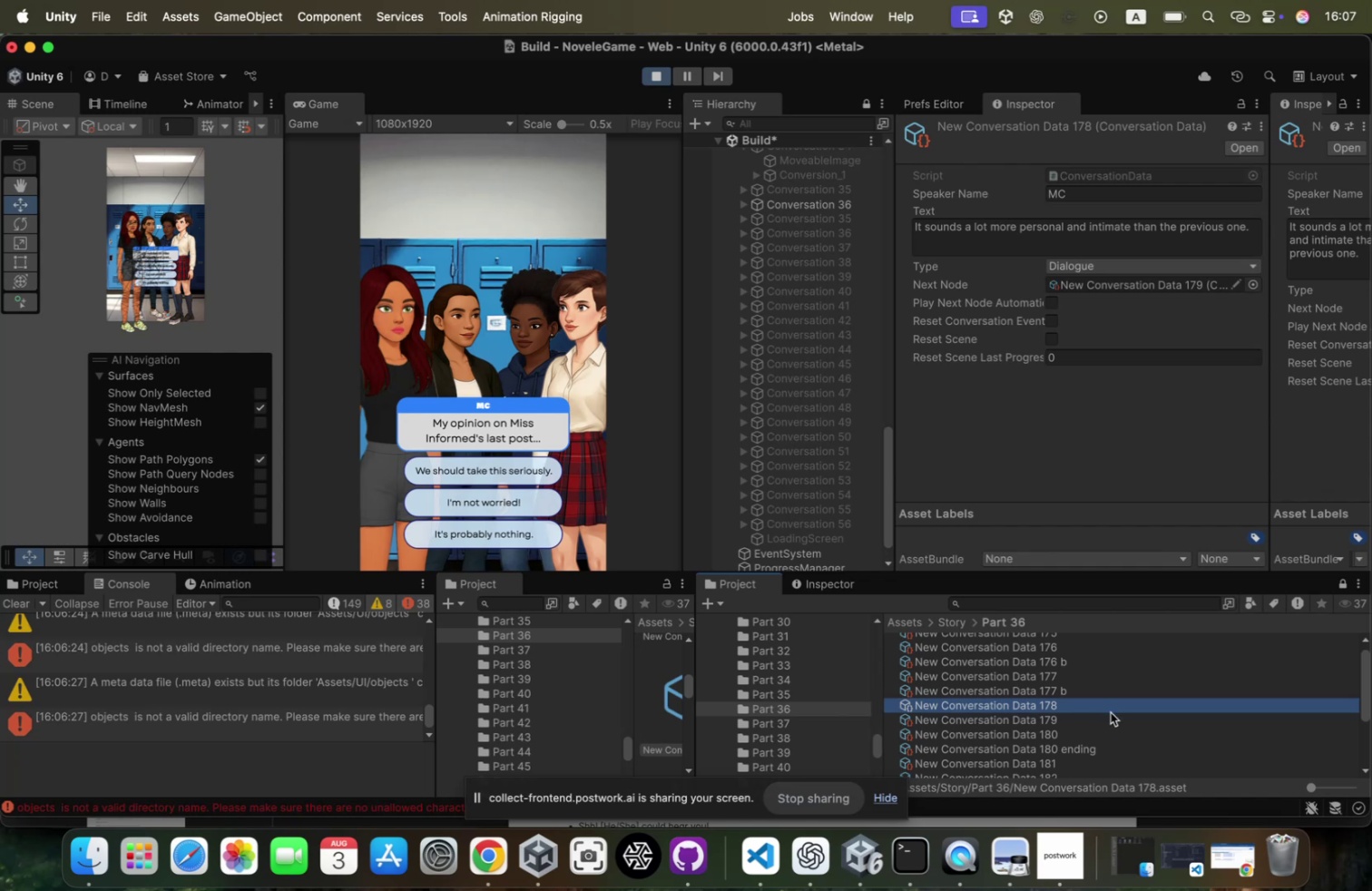 
hold_key(key=CommandLeft, duration=0.36)
 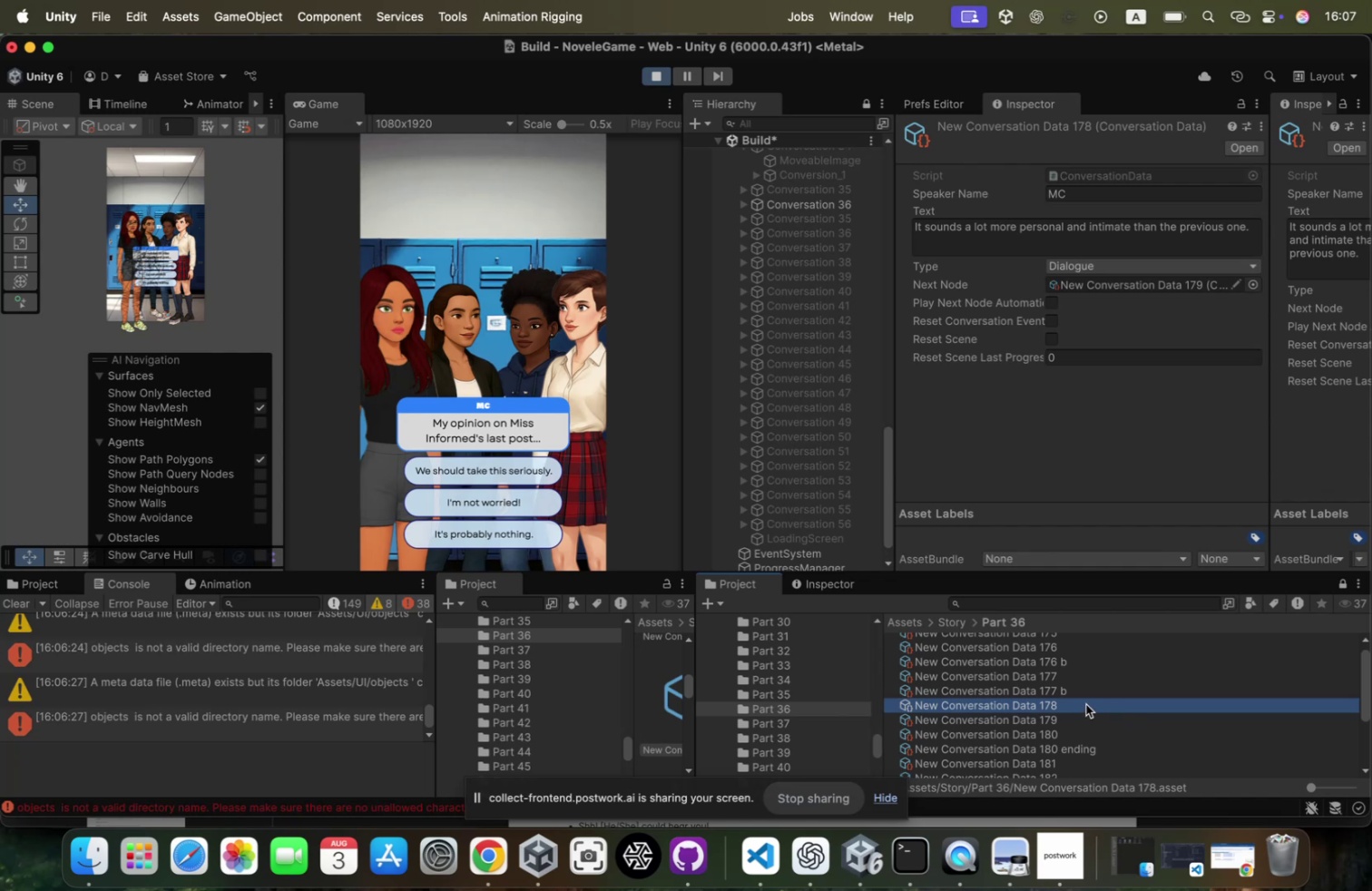 
key(Meta+D)
 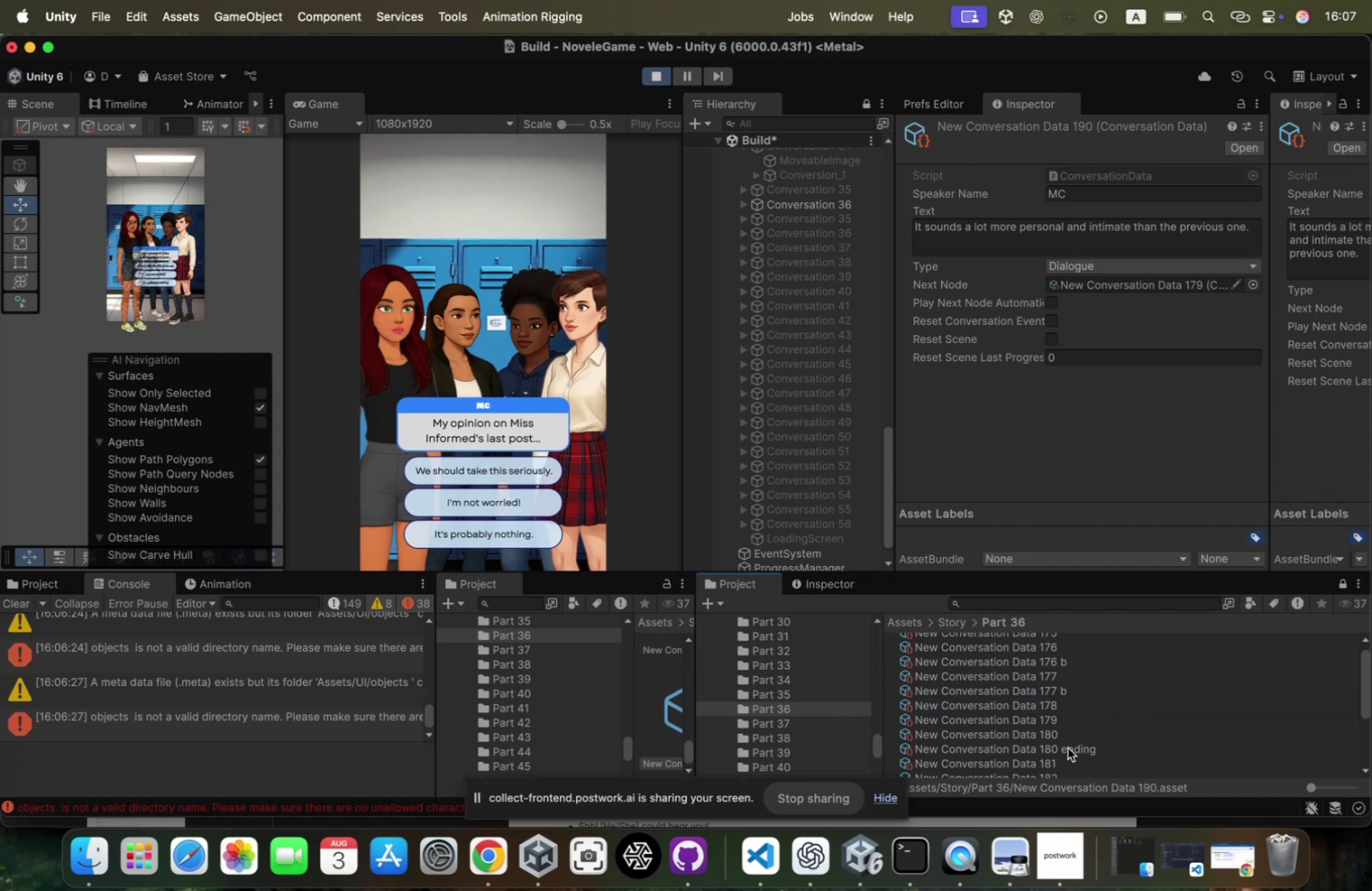 
scroll: coordinate [1102, 716], scroll_direction: down, amount: 75.0
 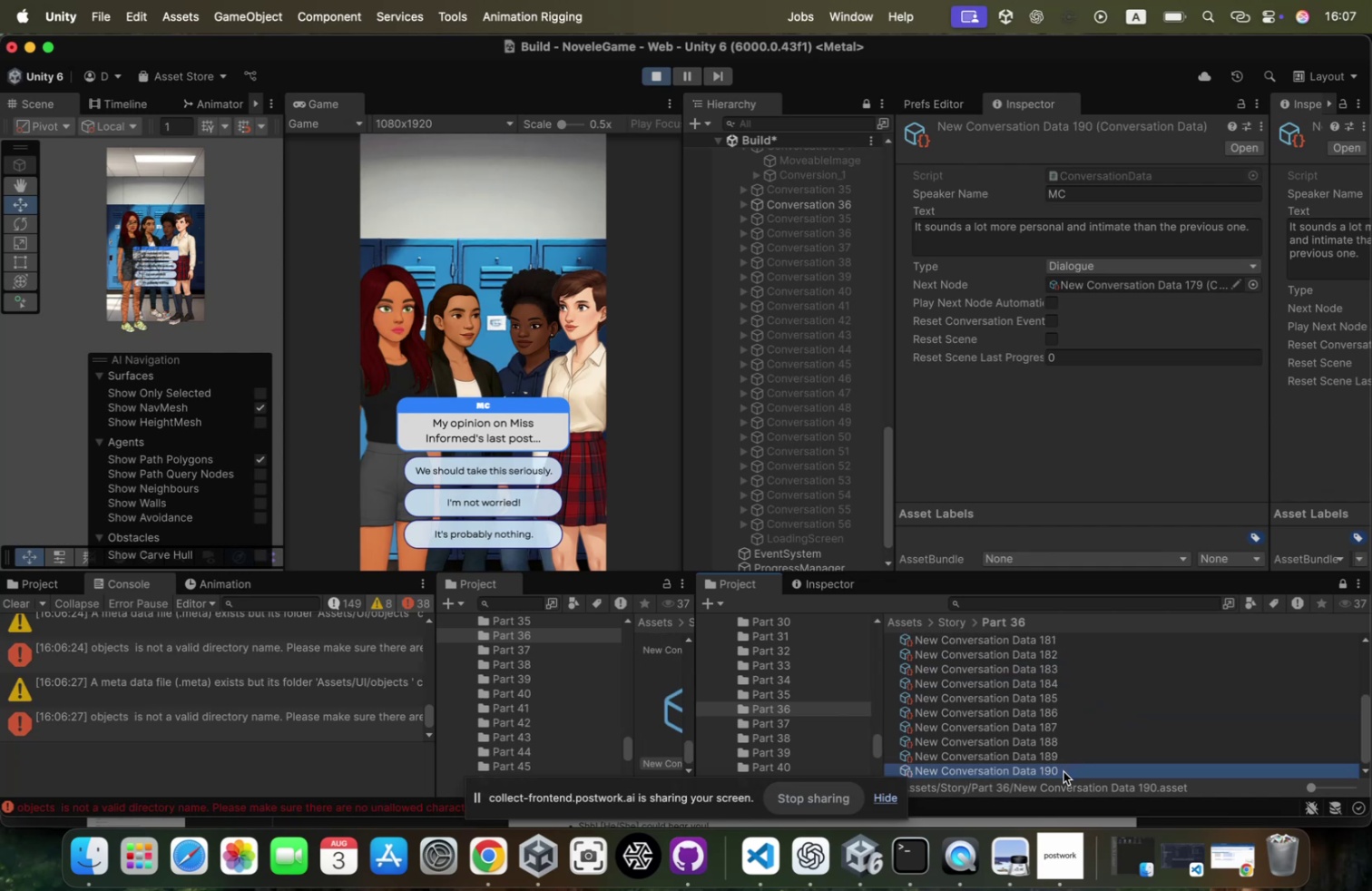 
left_click([1063, 770])
 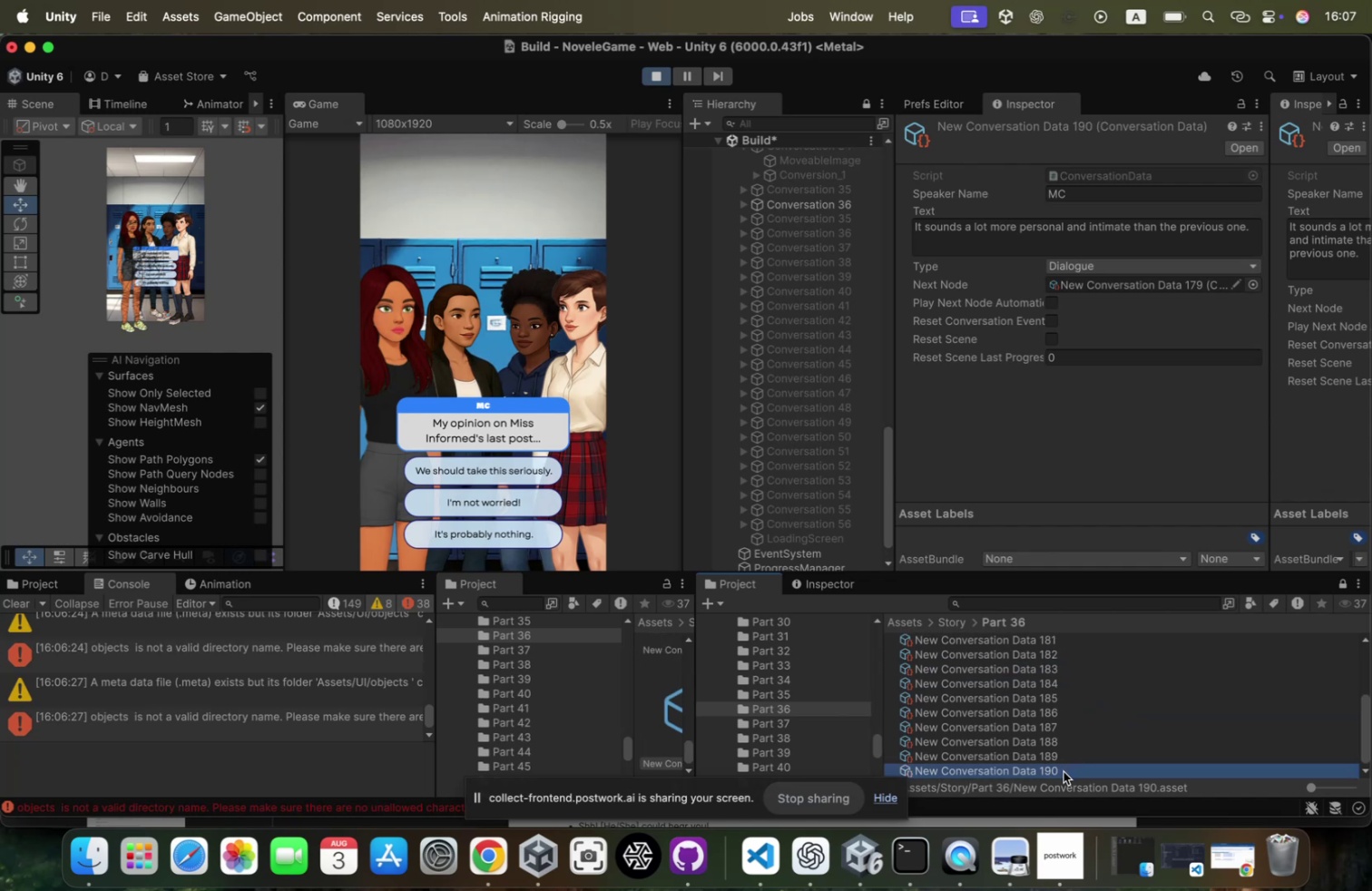 
key(Meta+CommandLeft)
 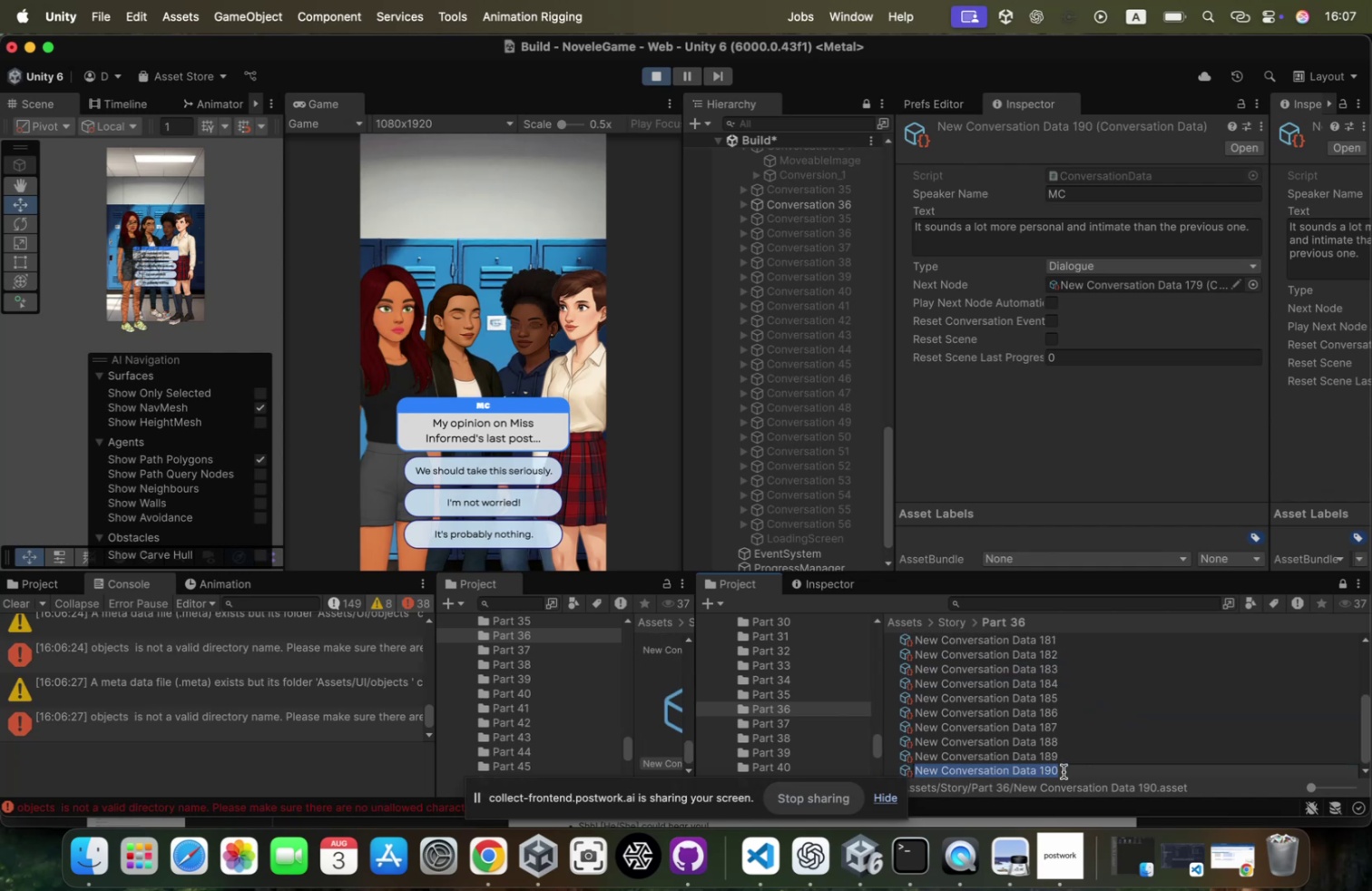 
key(Meta+V)
 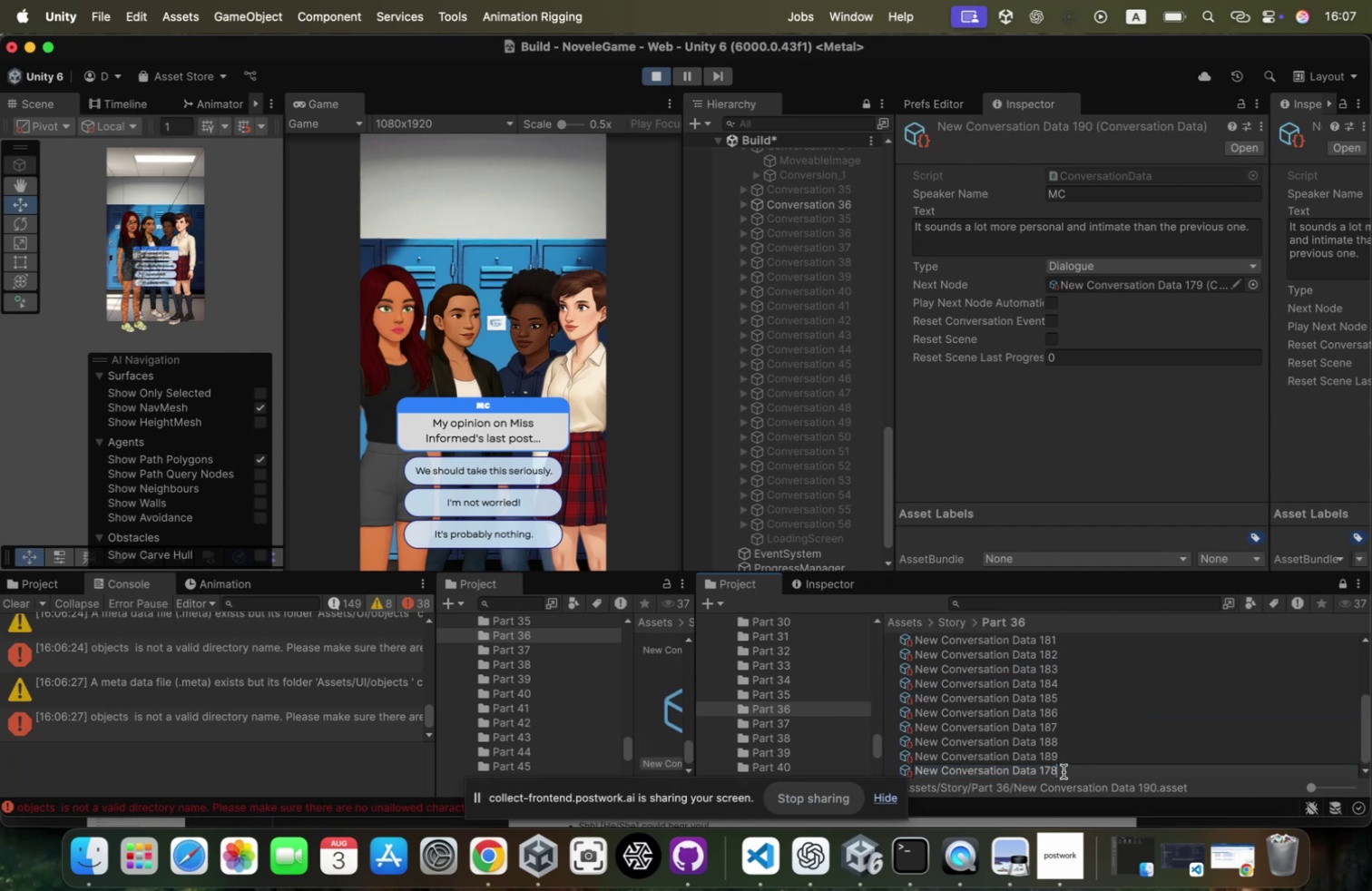 
key(Space)
 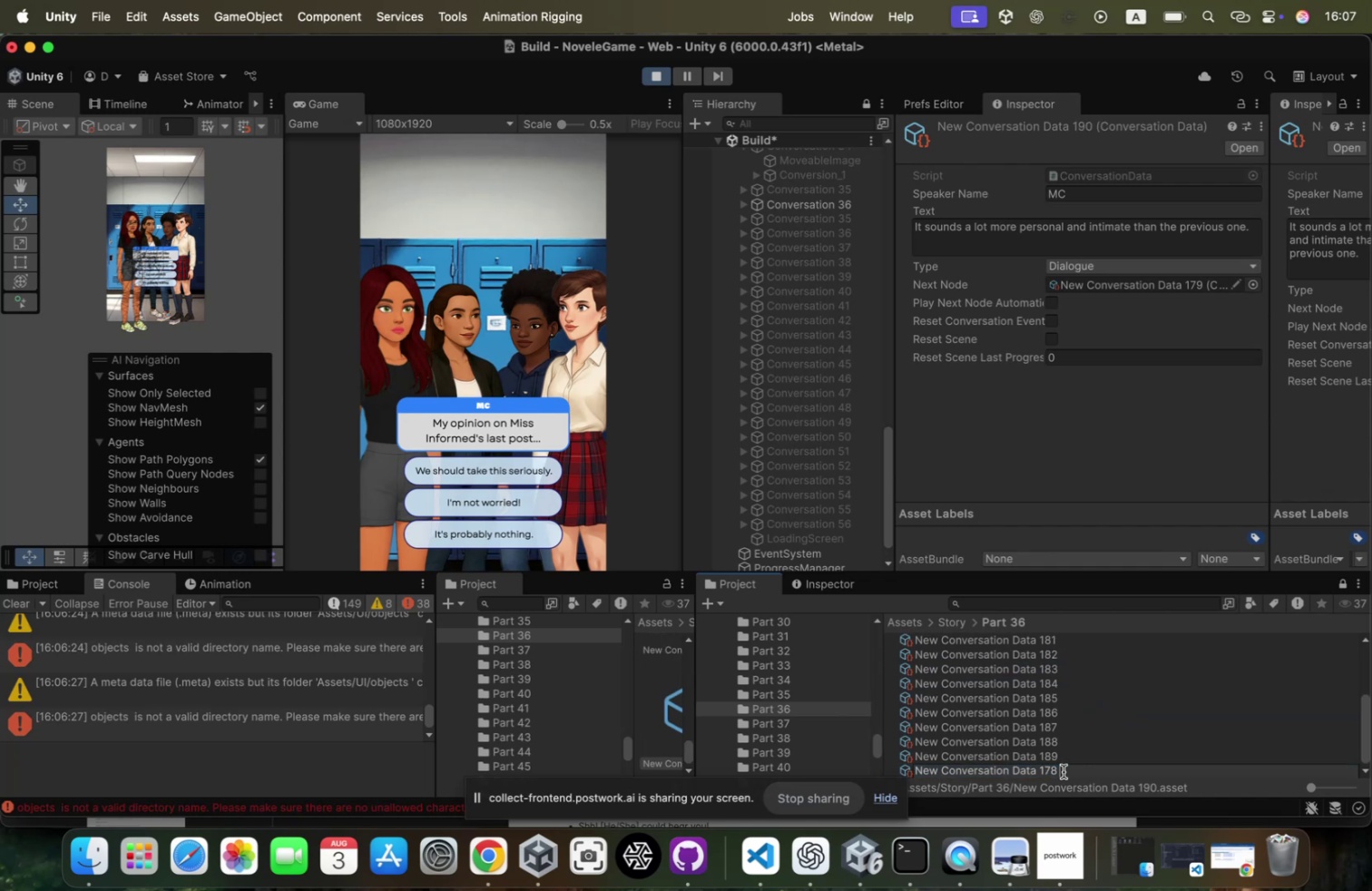 
key(B)
 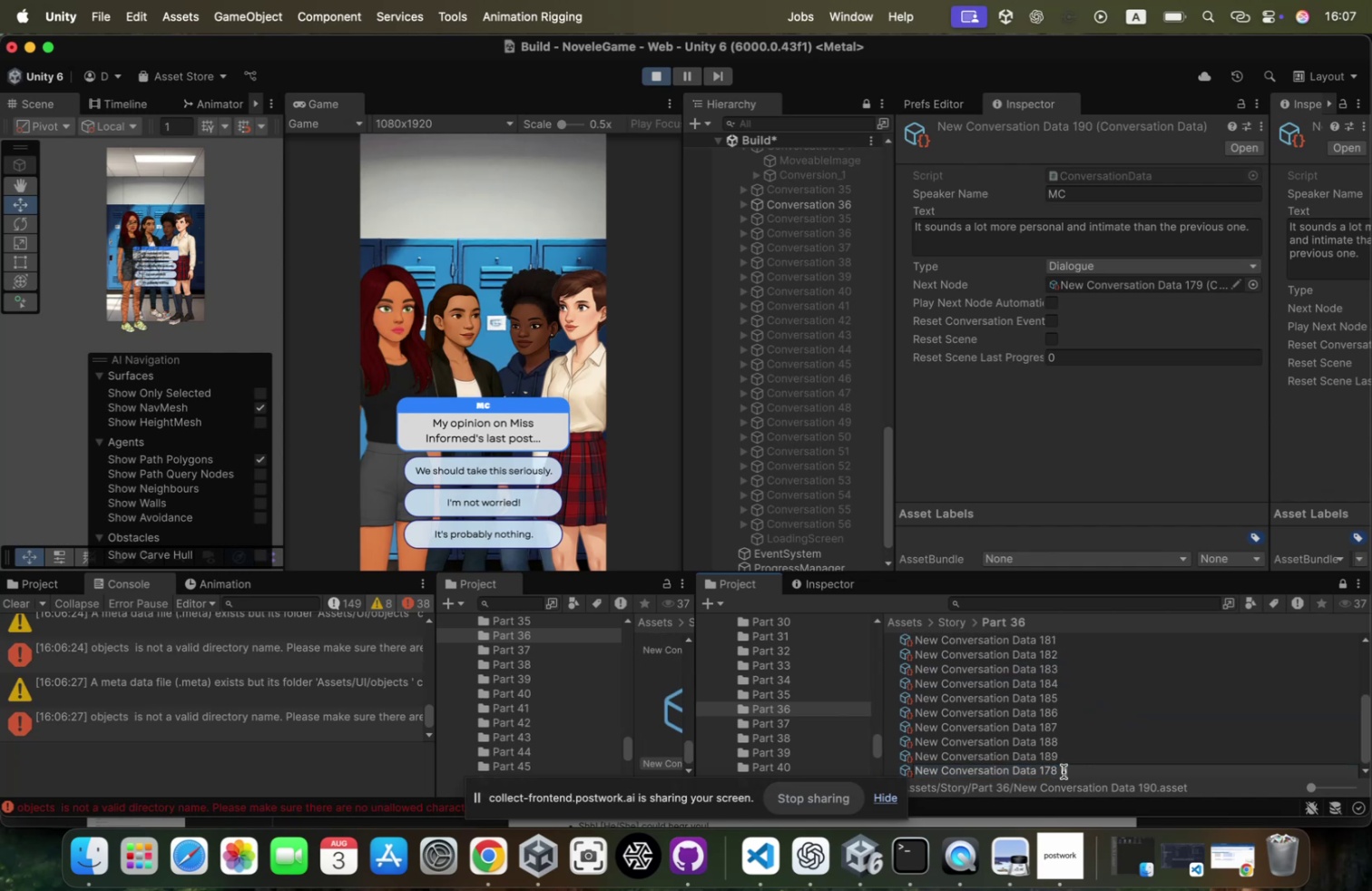 
key(Enter)
 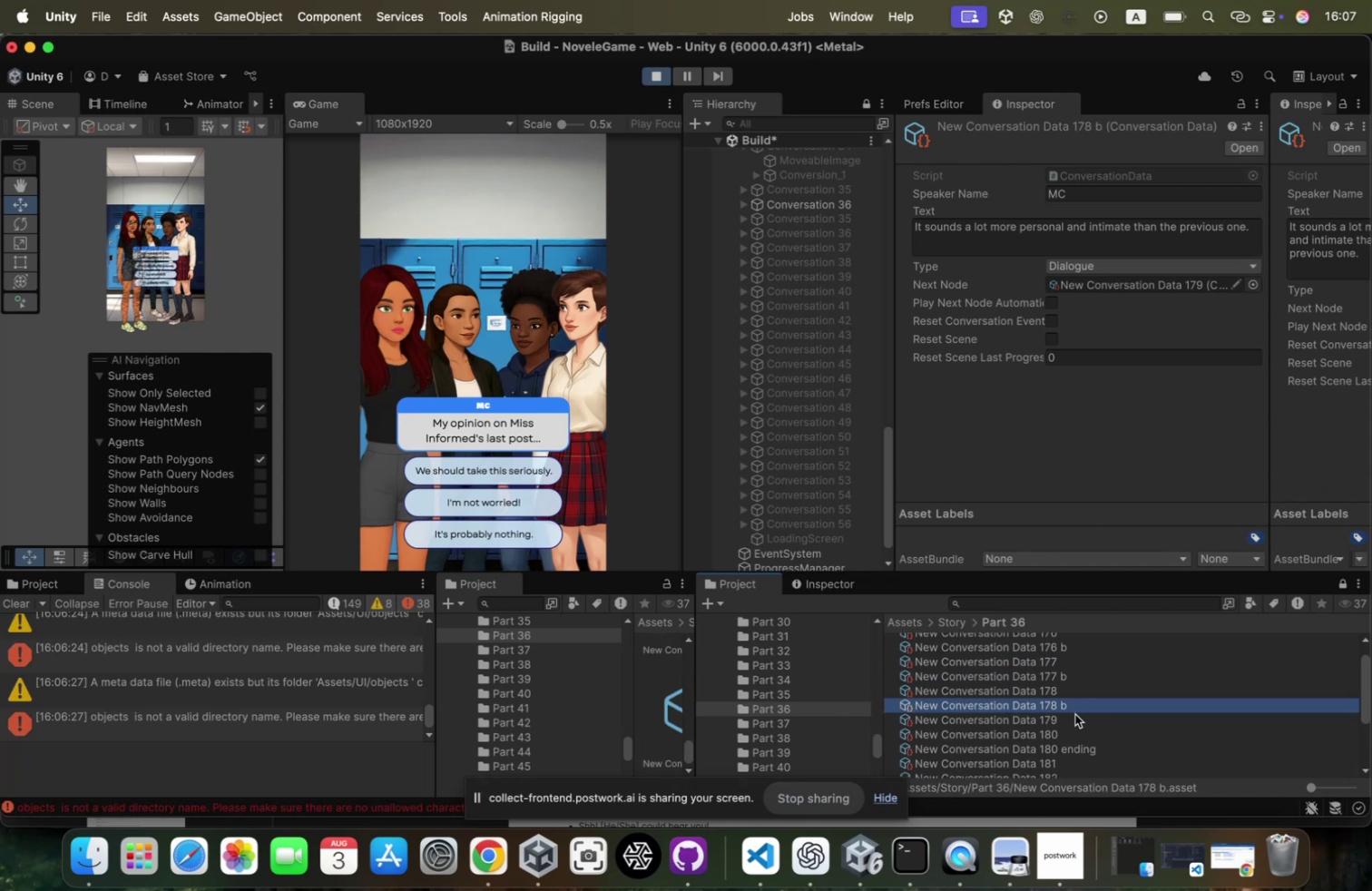 
left_click([1071, 716])
 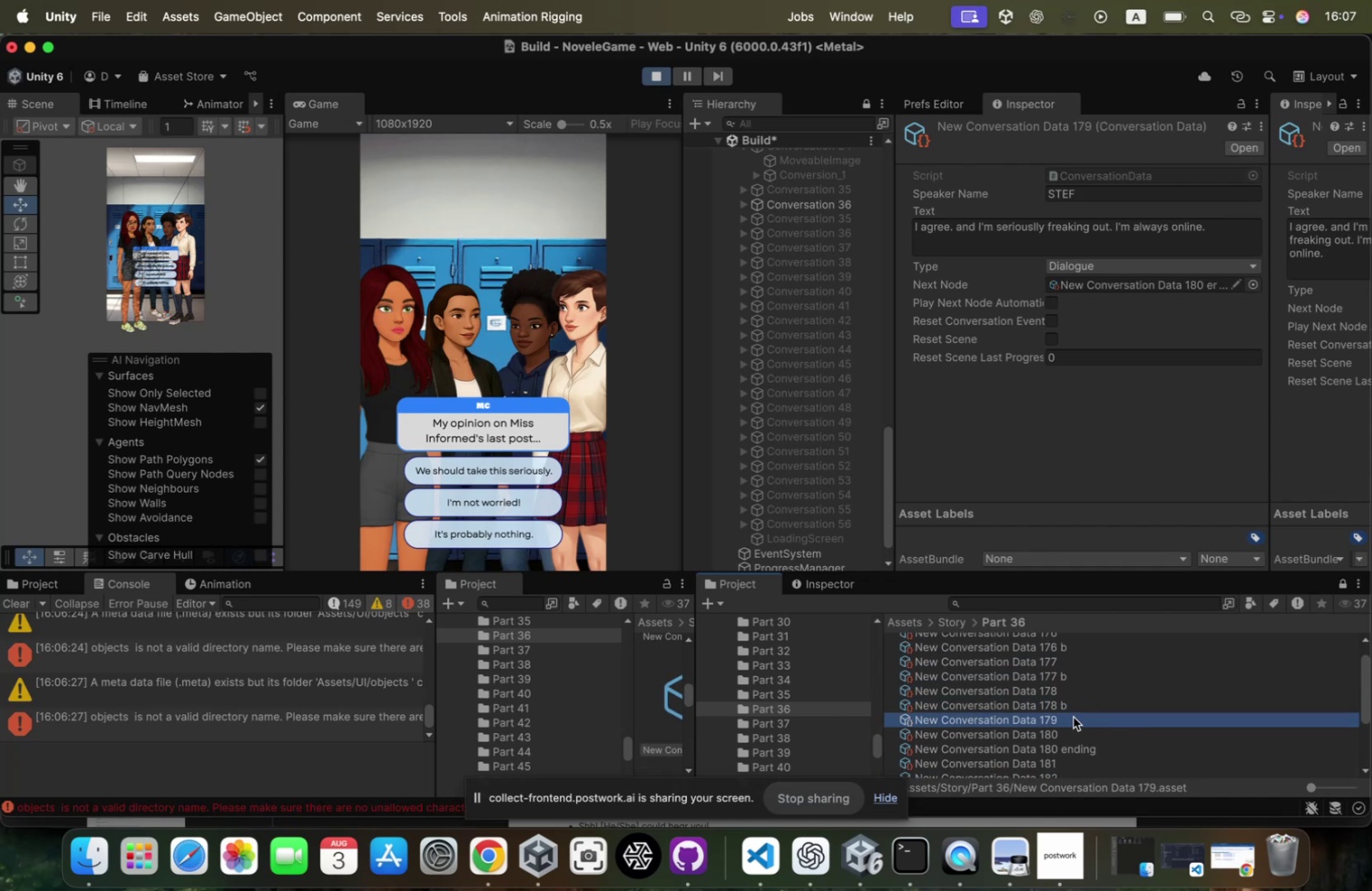 
left_click([1073, 716])
 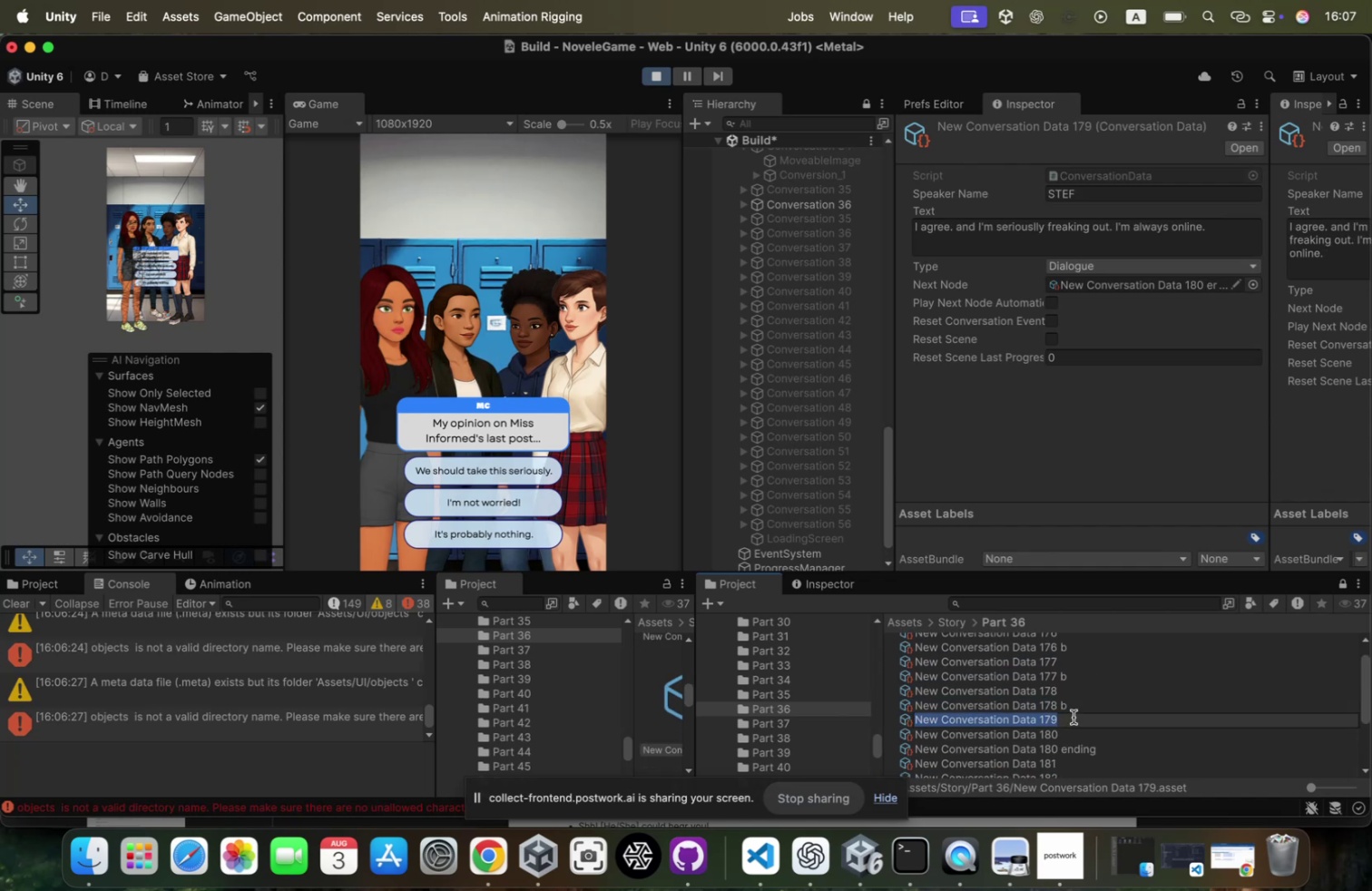 
key(Meta+CommandLeft)
 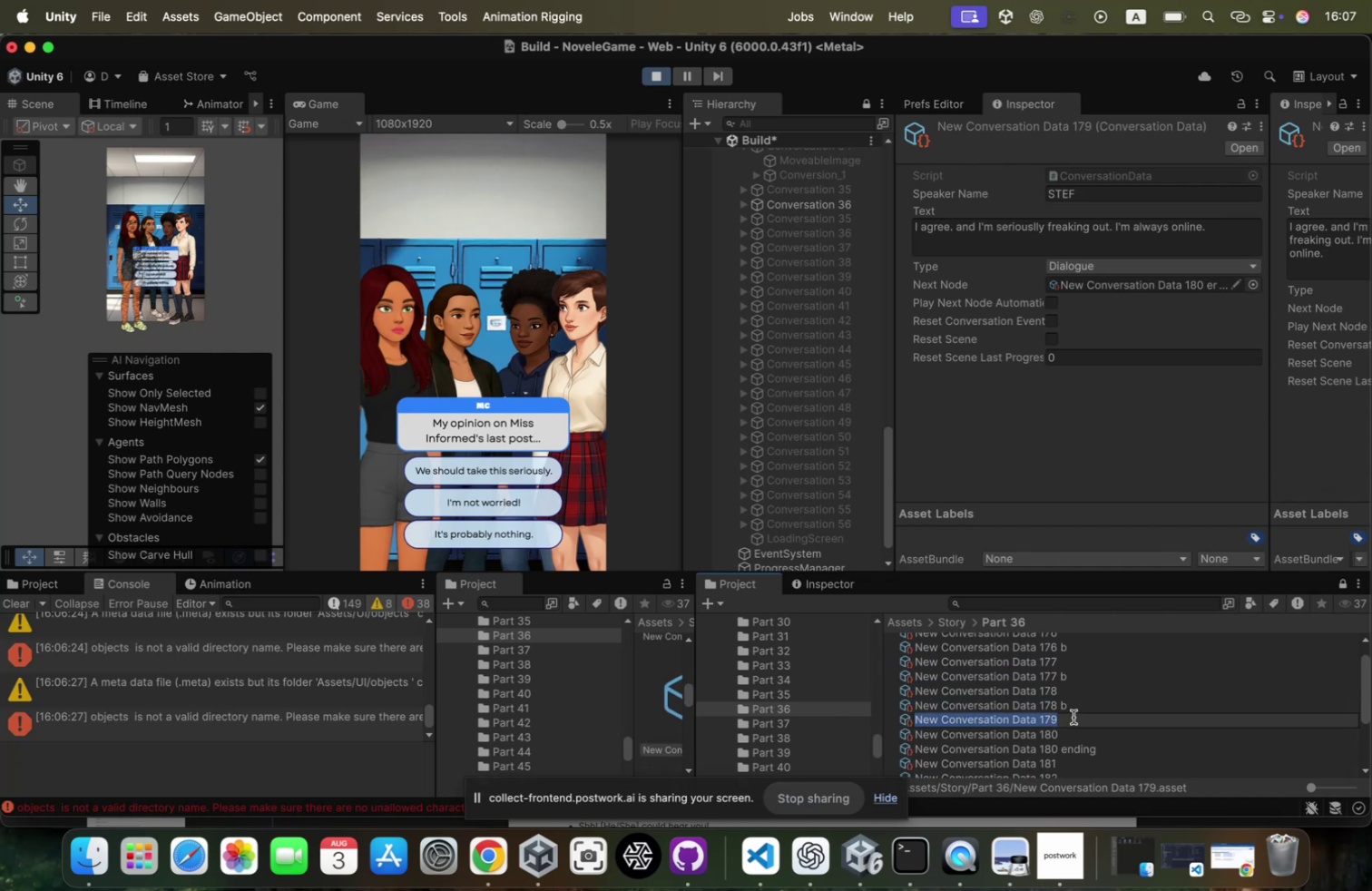 
key(Meta+C)
 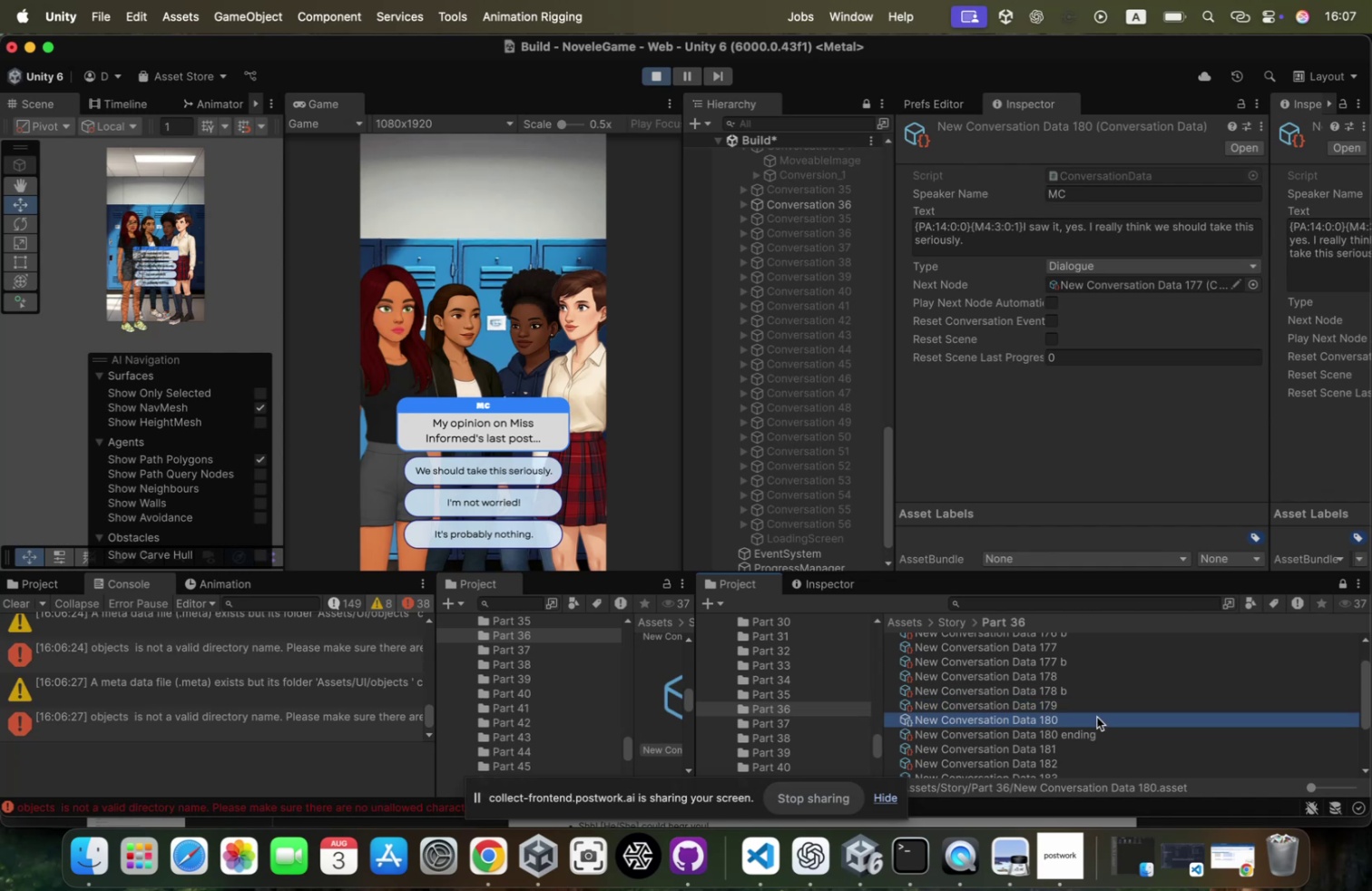 
left_click([1094, 705])
 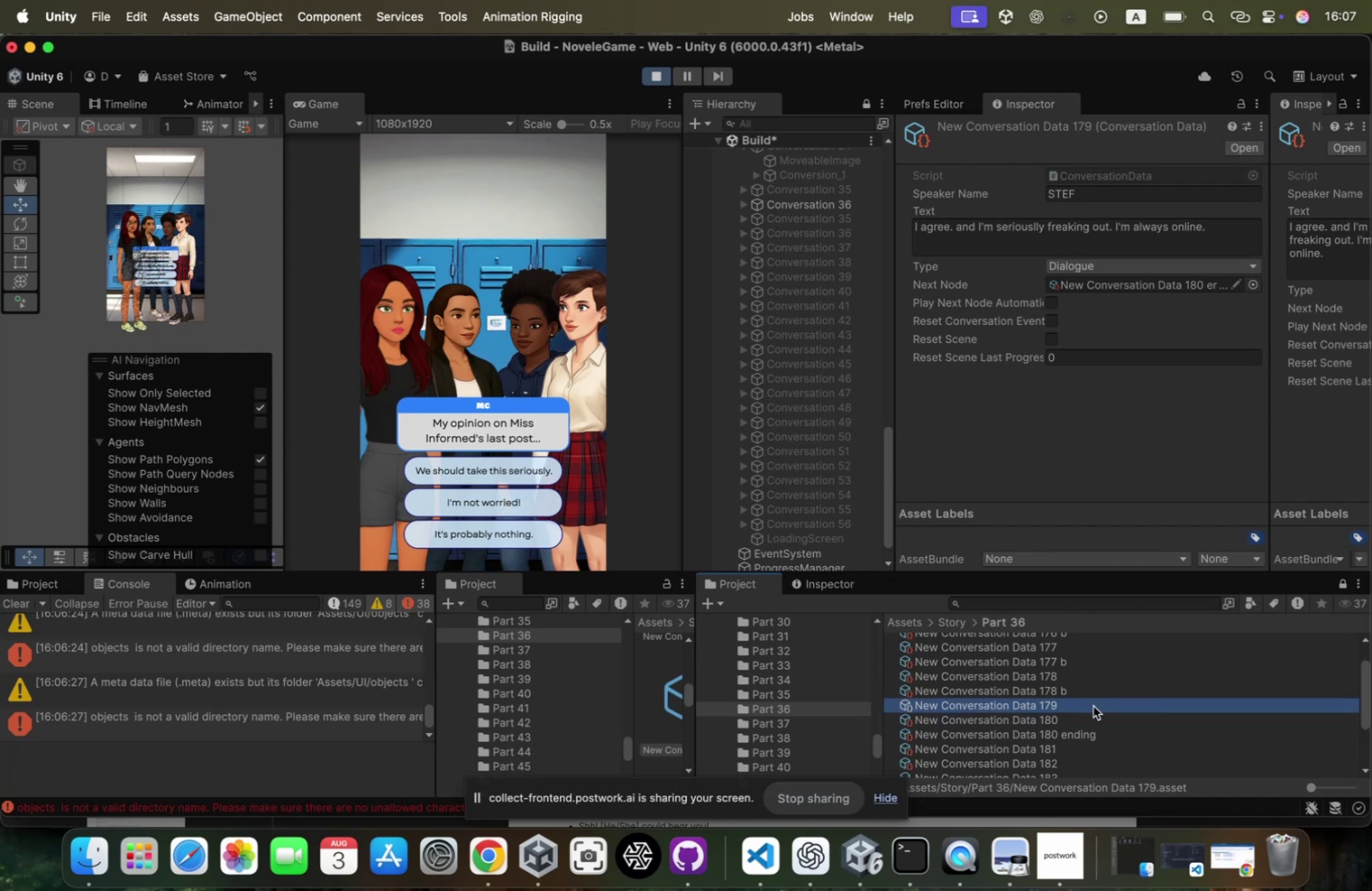 
left_click([1093, 705])
 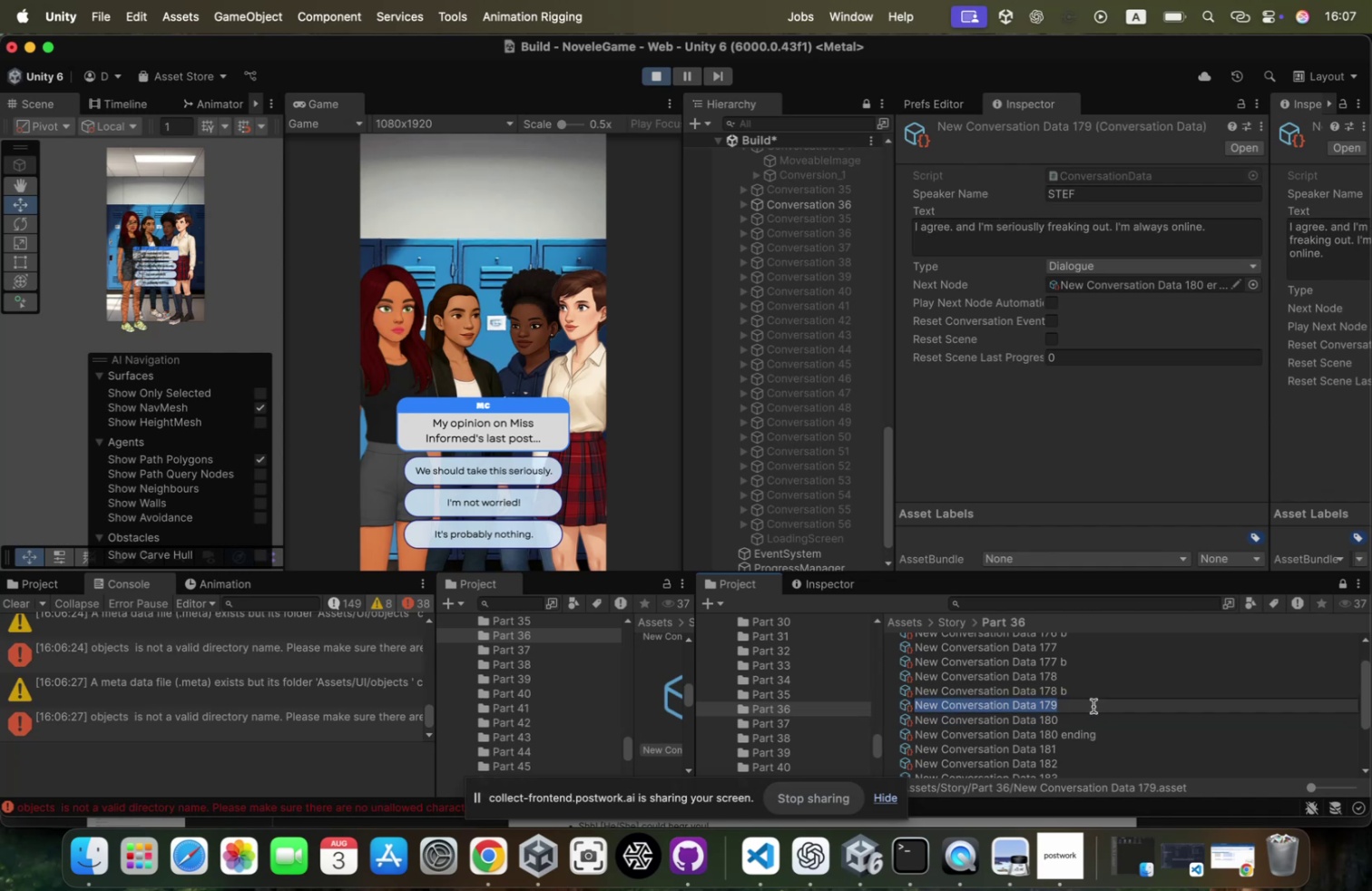 
key(Meta+CommandLeft)
 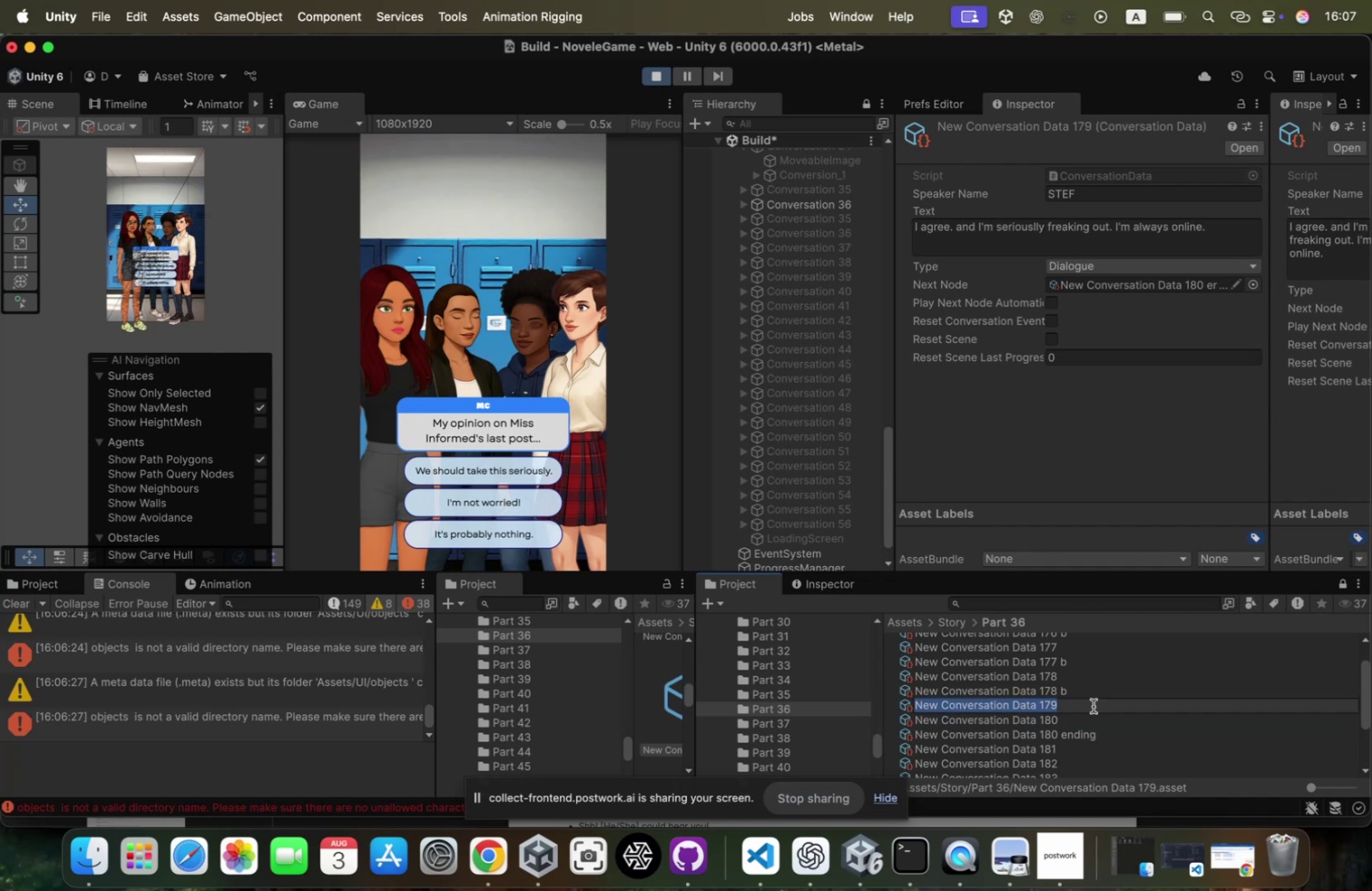 
key(Meta+C)
 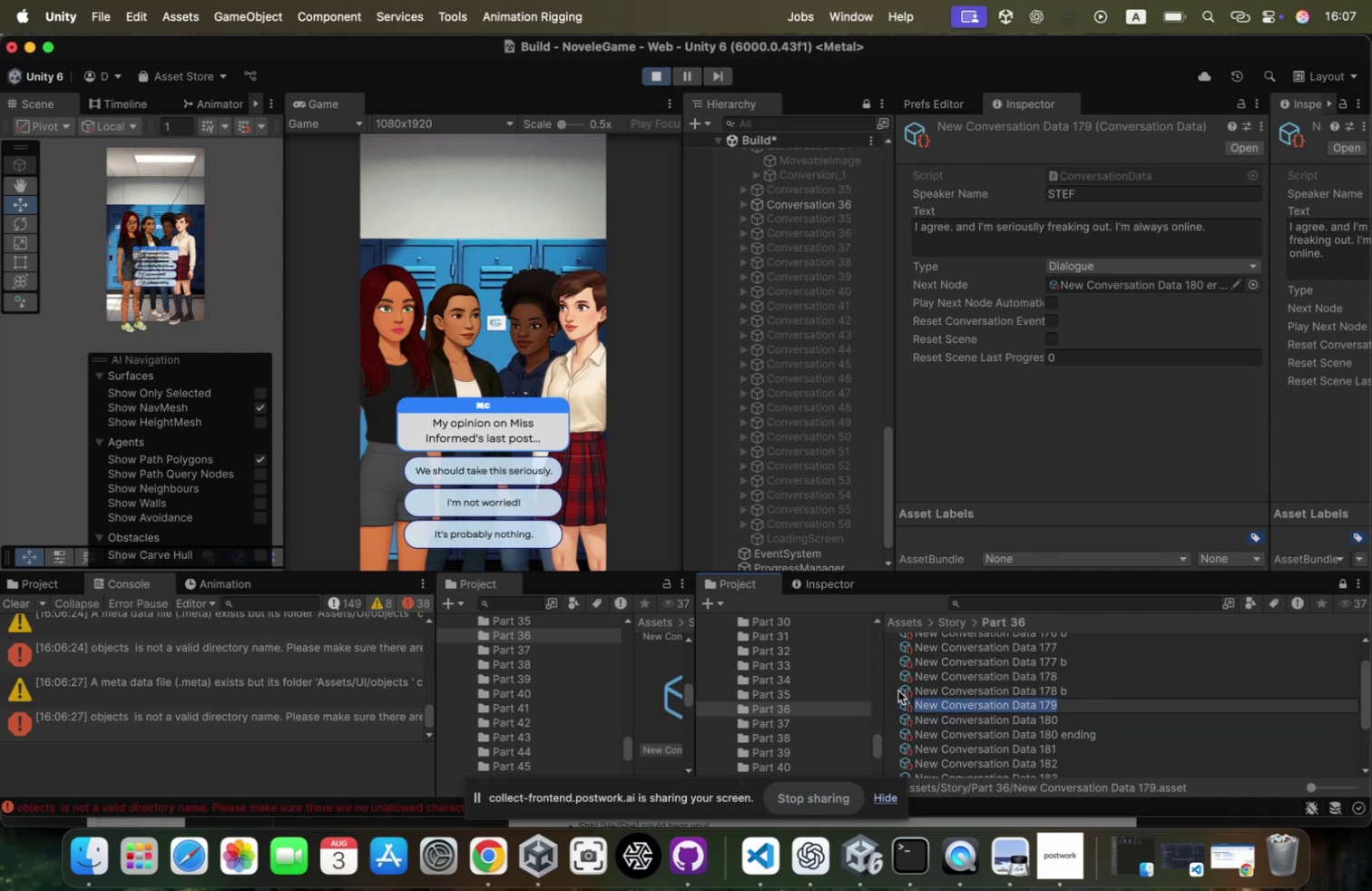 
left_click([903, 698])
 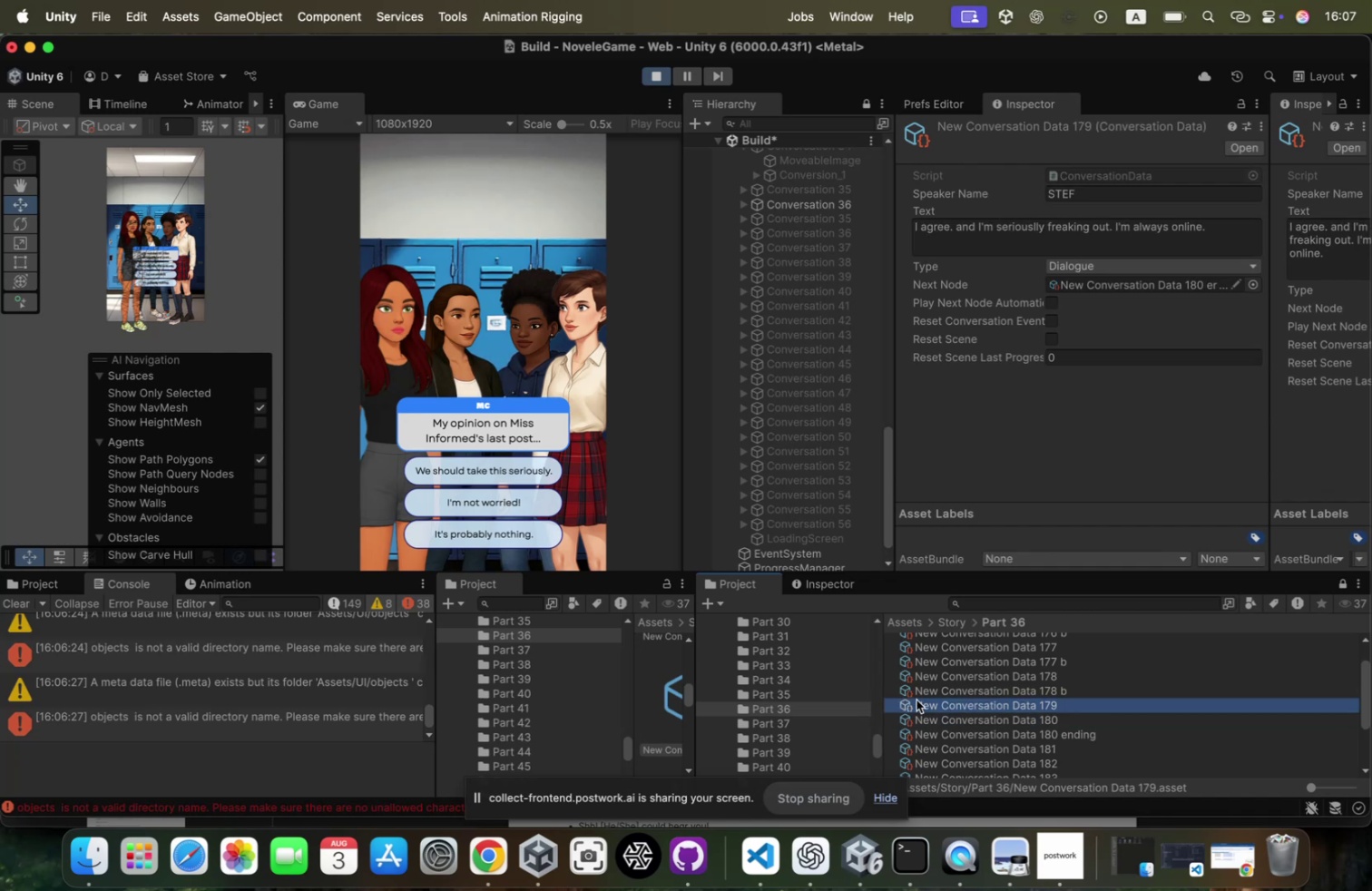 
key(Meta+D)
 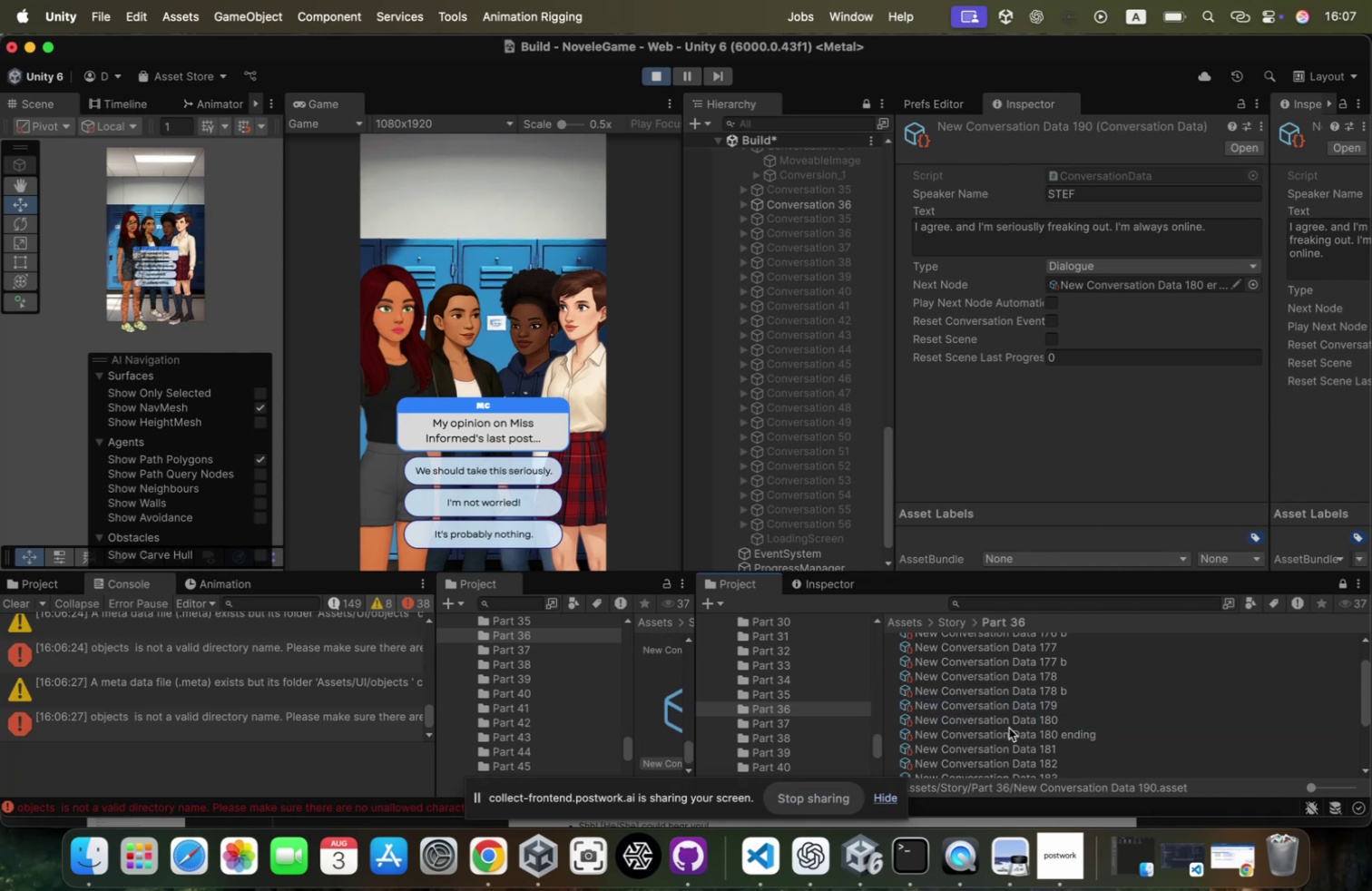 
scroll: coordinate [1013, 720], scroll_direction: down, amount: 92.0
 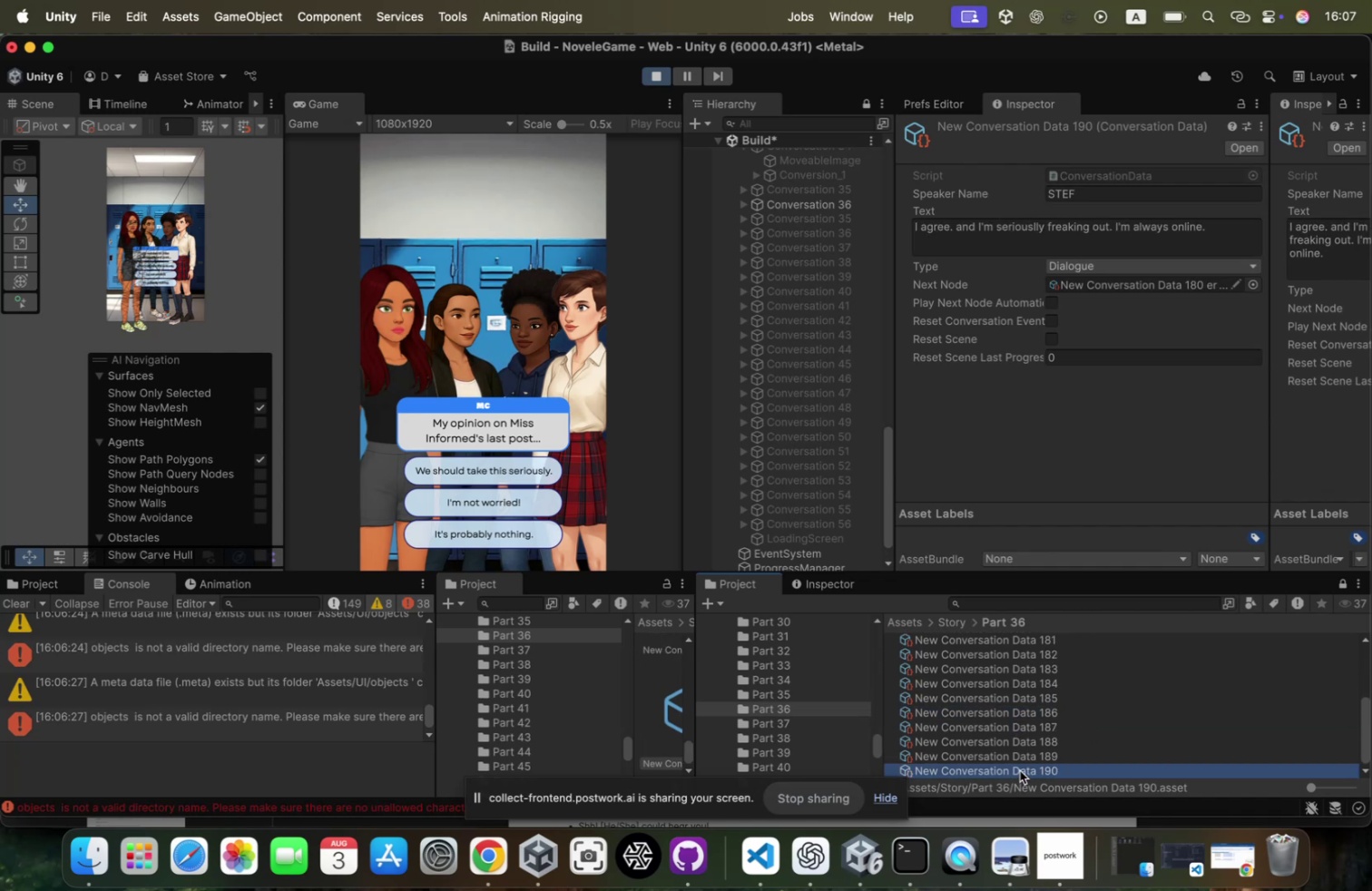 
key(Meta+CommandLeft)
 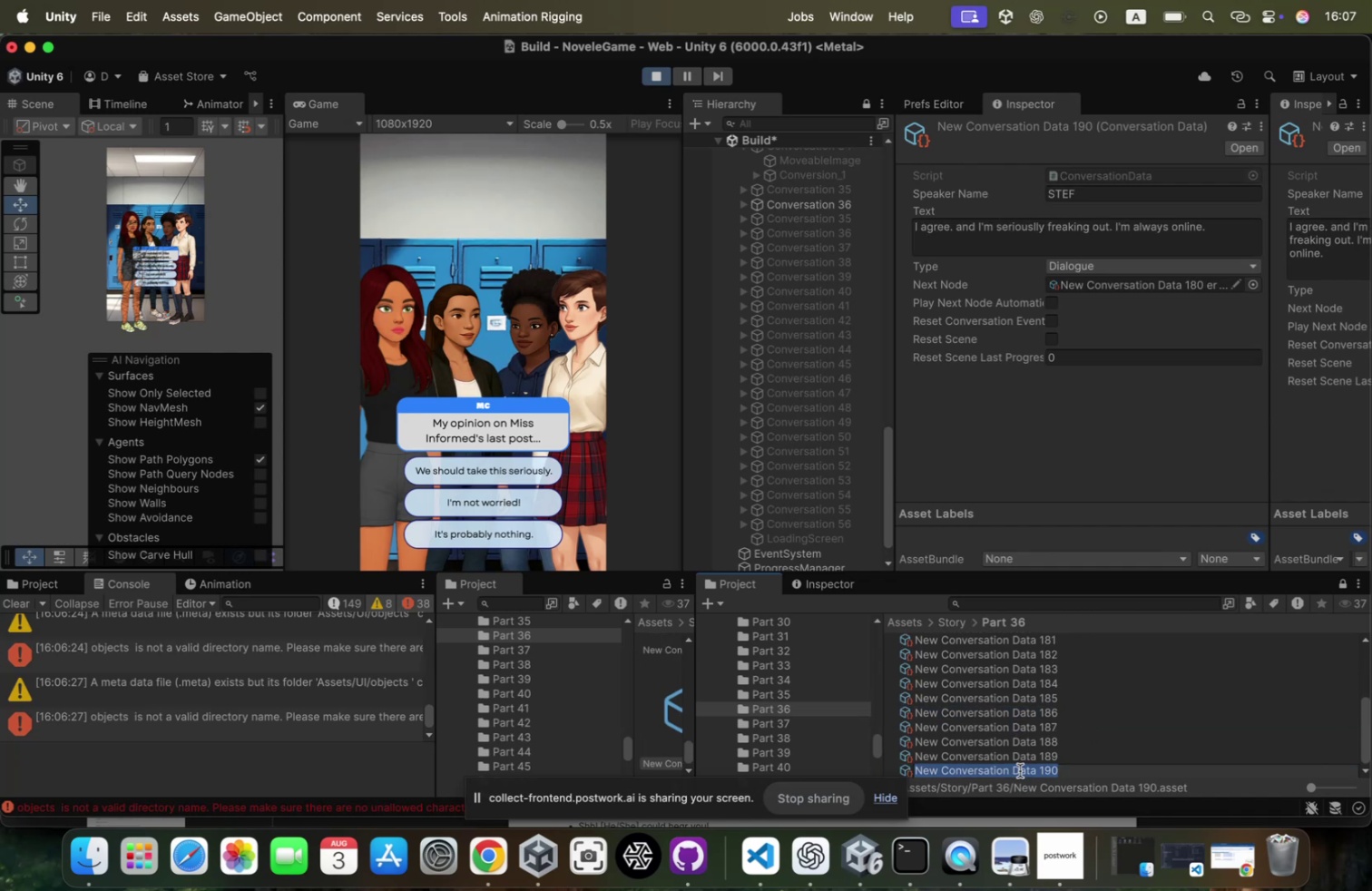 
key(Meta+V)
 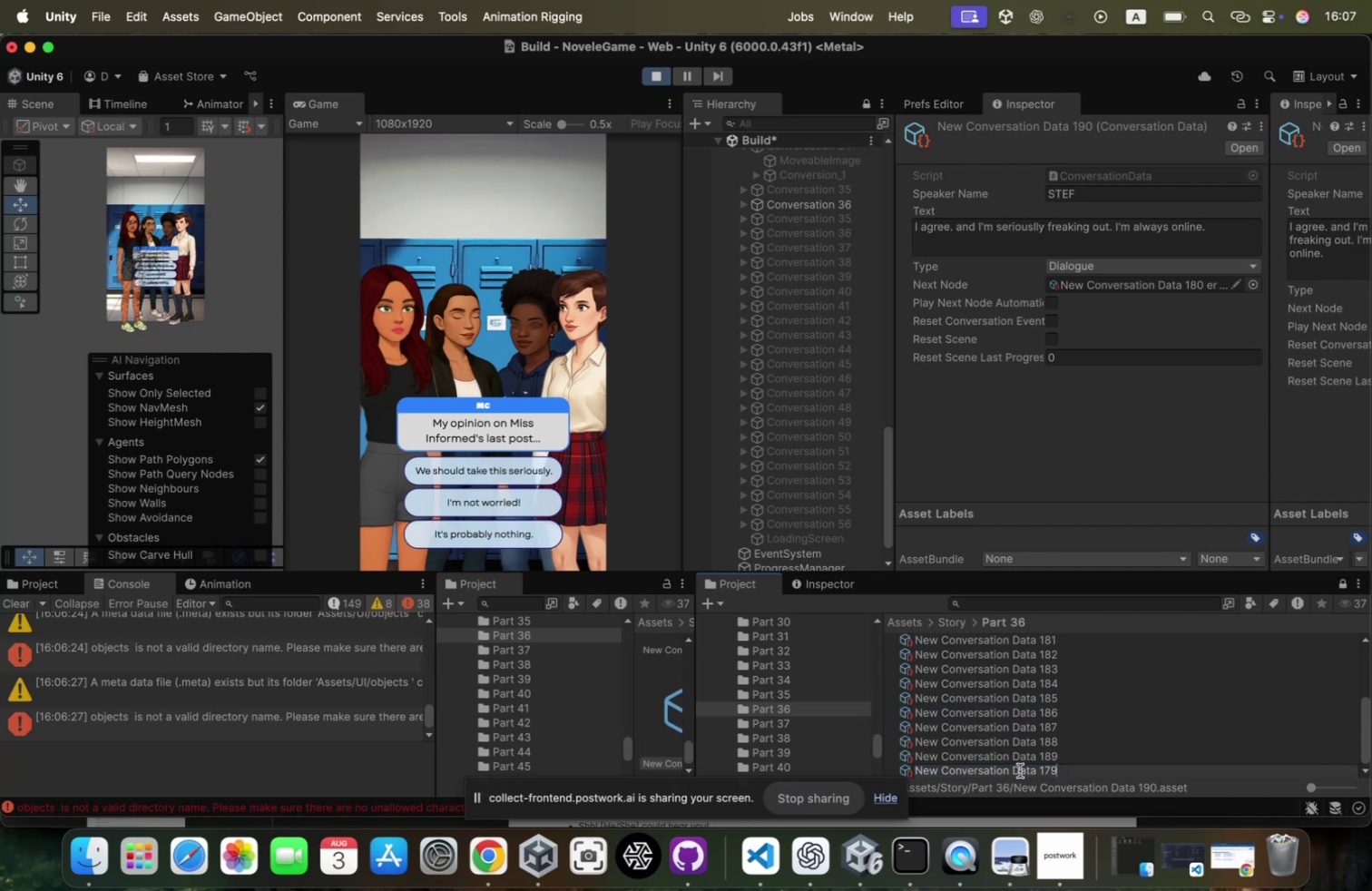 
key(Space)
 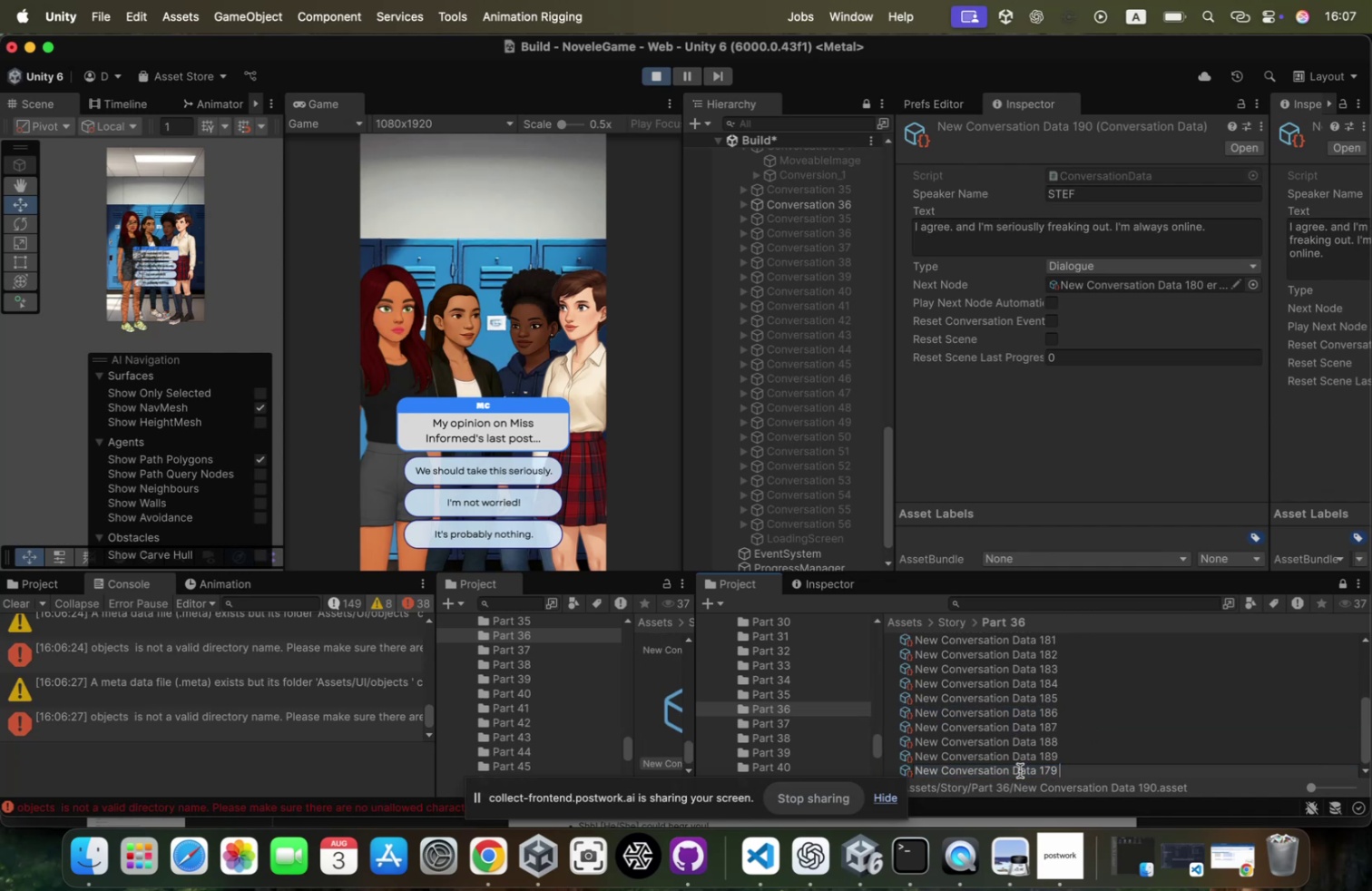 
key(B)
 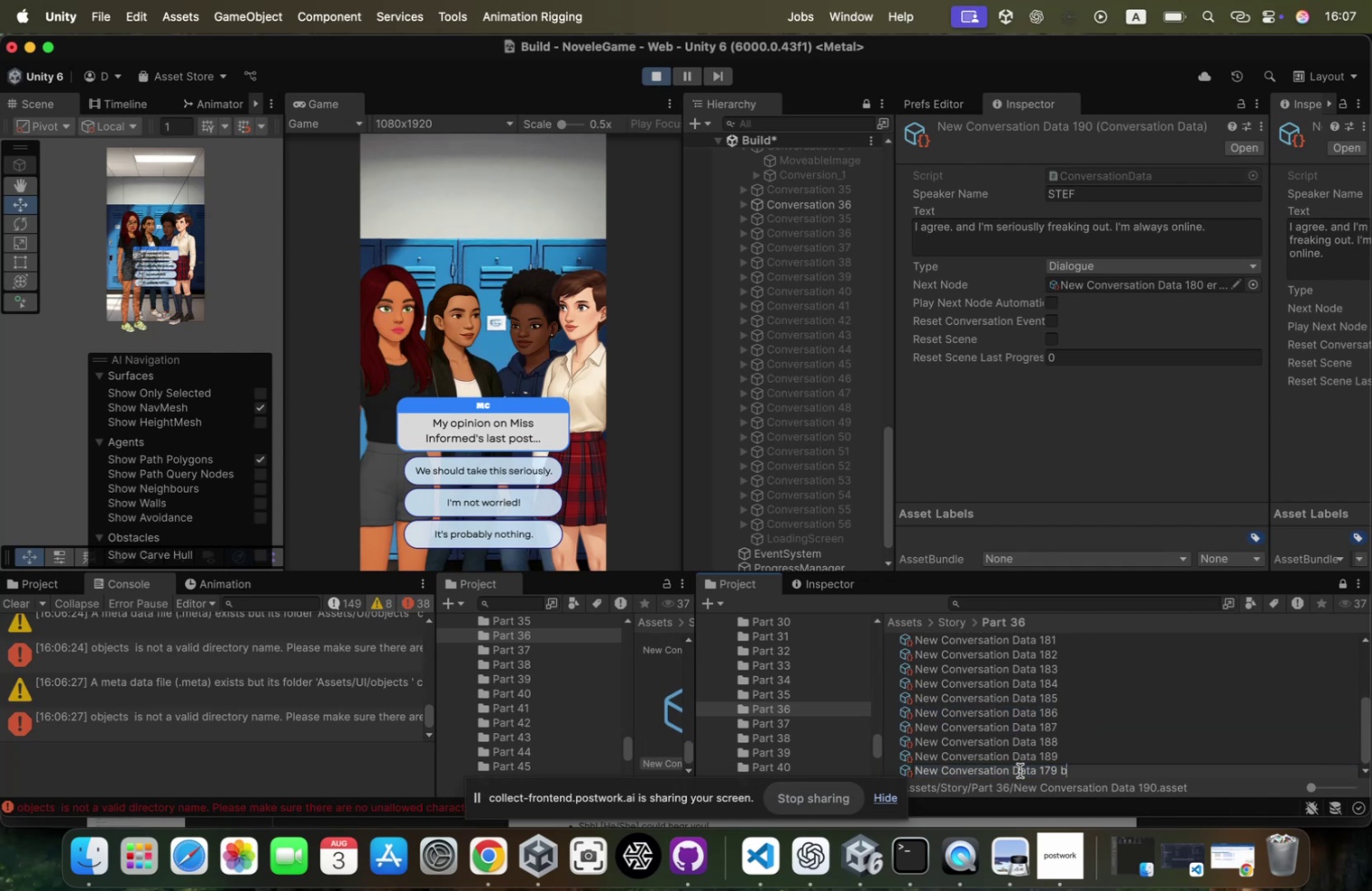 
key(Enter)
 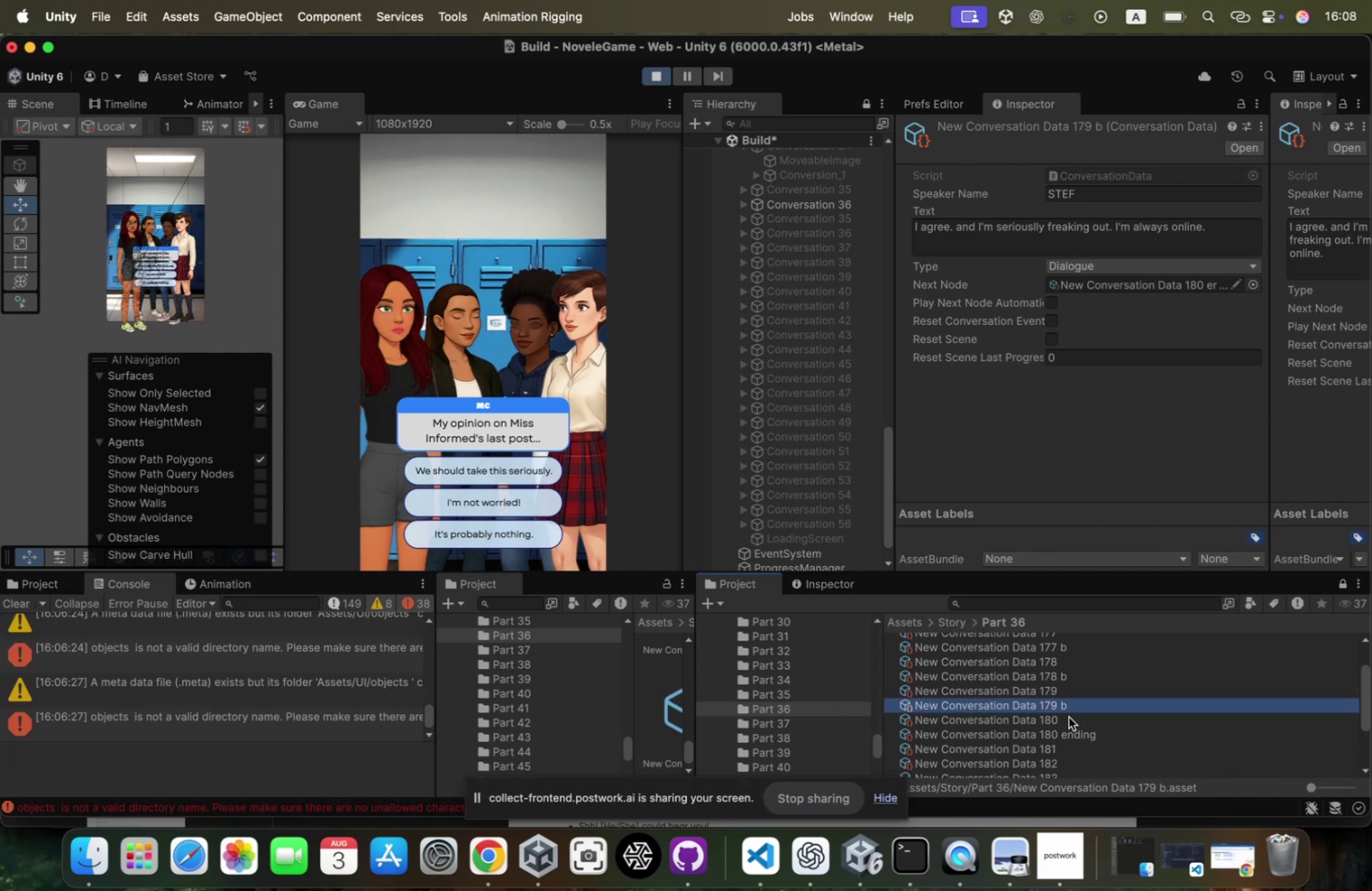 
left_click([1065, 717])
 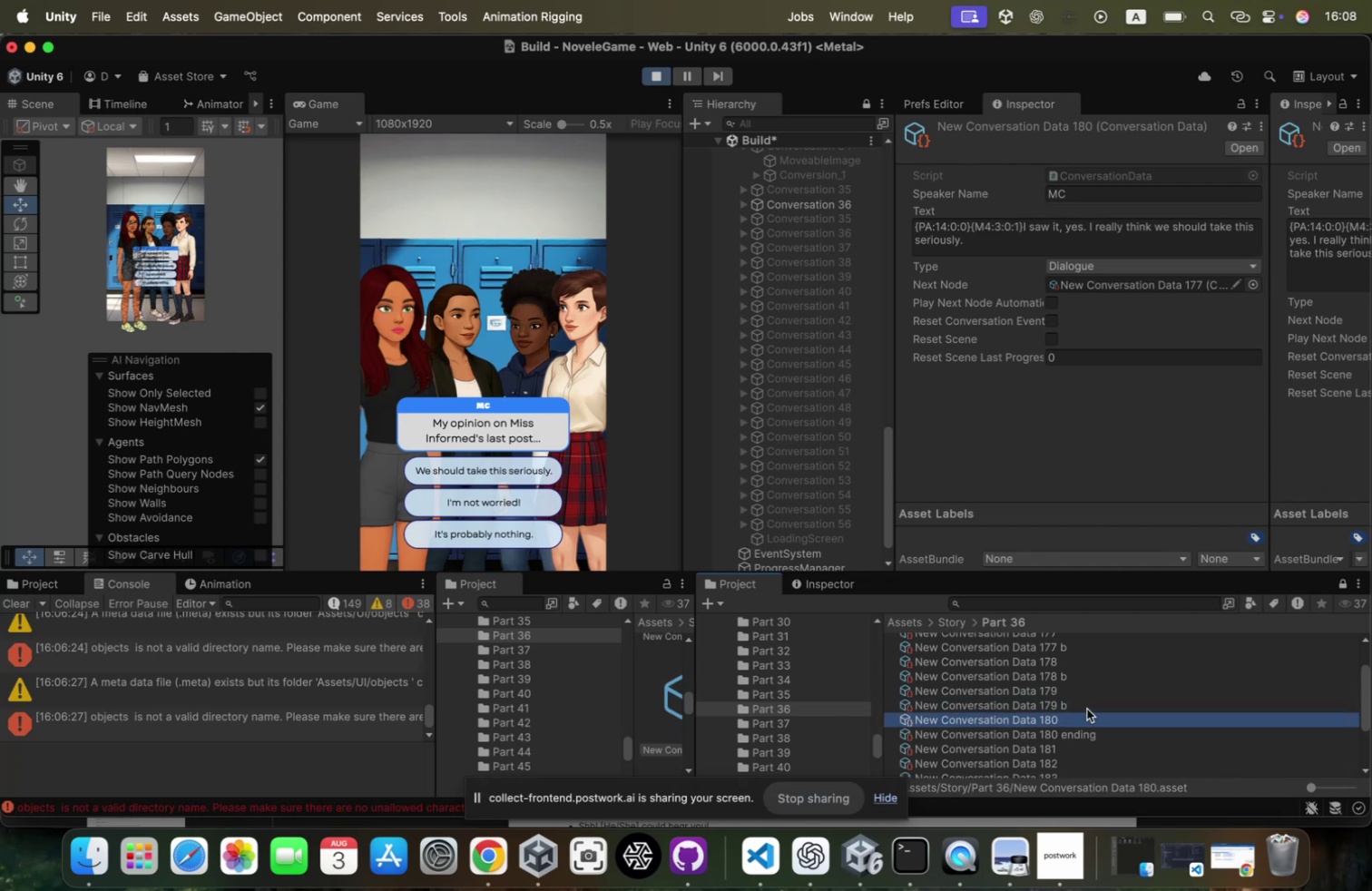 
left_click([1072, 731])
 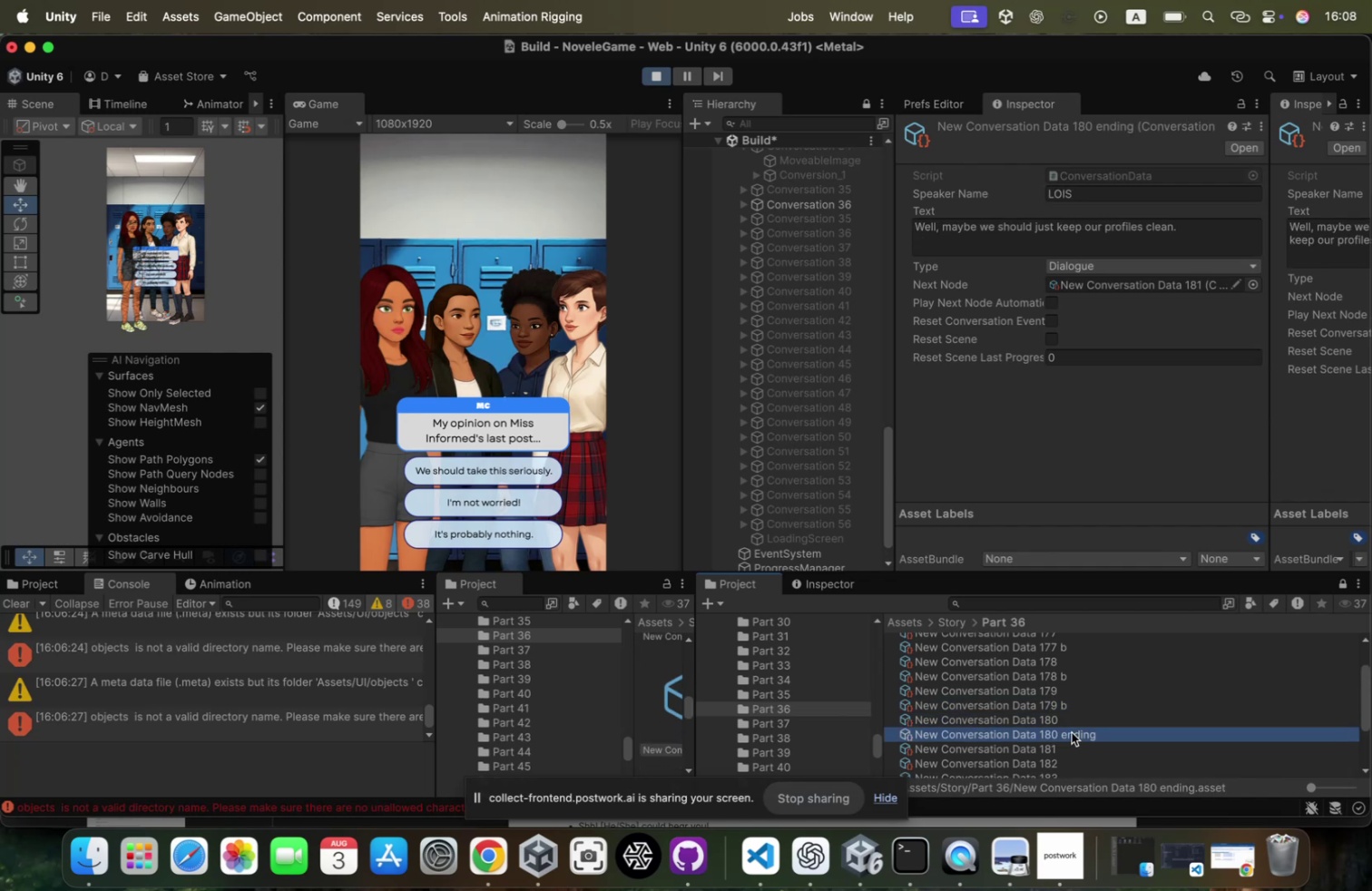 
key(ArrowUp)
 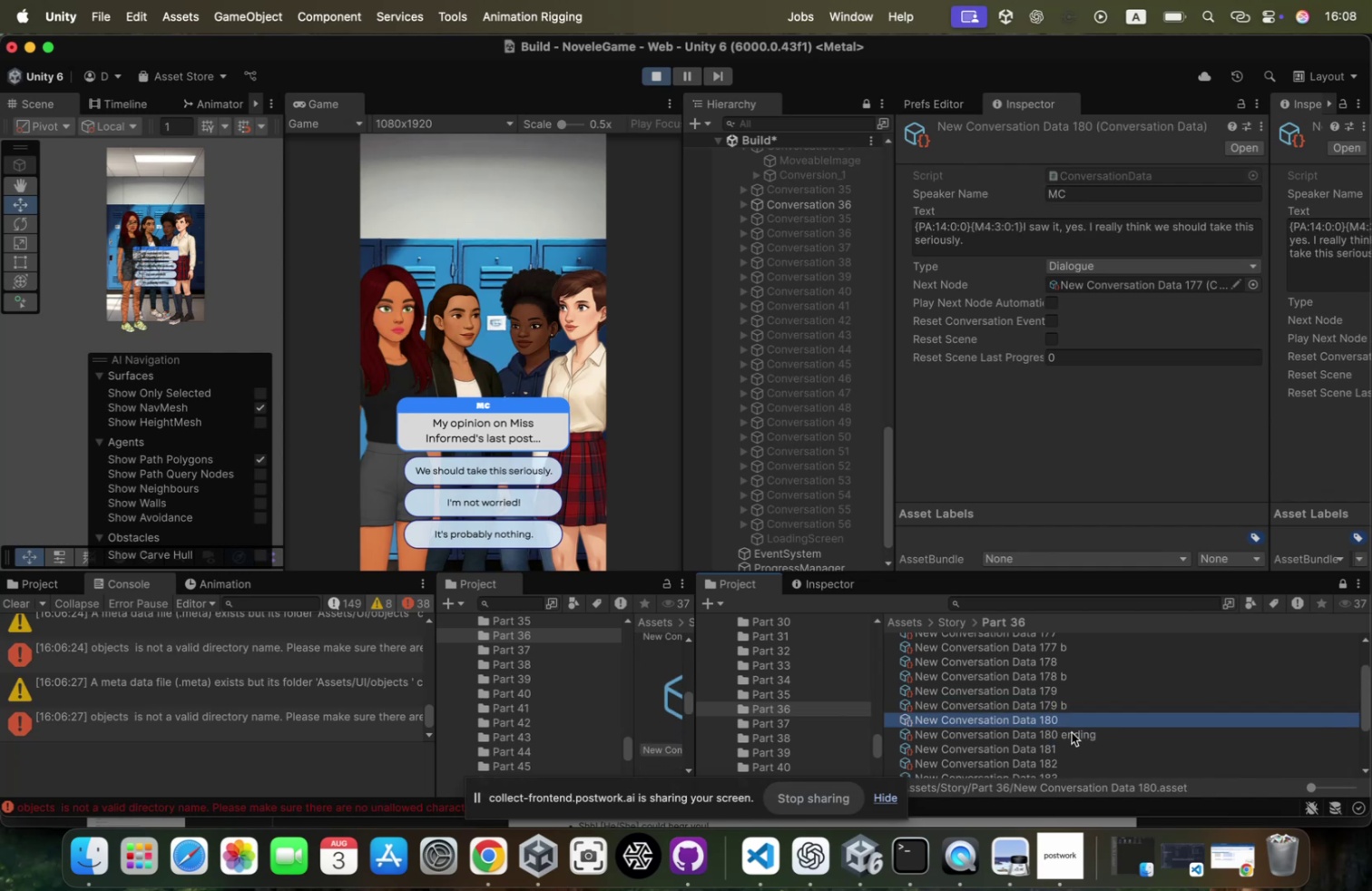 
key(ArrowUp)
 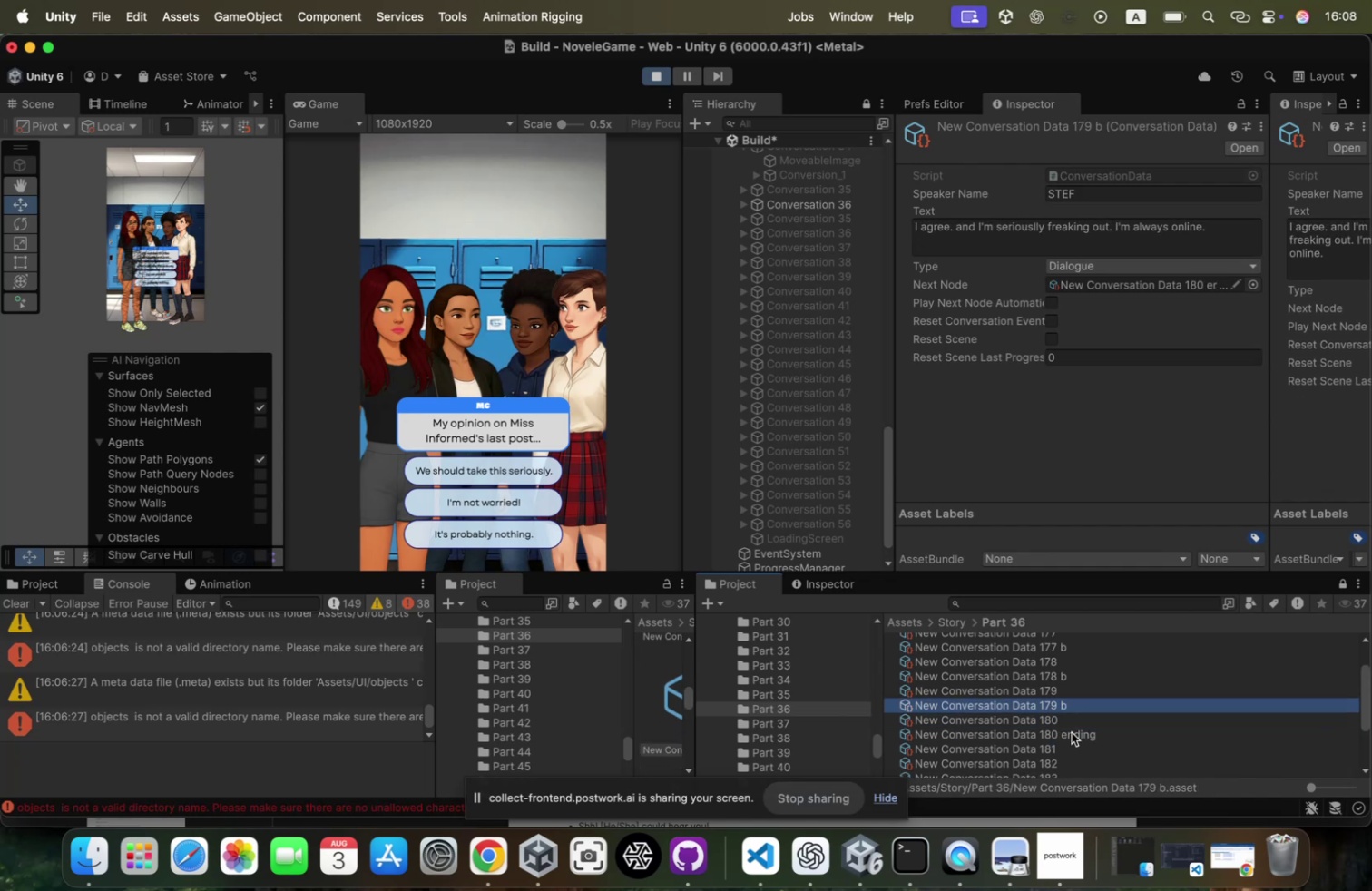 
key(ArrowDown)
 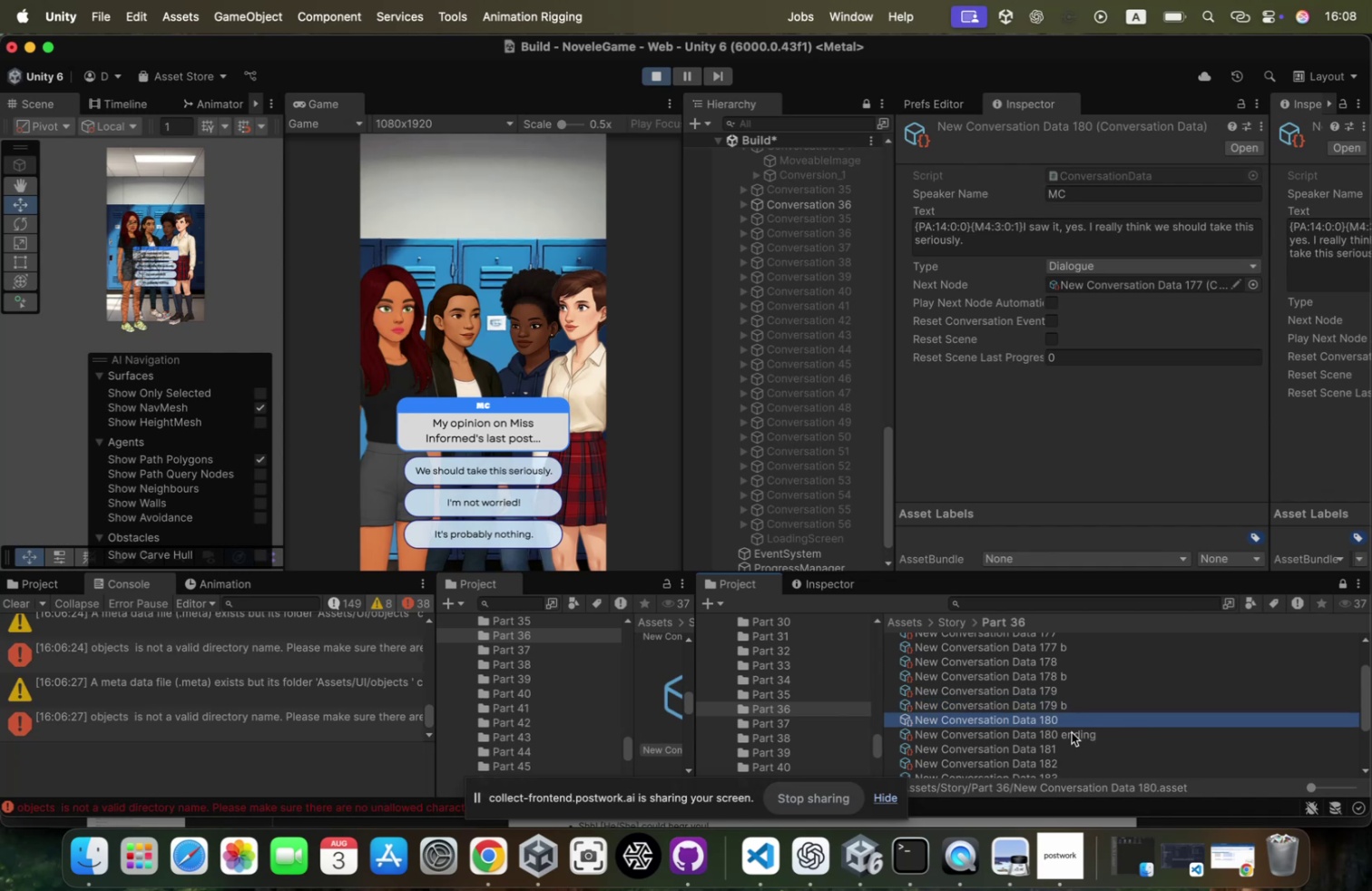 
key(ArrowDown)
 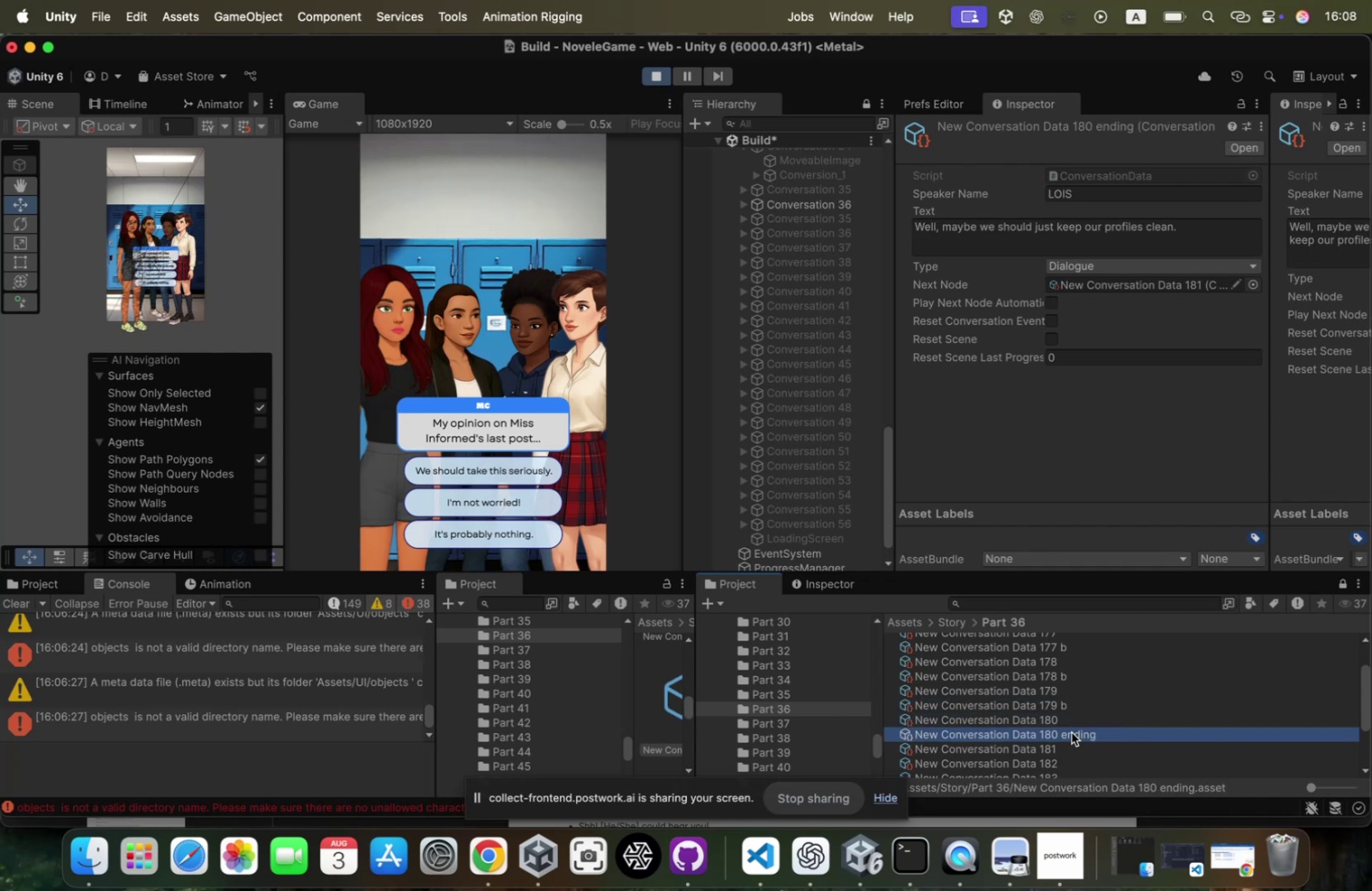 
key(ArrowUp)
 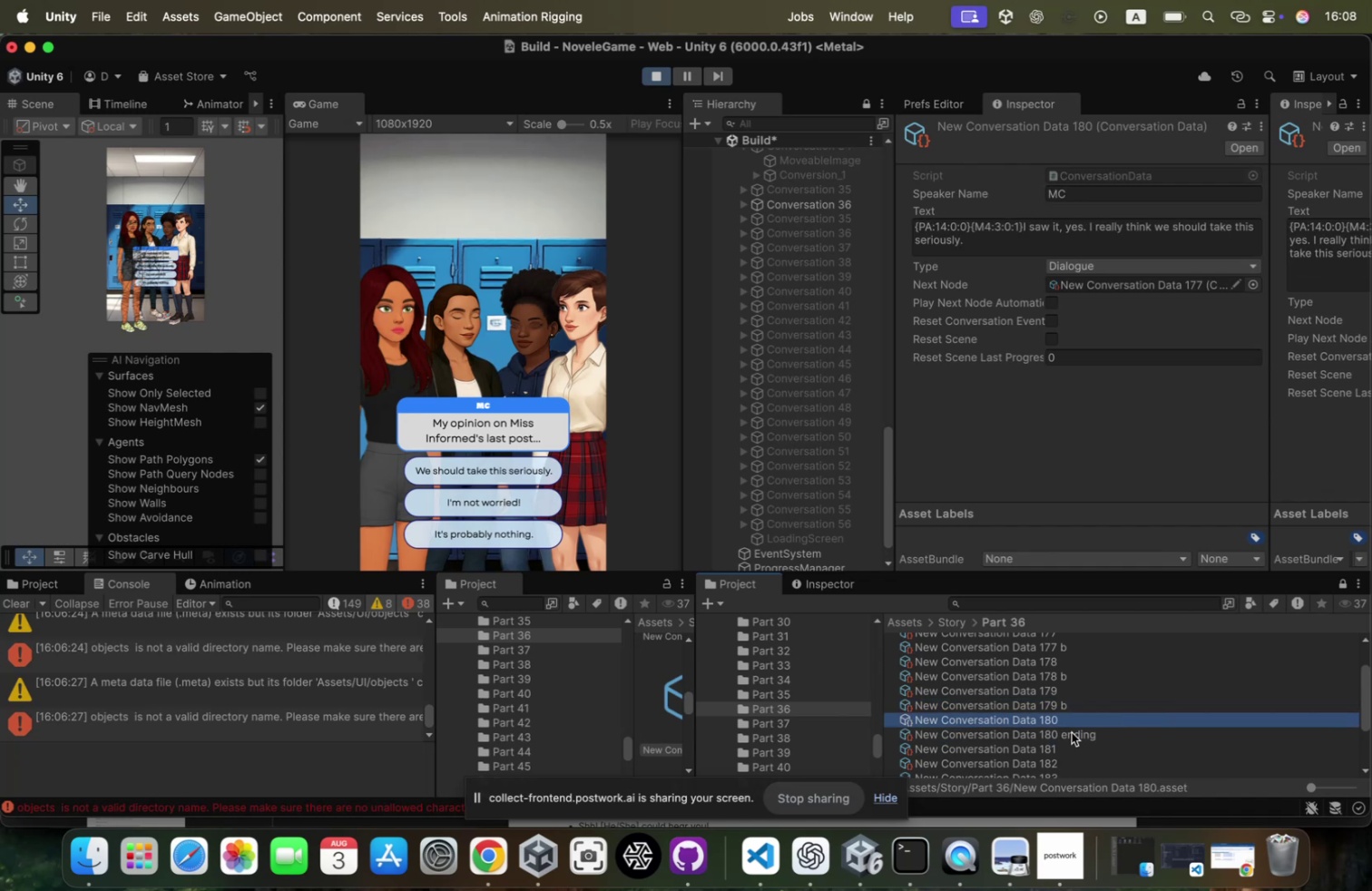 
key(ArrowUp)
 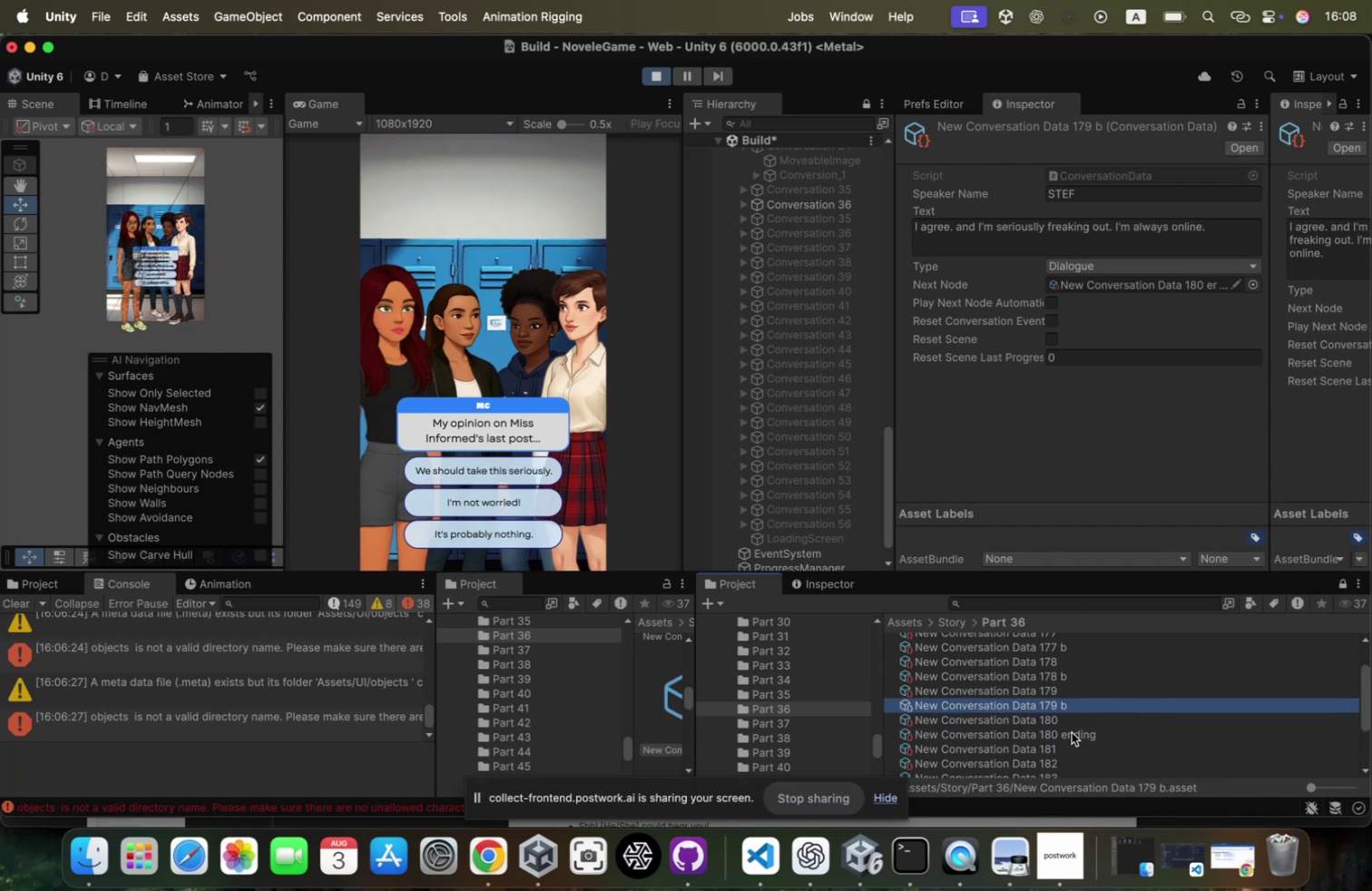 
key(ArrowDown)
 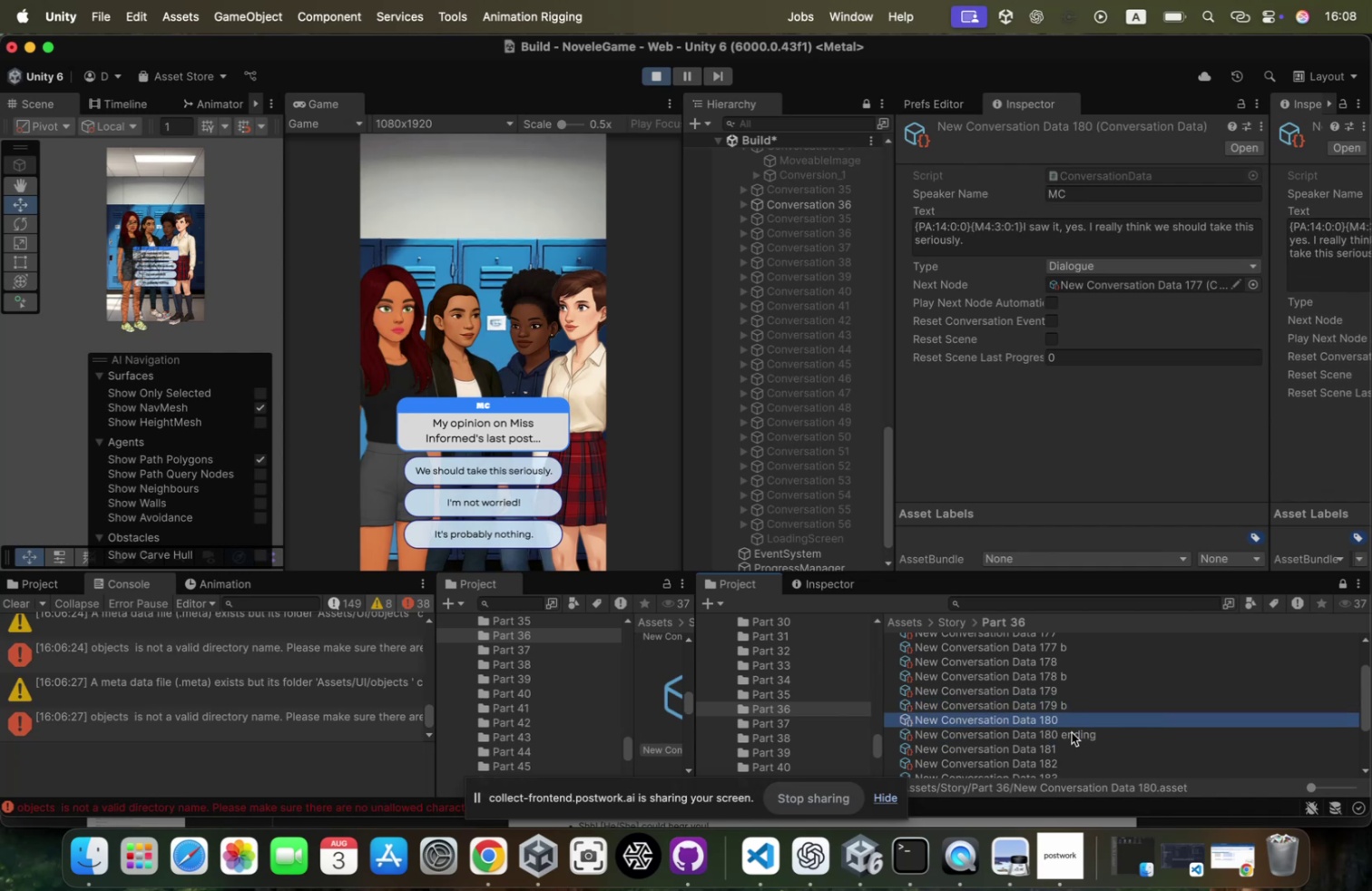 
key(Meta+Backspace)
 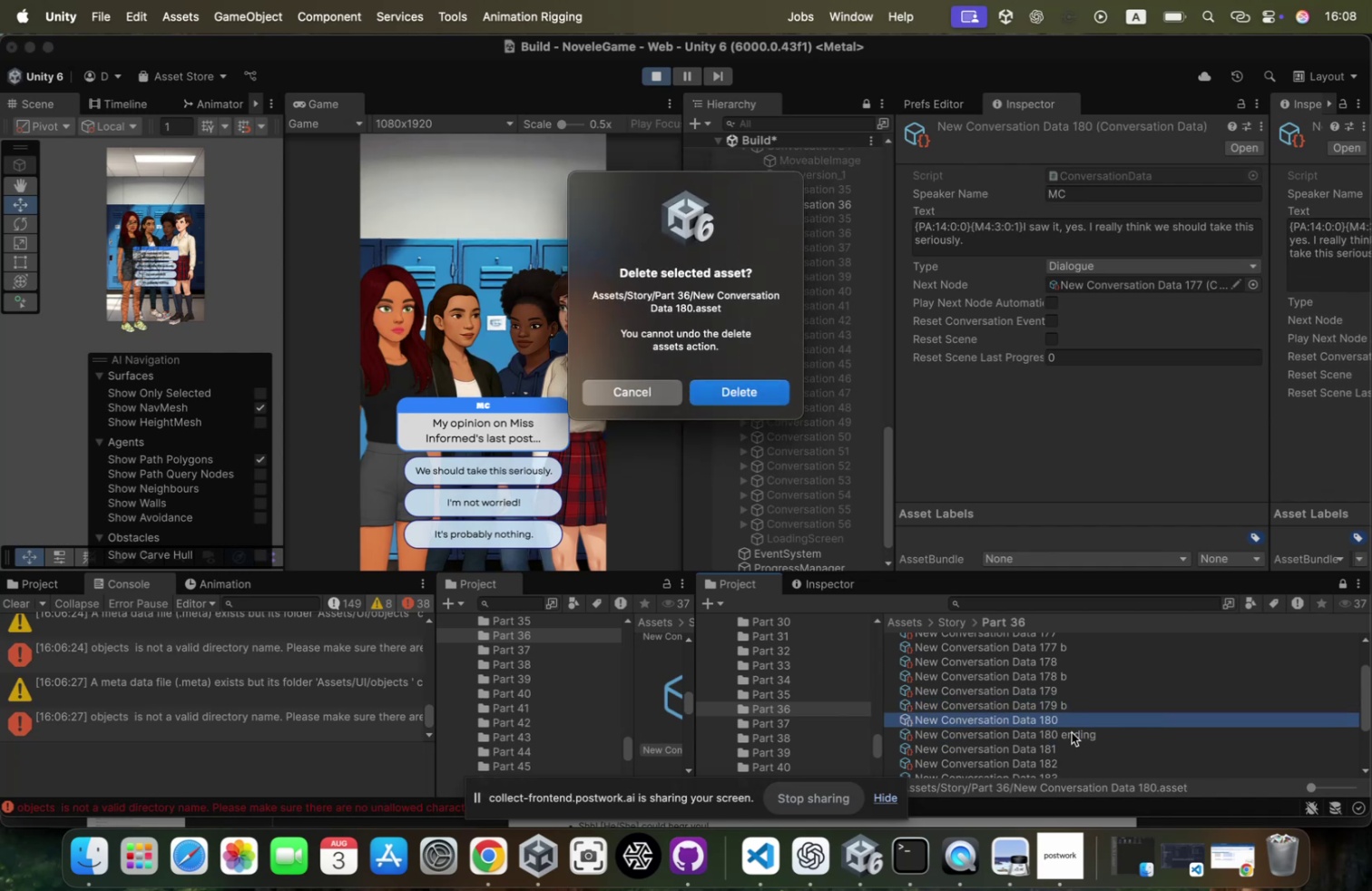 
key(Enter)
 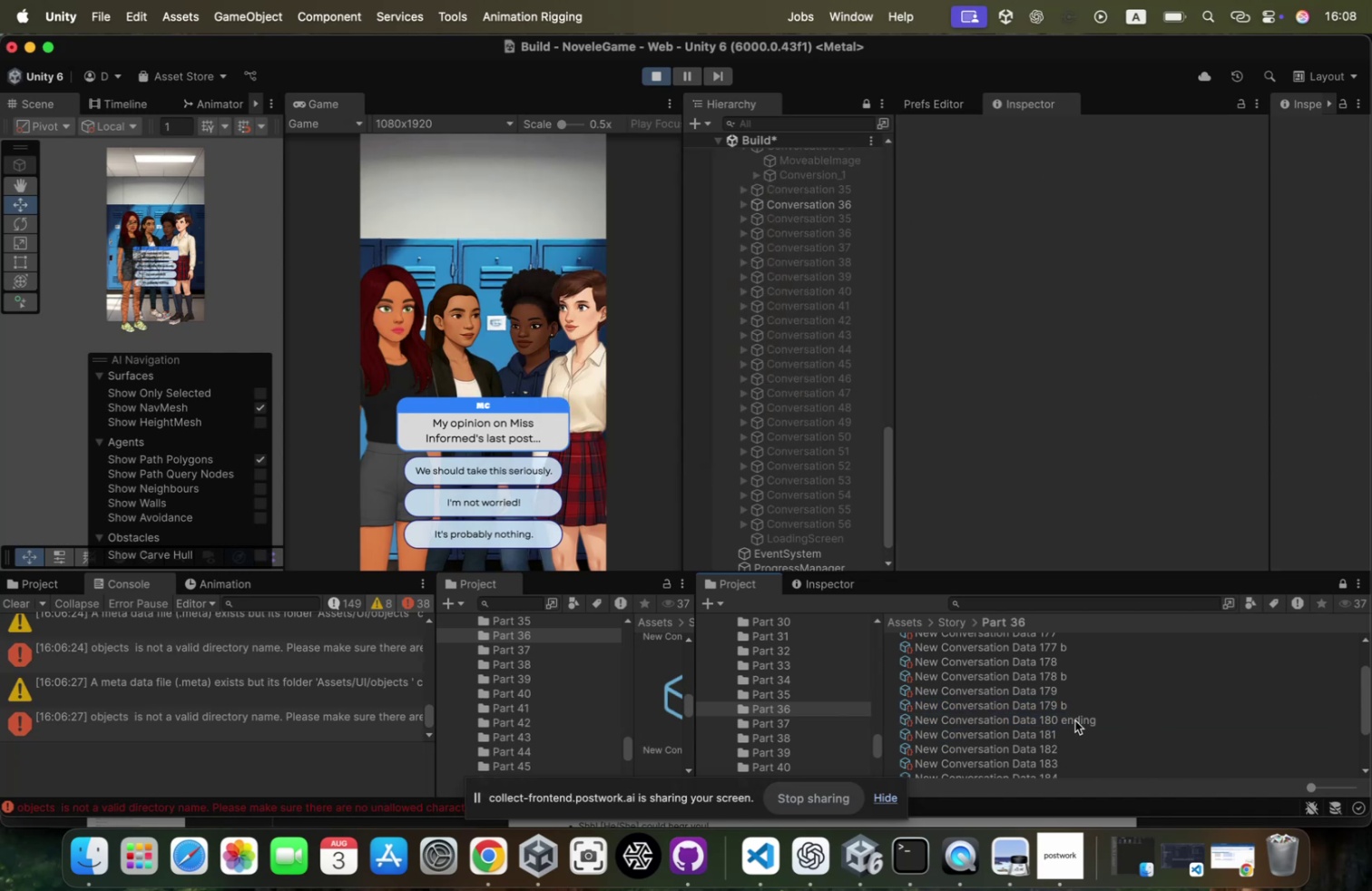 
mouse_move([1078, 680])
 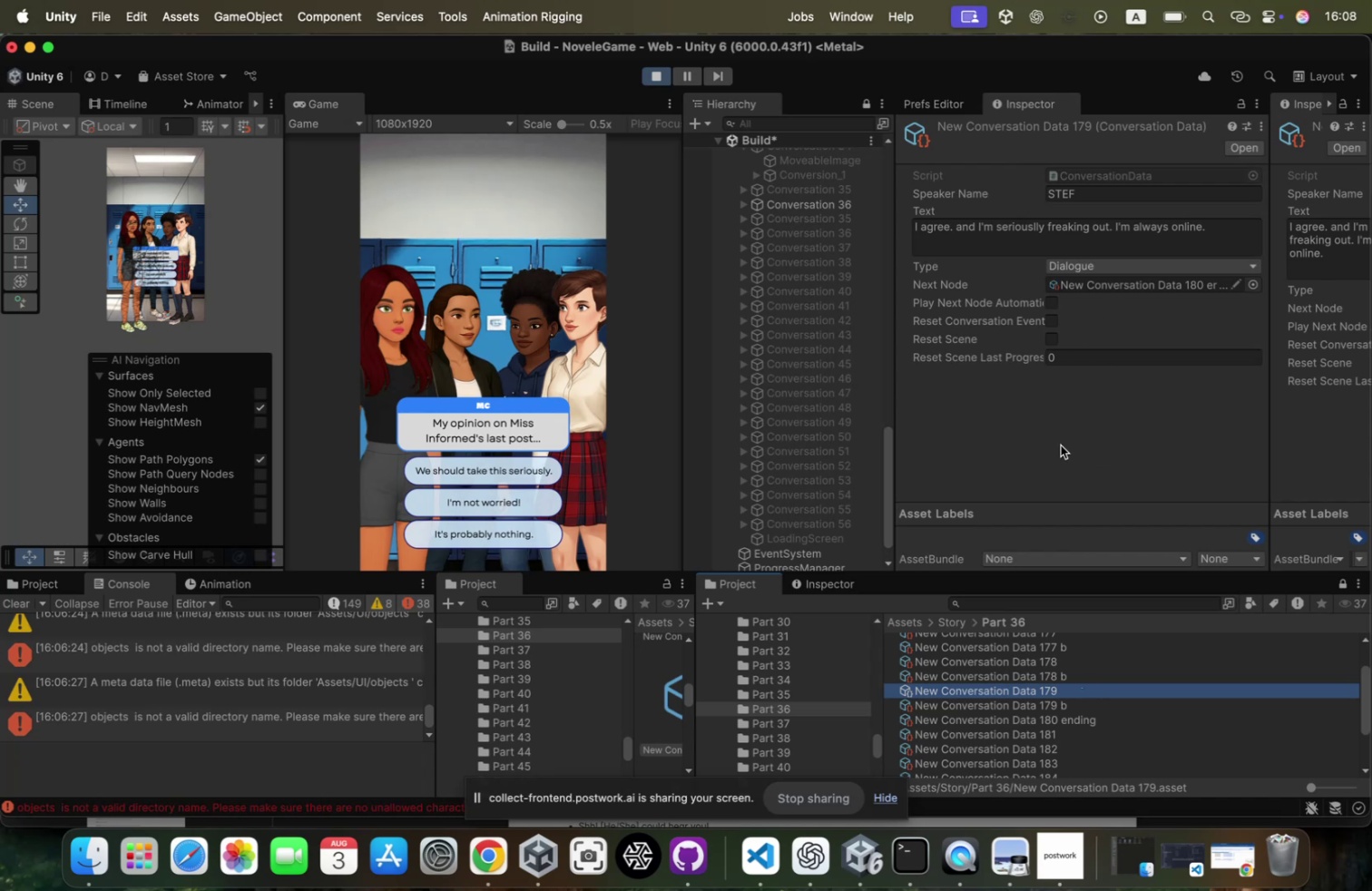 
scroll: coordinate [1060, 653], scroll_direction: up, amount: 45.0
 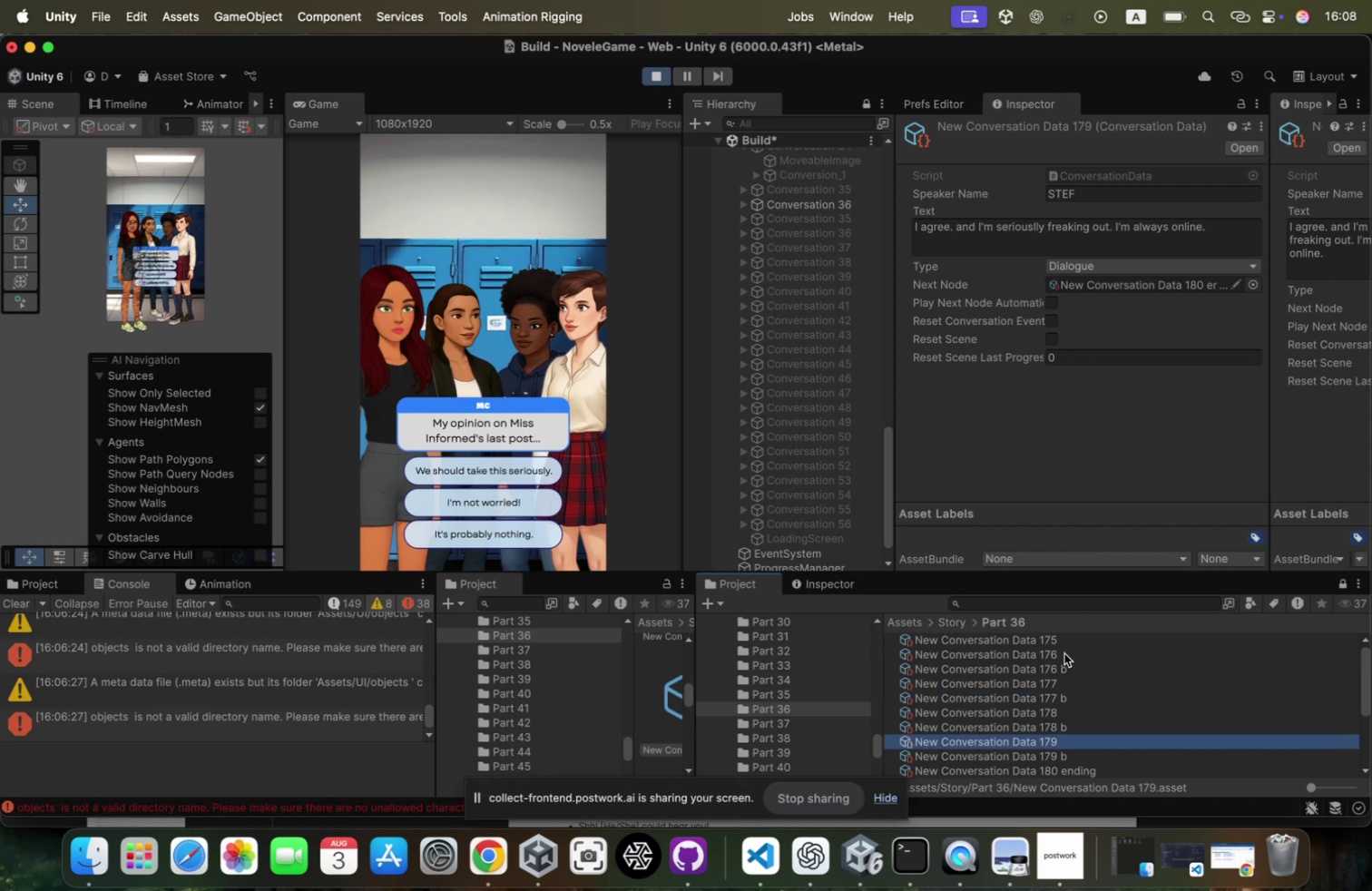 
left_click([1064, 652])
 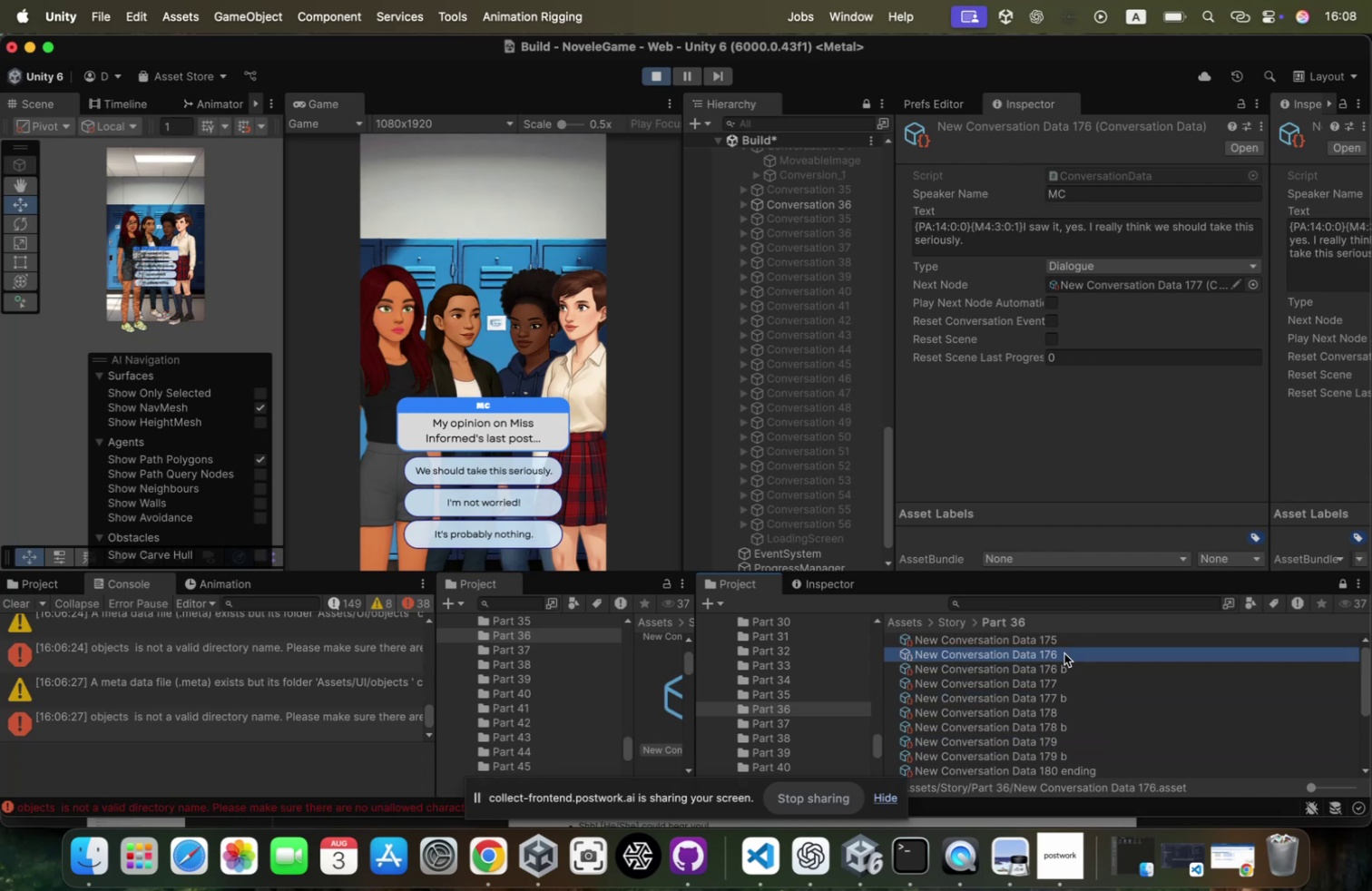 
key(ArrowUp)
 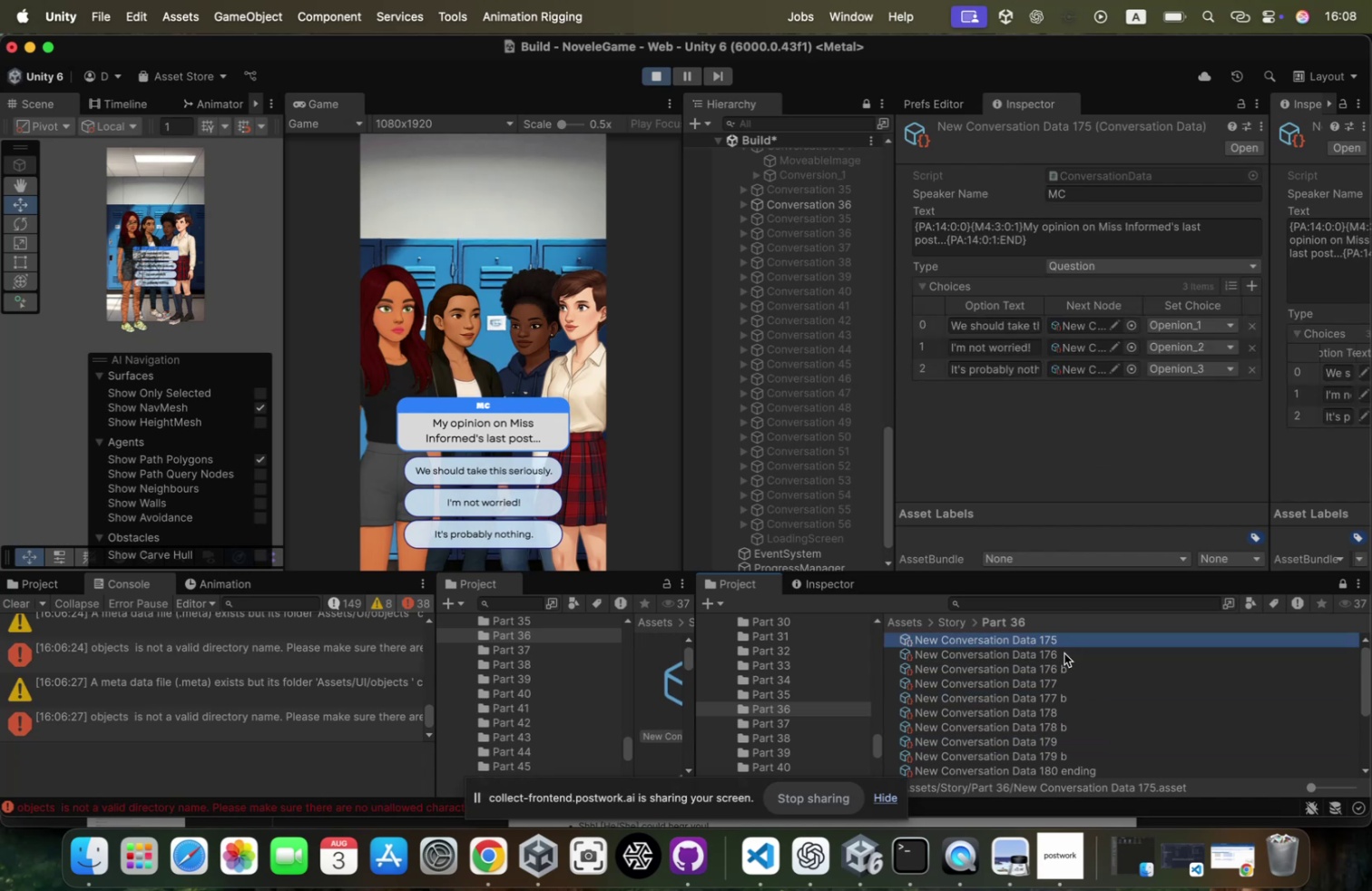 
key(ArrowDown)
 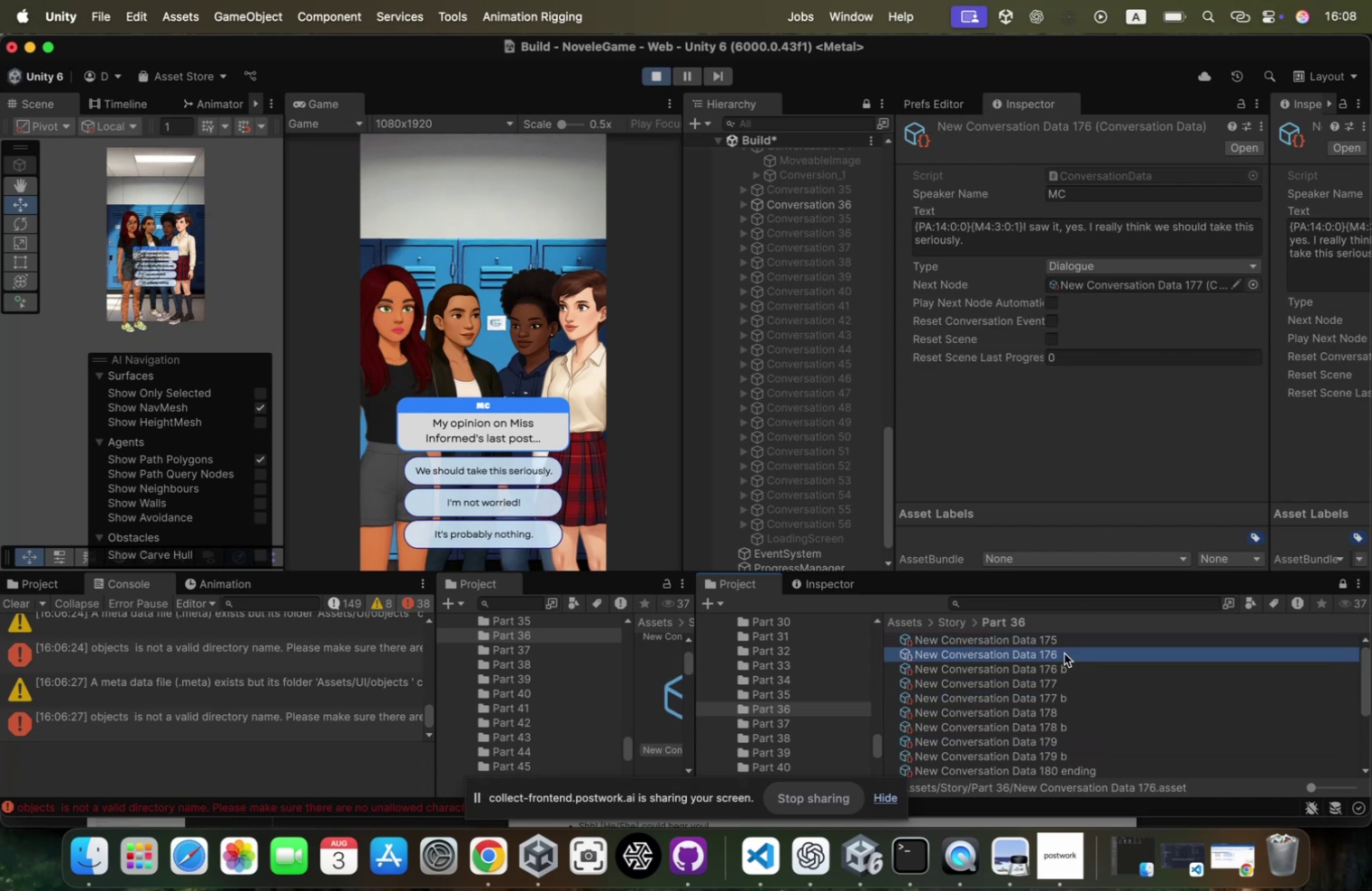 
key(ArrowDown)
 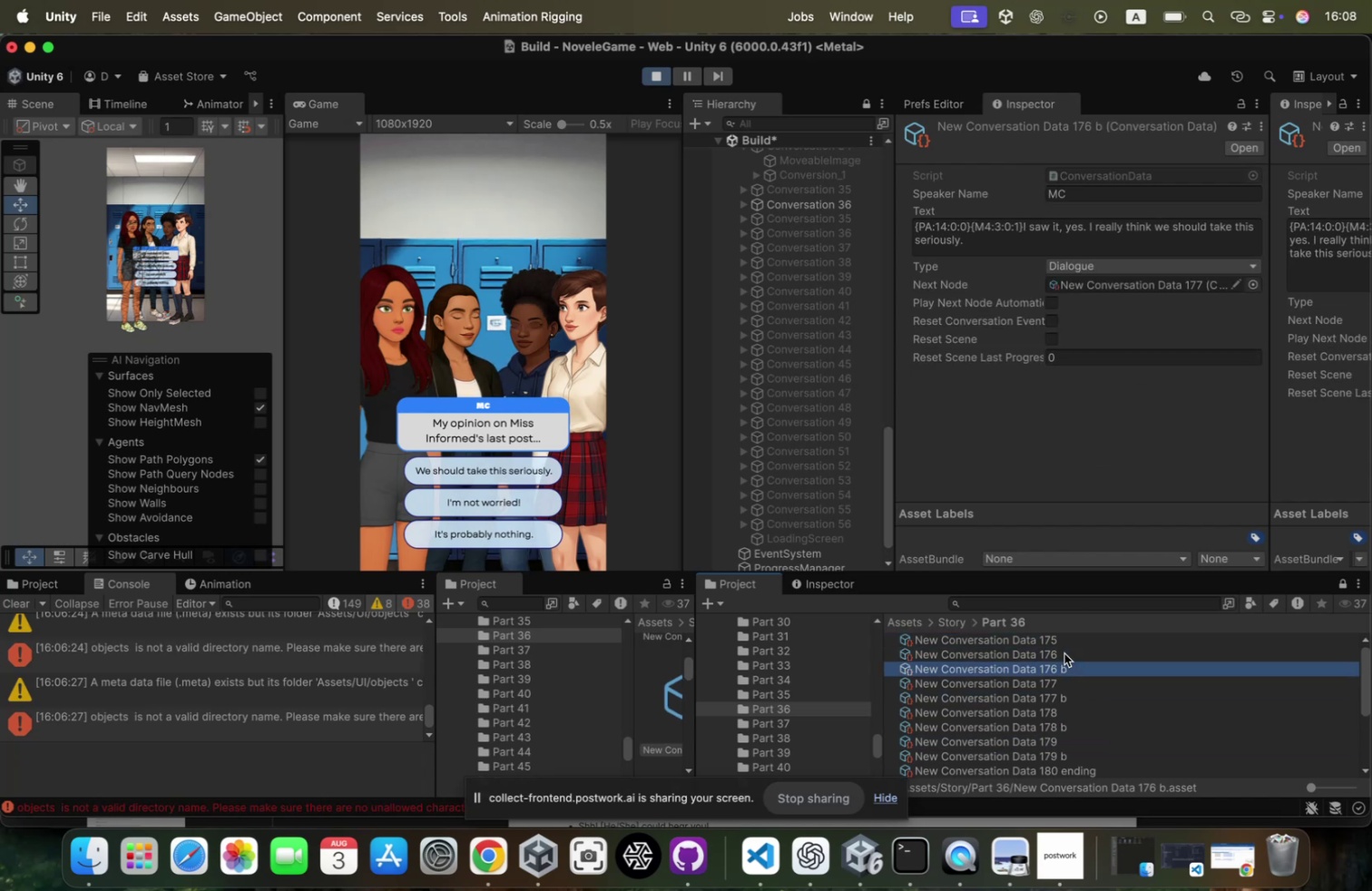 
key(ArrowDown)
 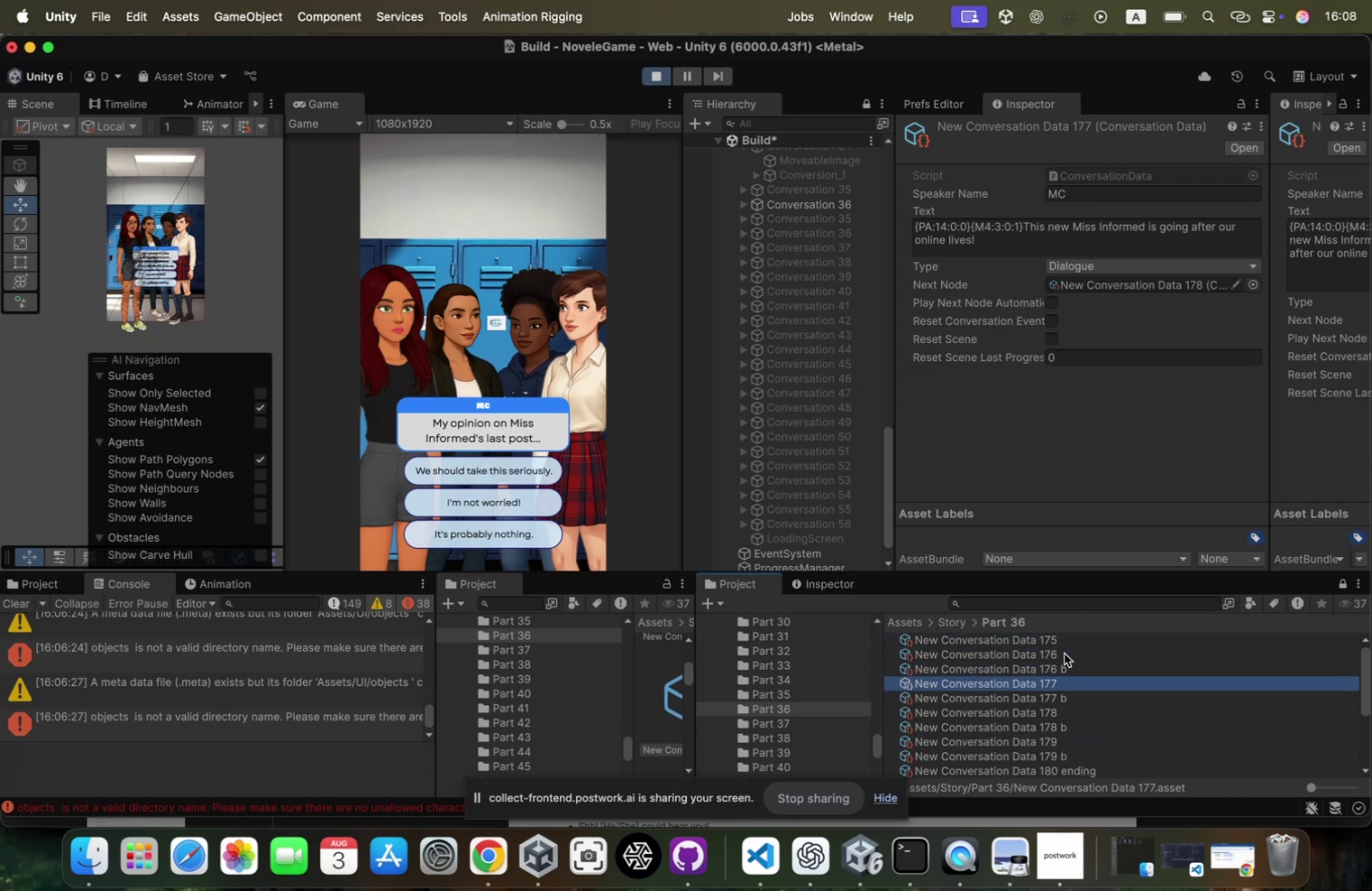 
key(ArrowDown)
 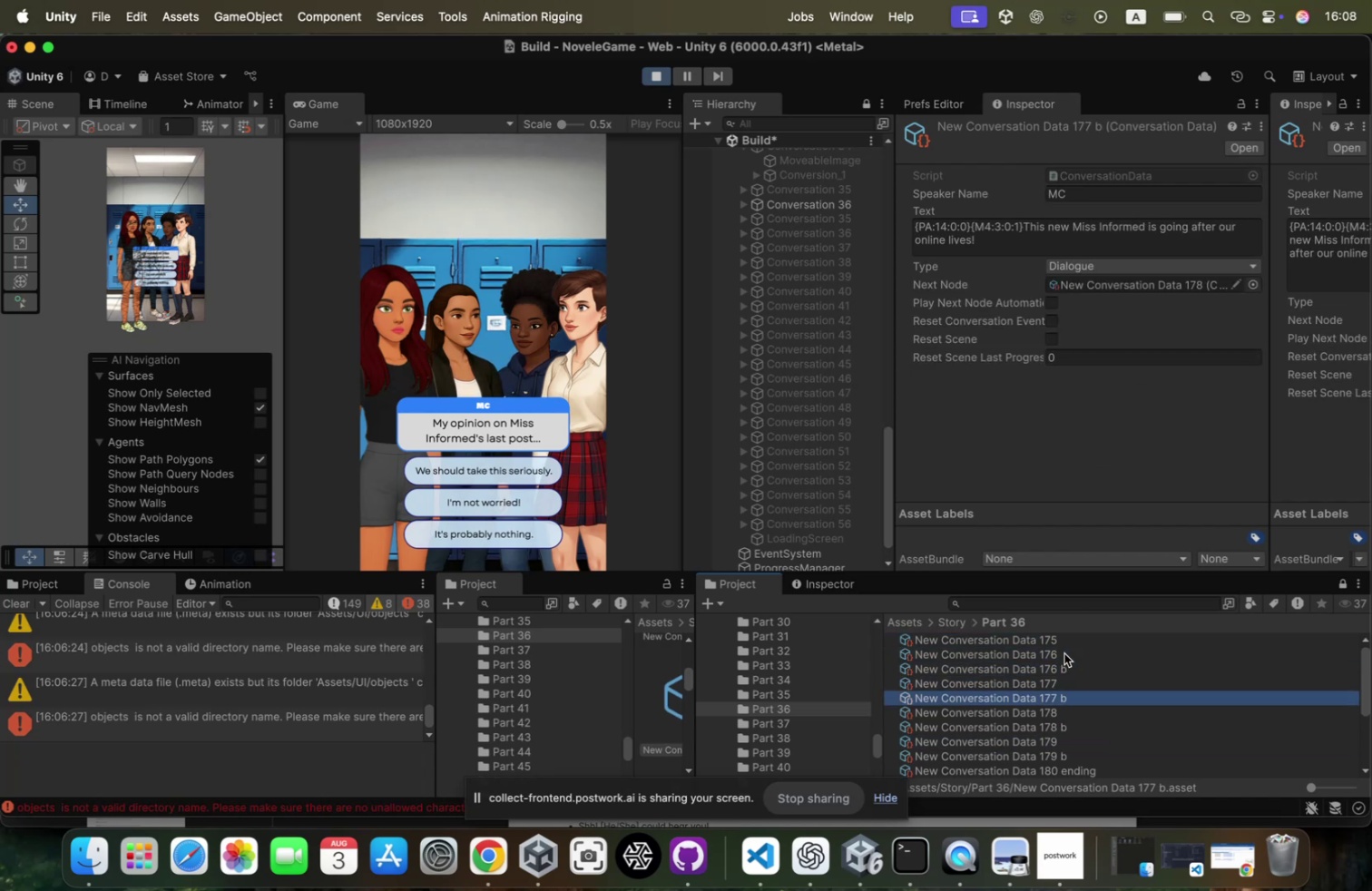 
key(ArrowDown)
 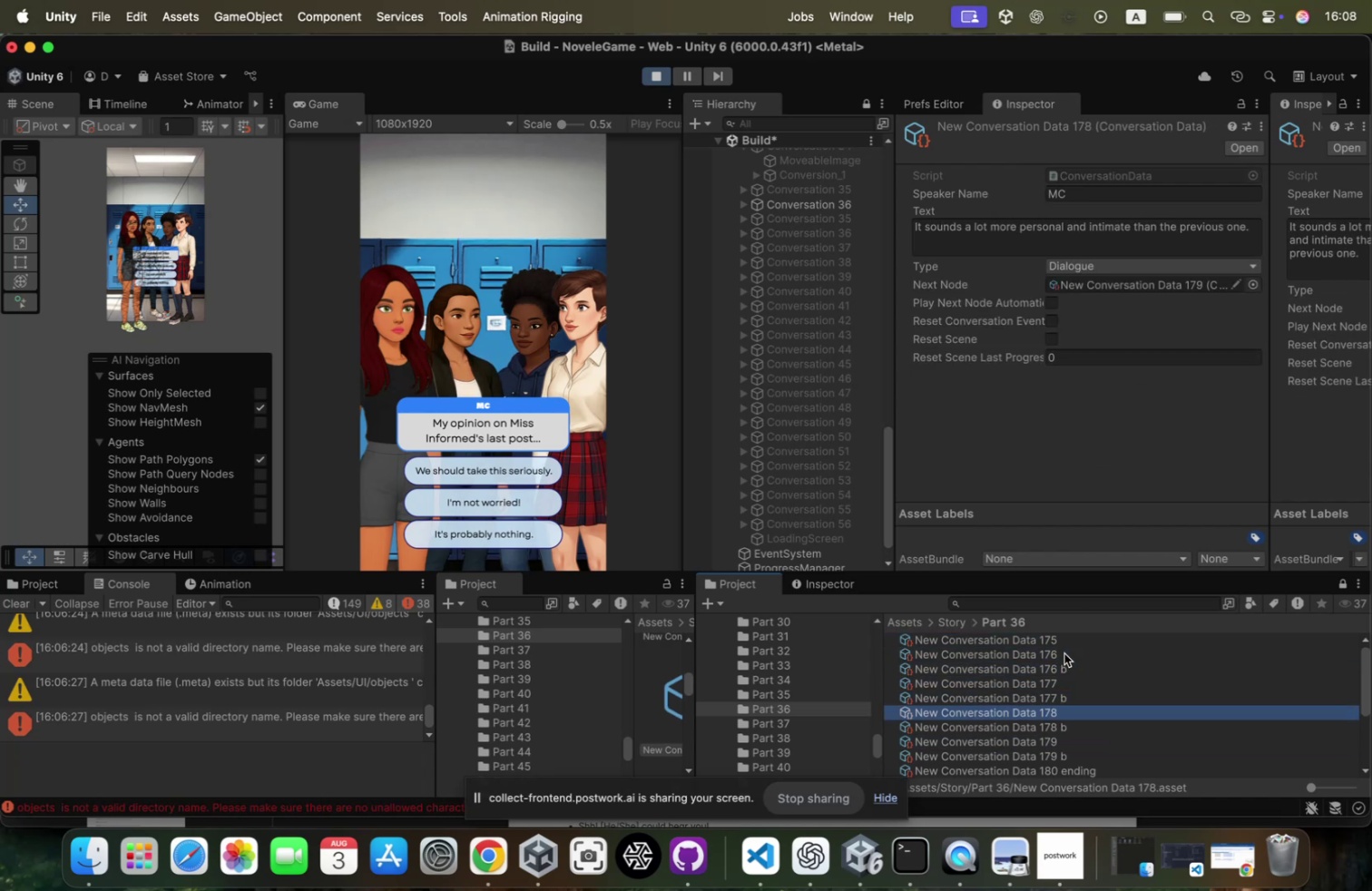 
key(ArrowDown)
 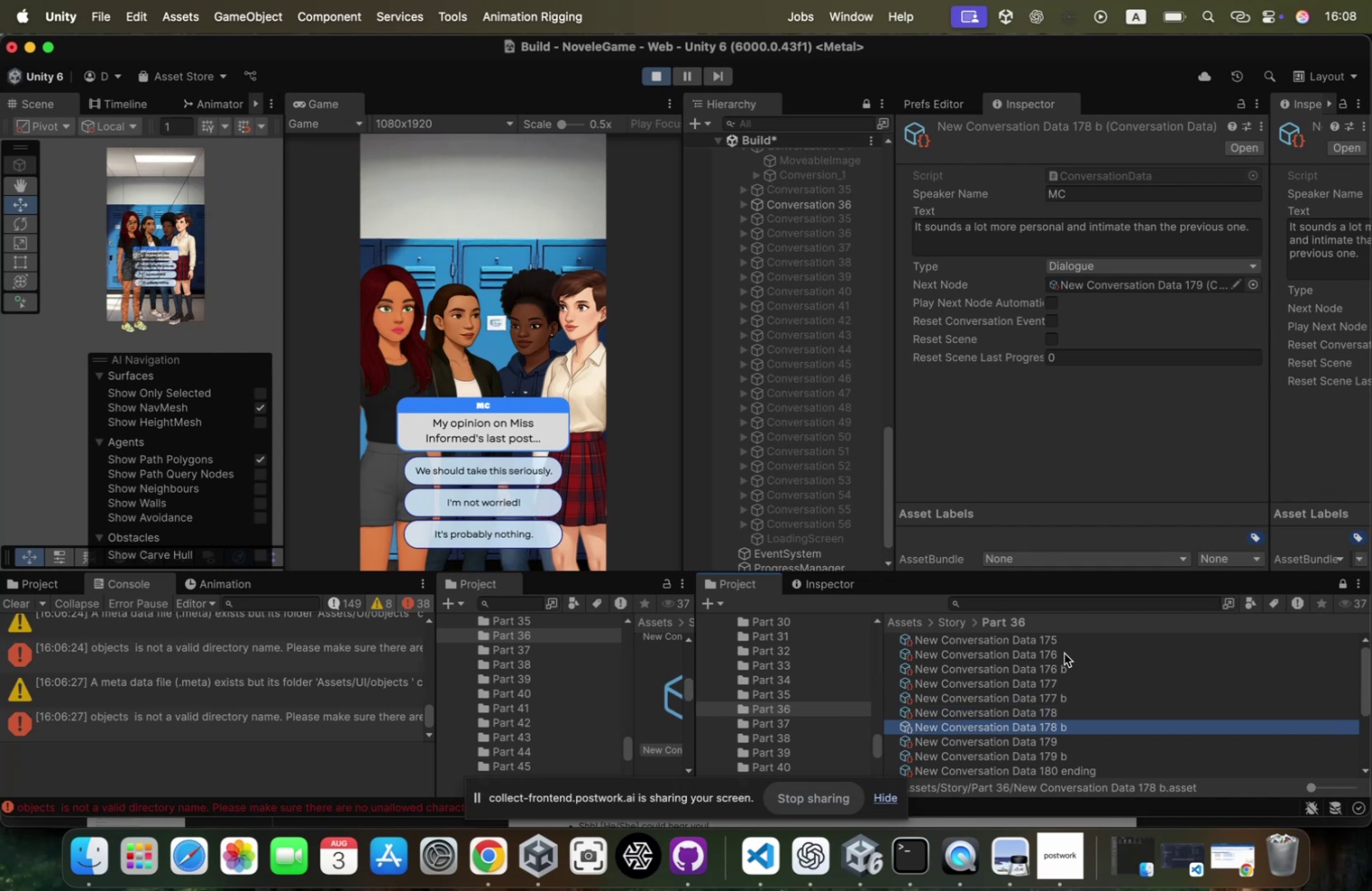 
key(ArrowDown)
 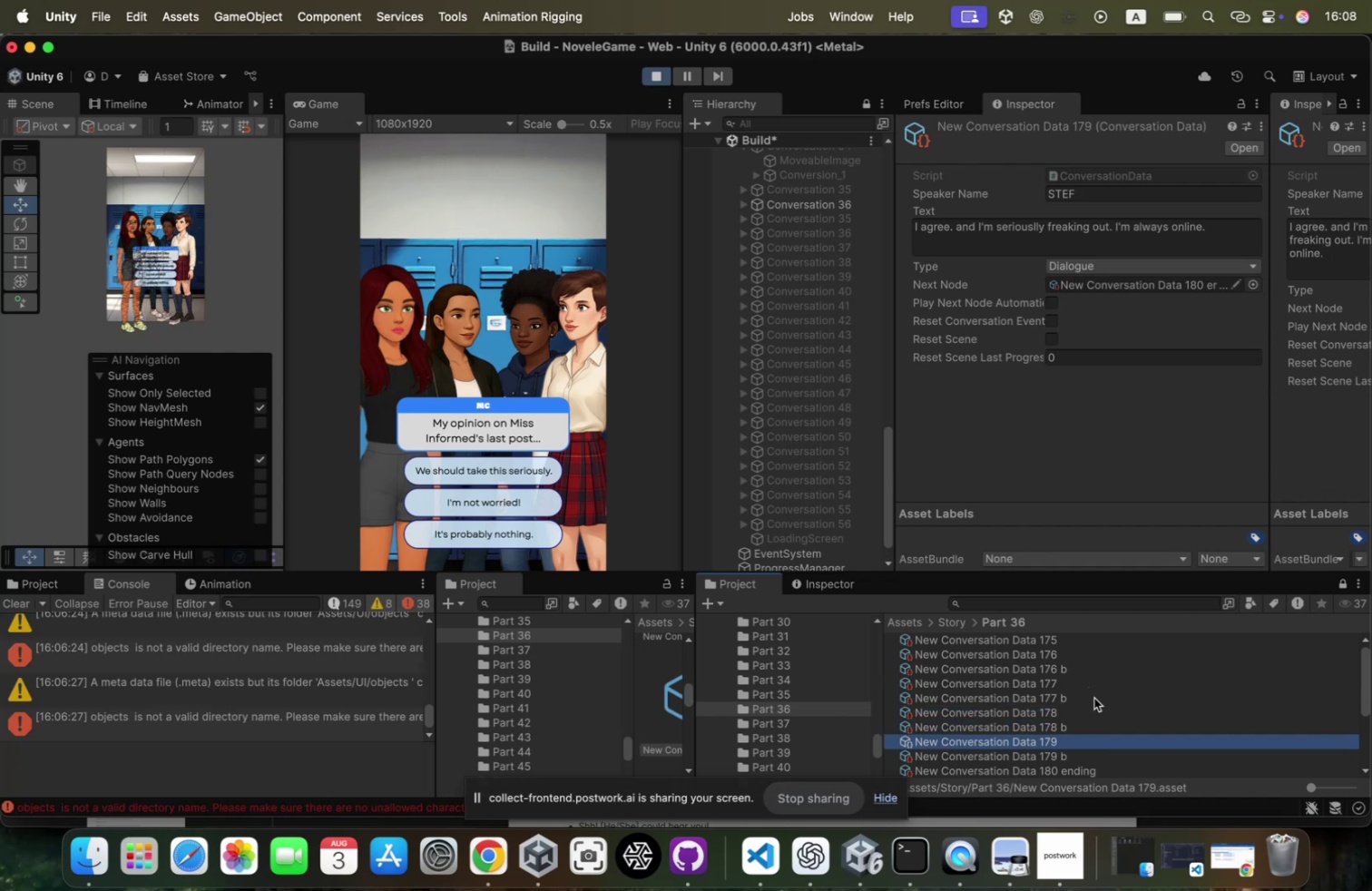 
left_click([1077, 749])
 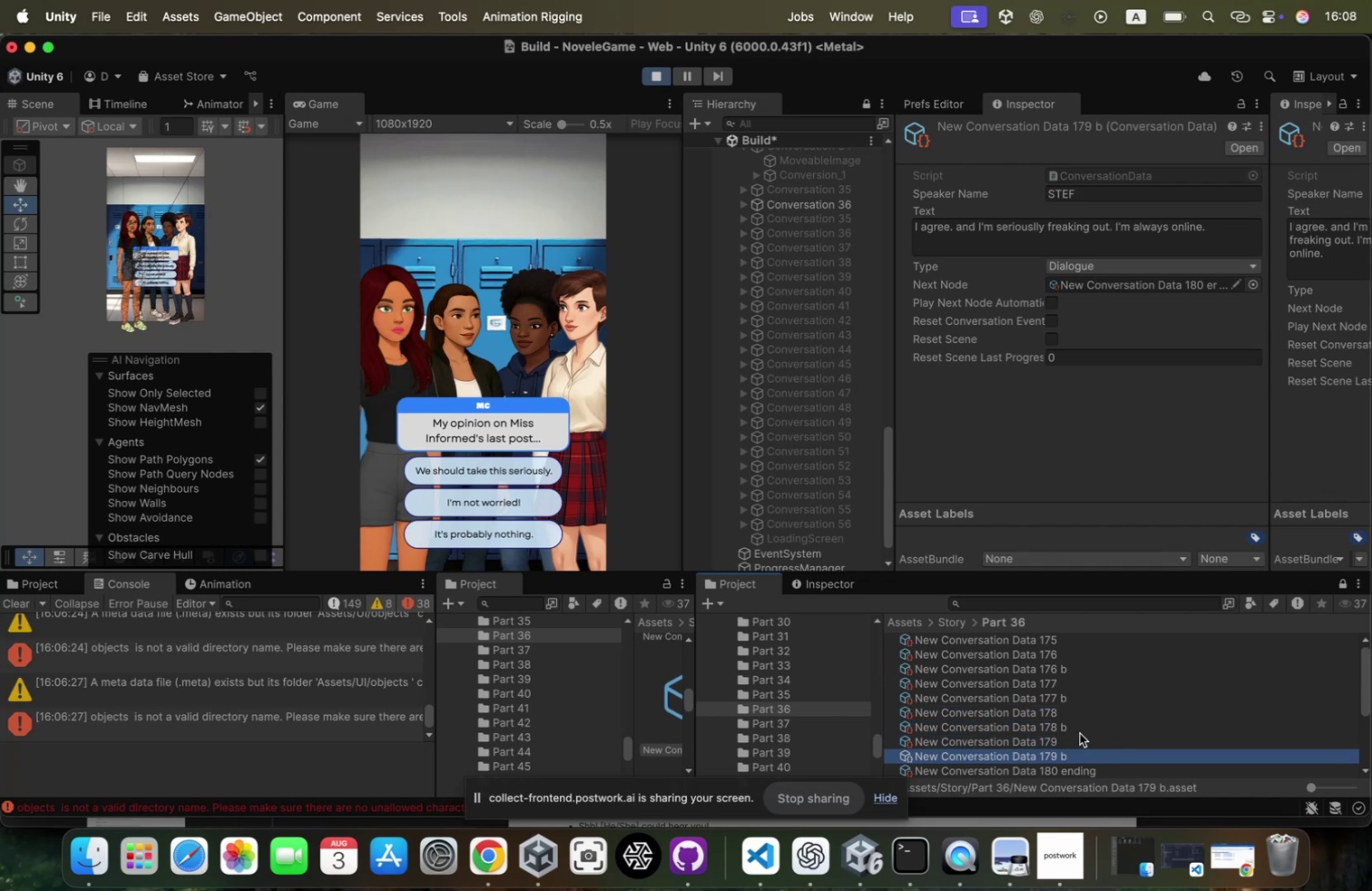 
left_click([1084, 692])
 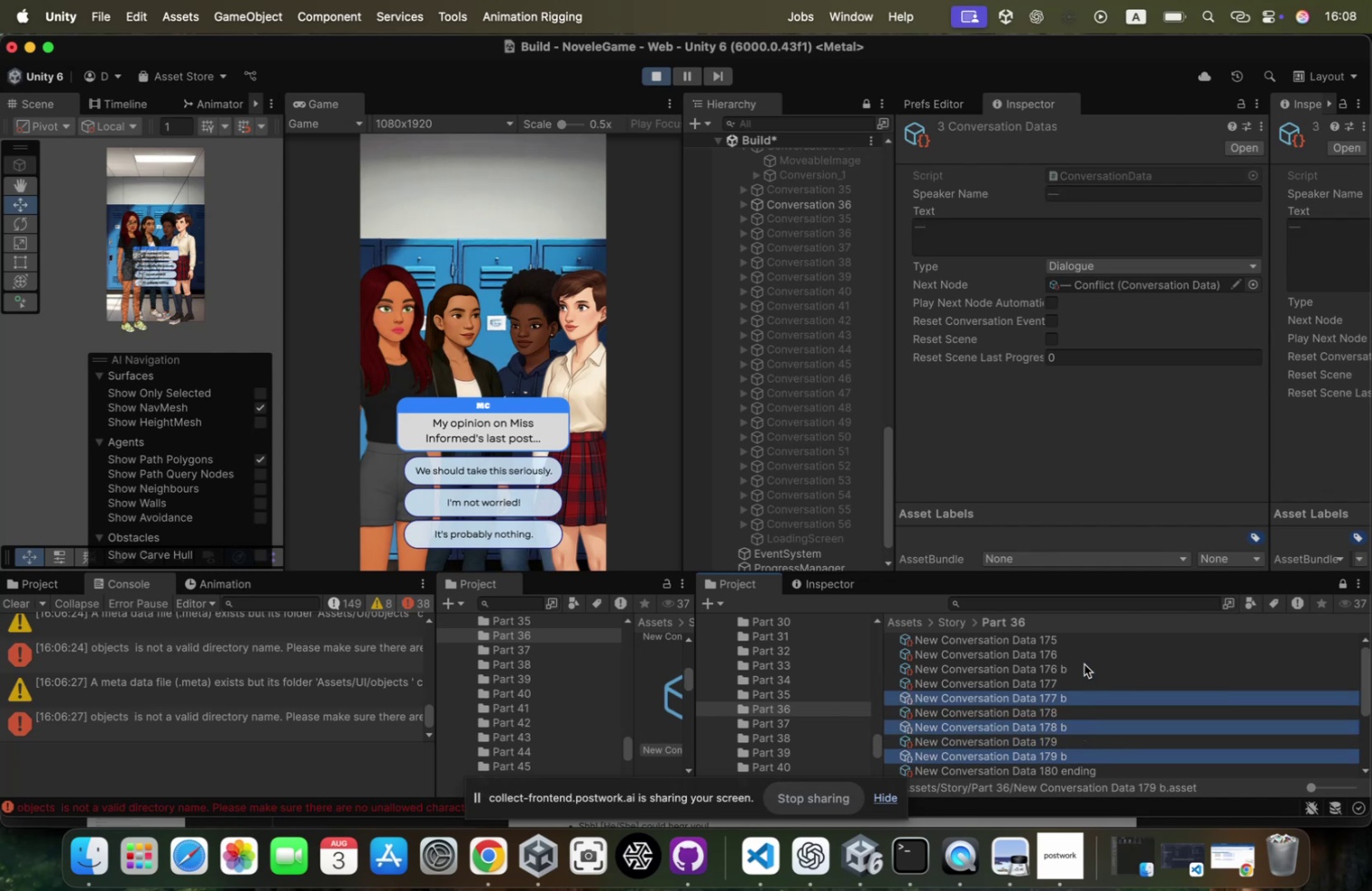 
left_click([1084, 663])
 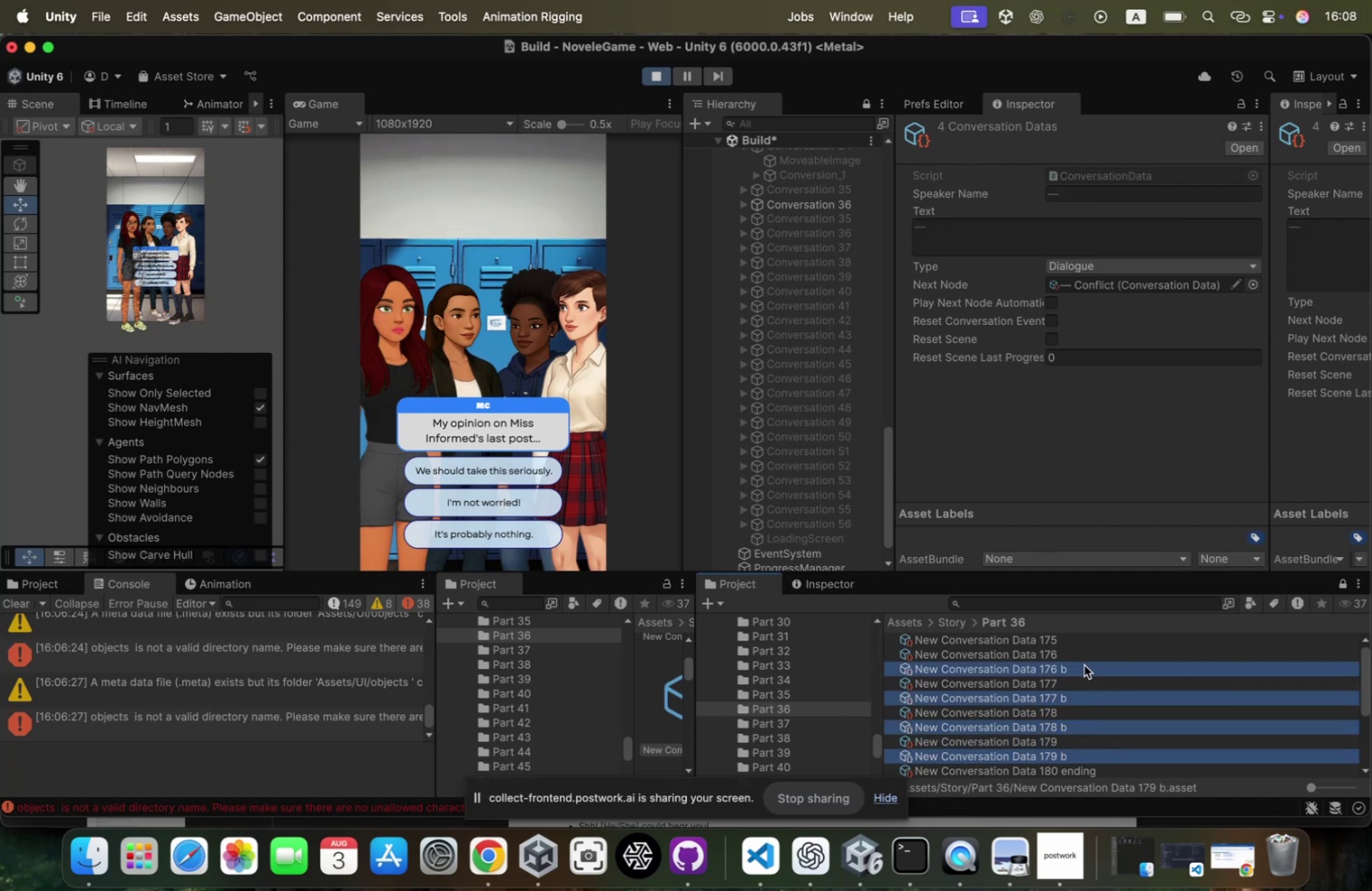 
key(Meta+D)
 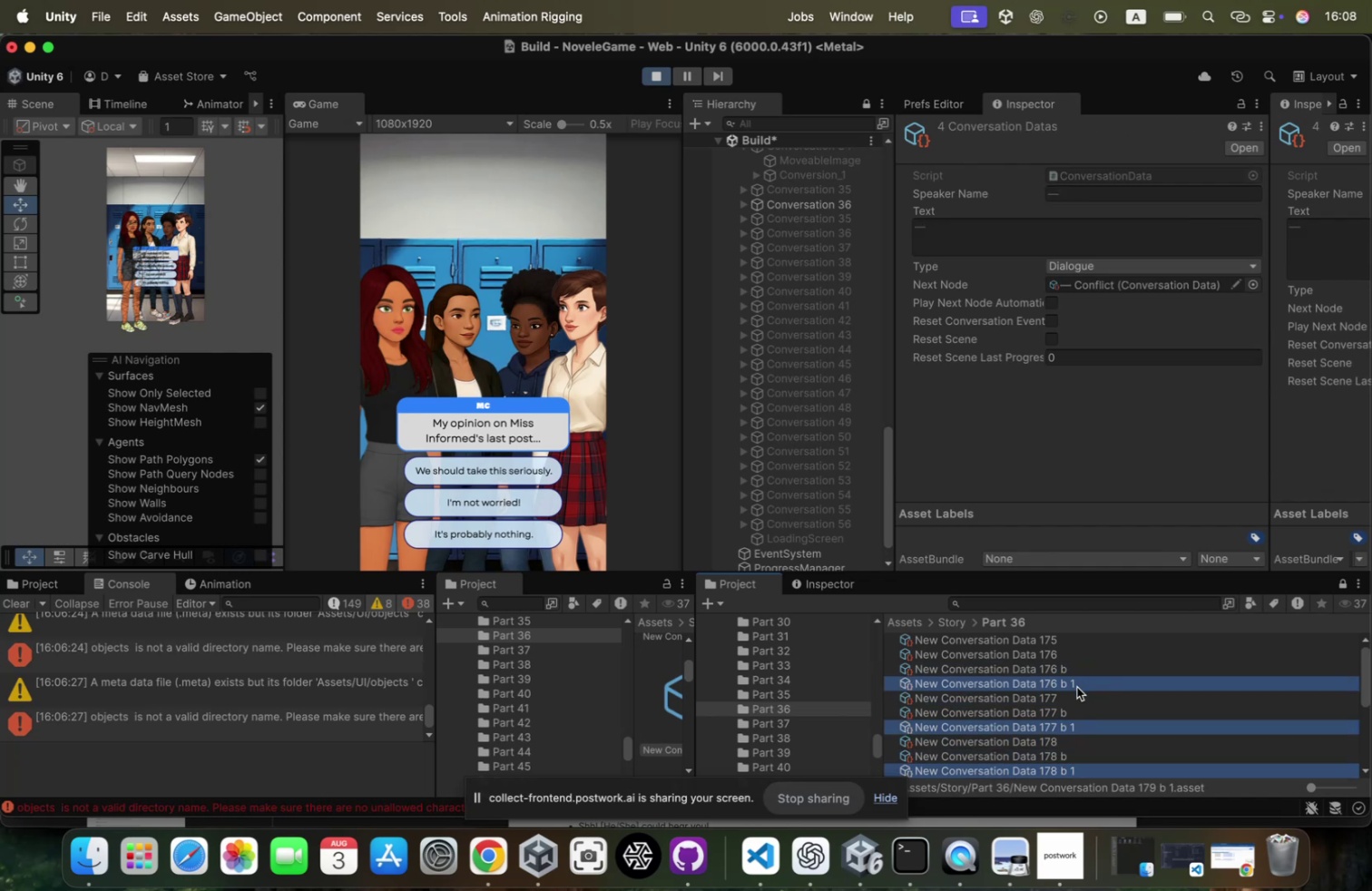 
left_click([1085, 677])
 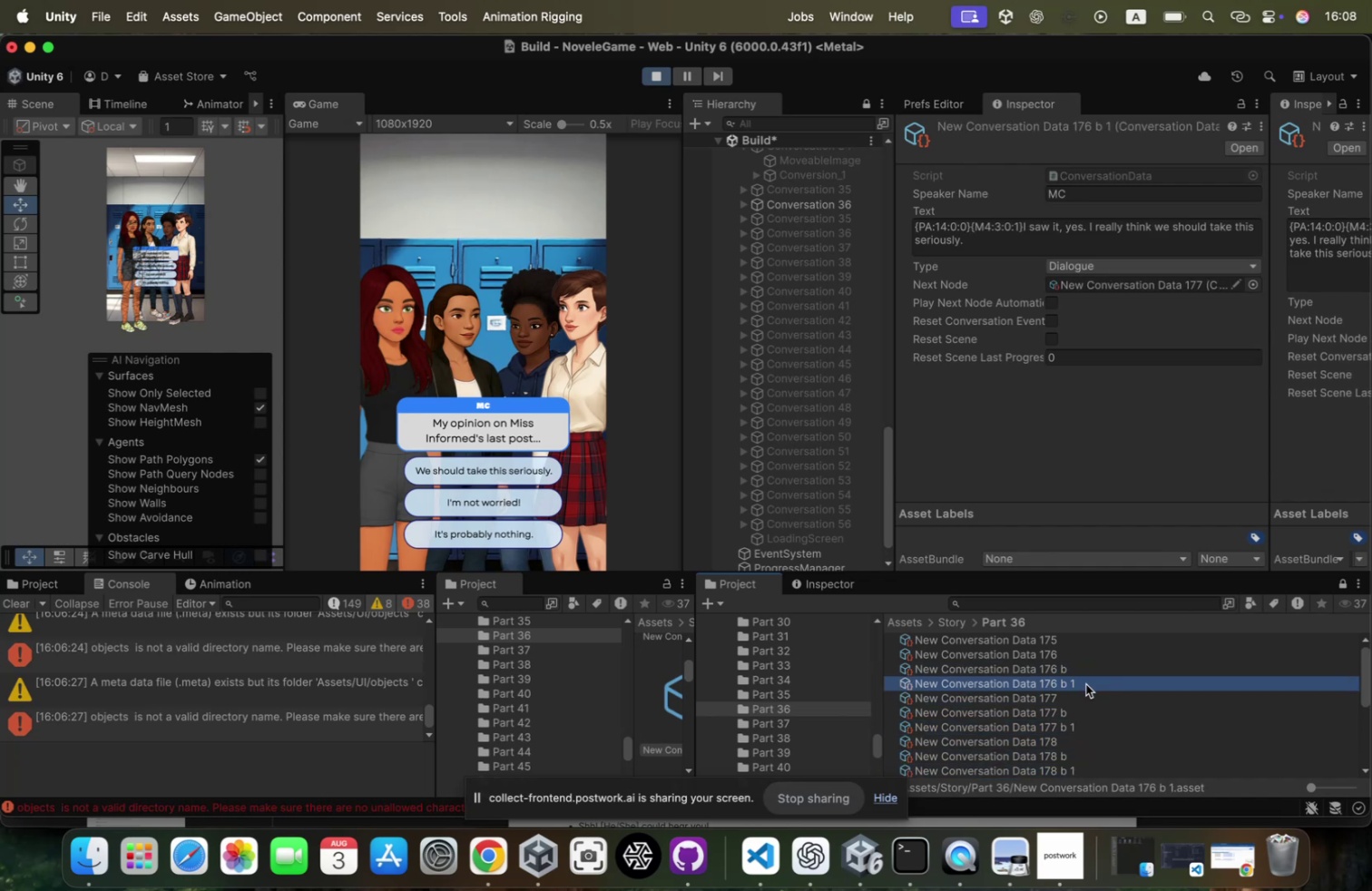 
left_click([1086, 683])
 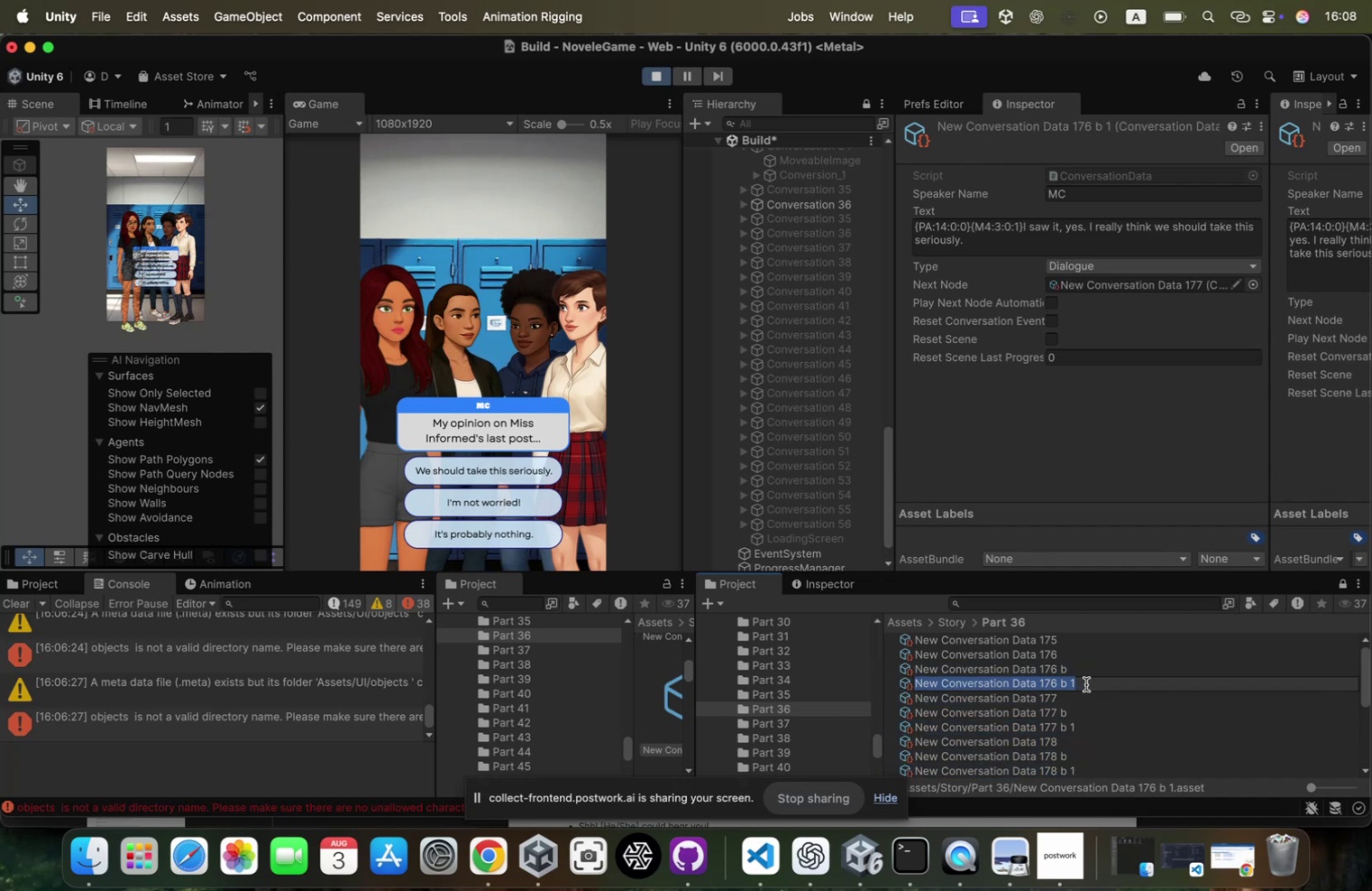 
key(ArrowRight)
 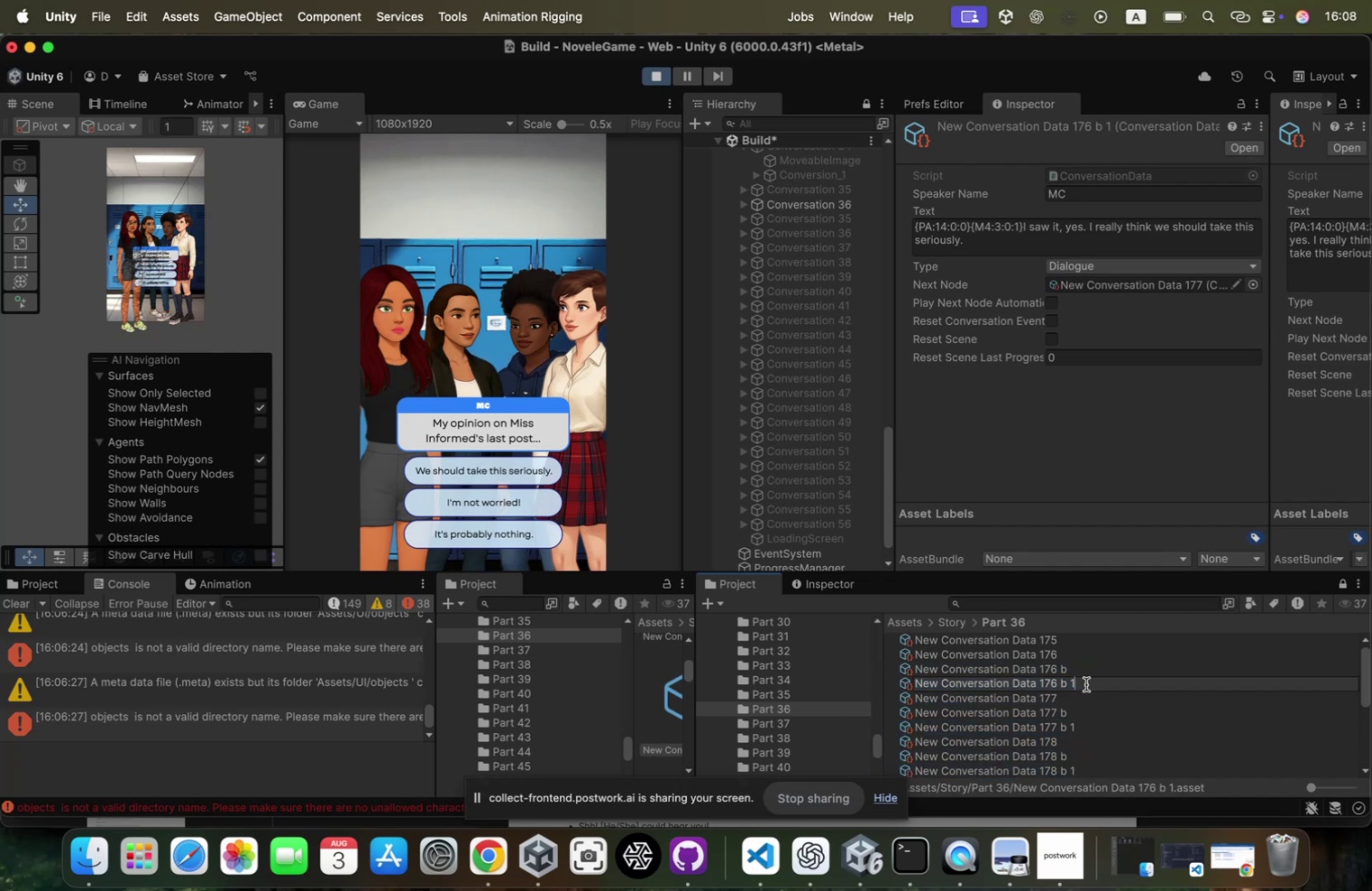 
key(Backspace)
 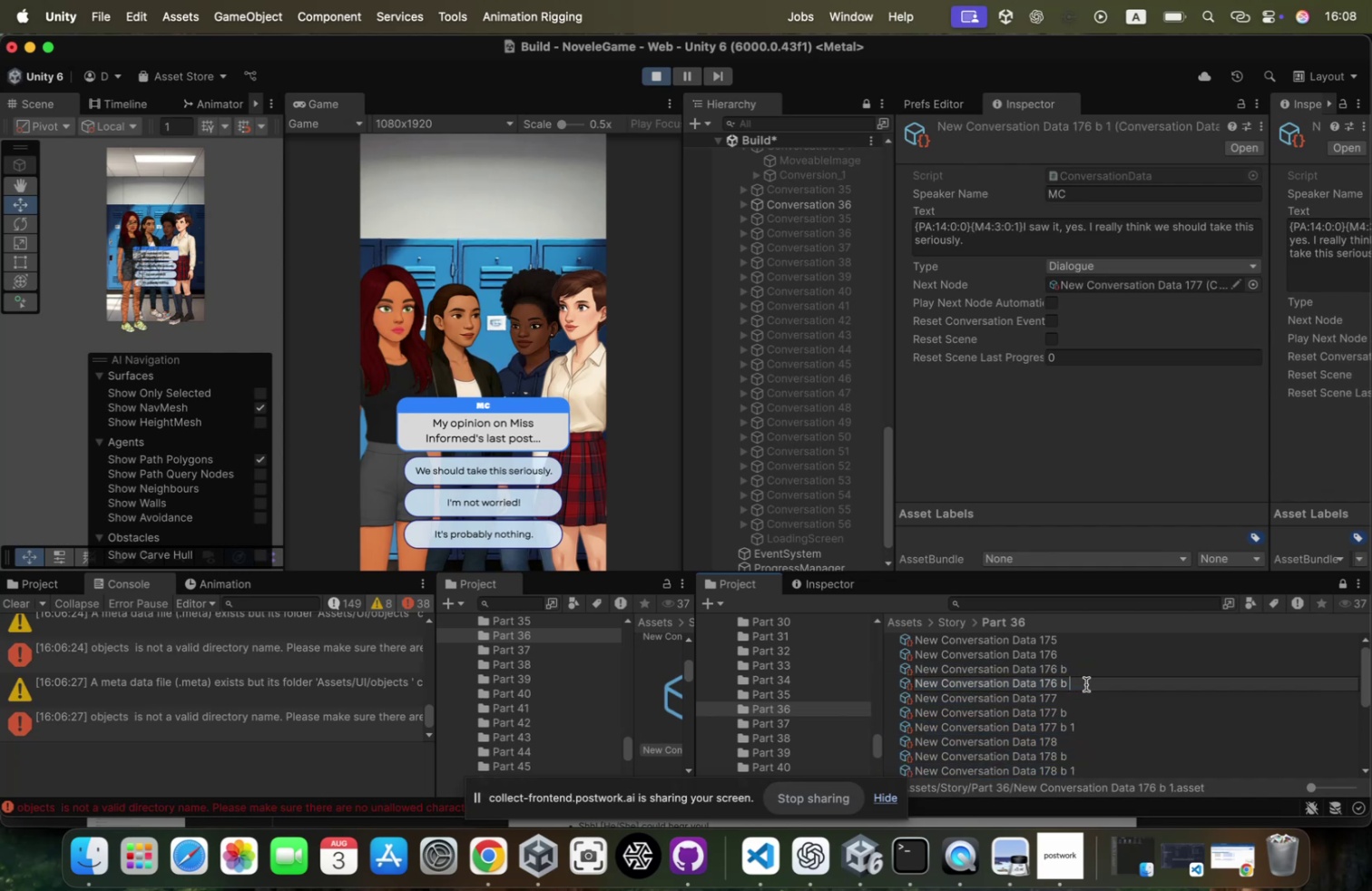 
key(Backspace)
 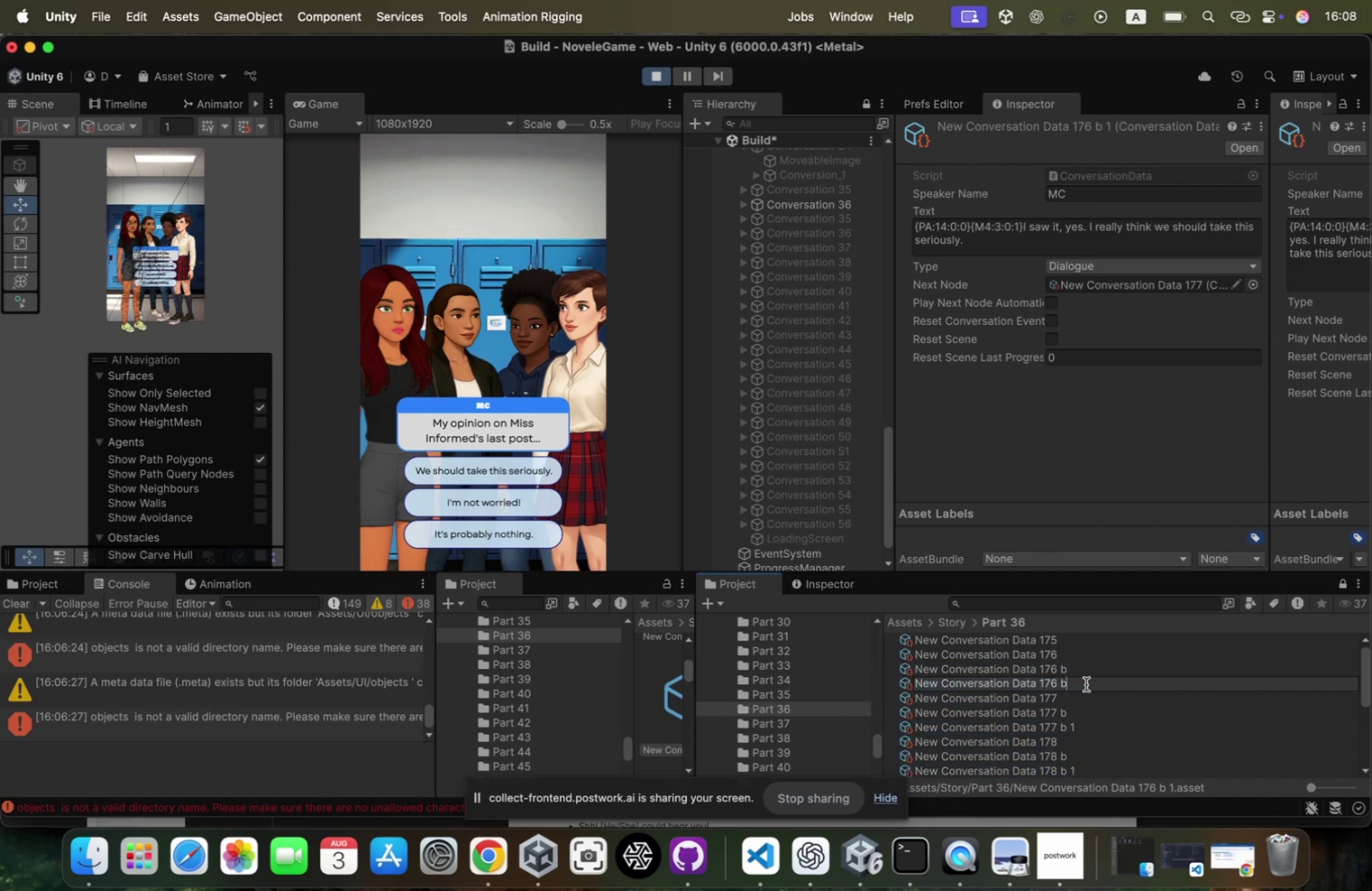 
key(Backspace)
 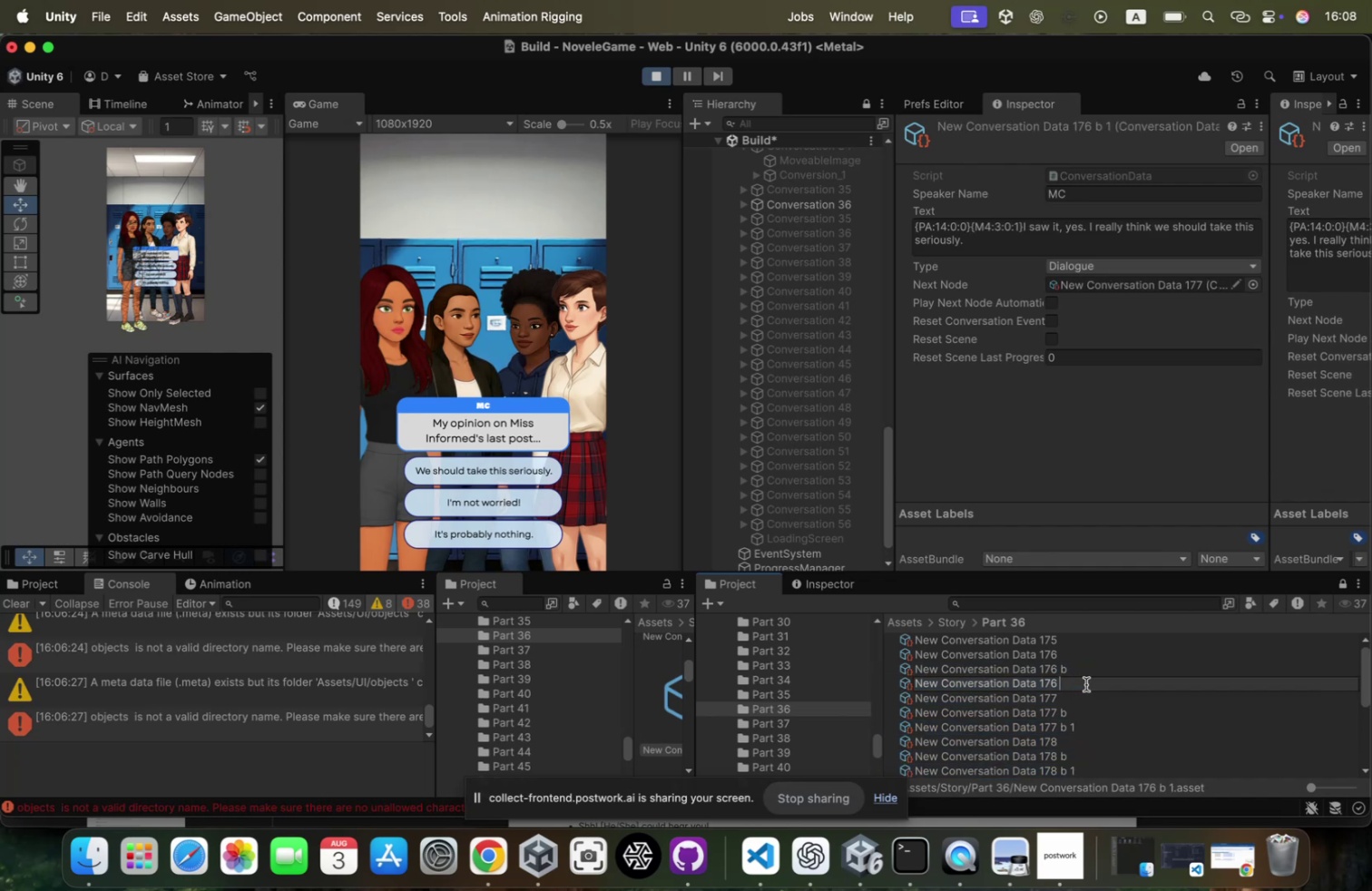 
key(C)
 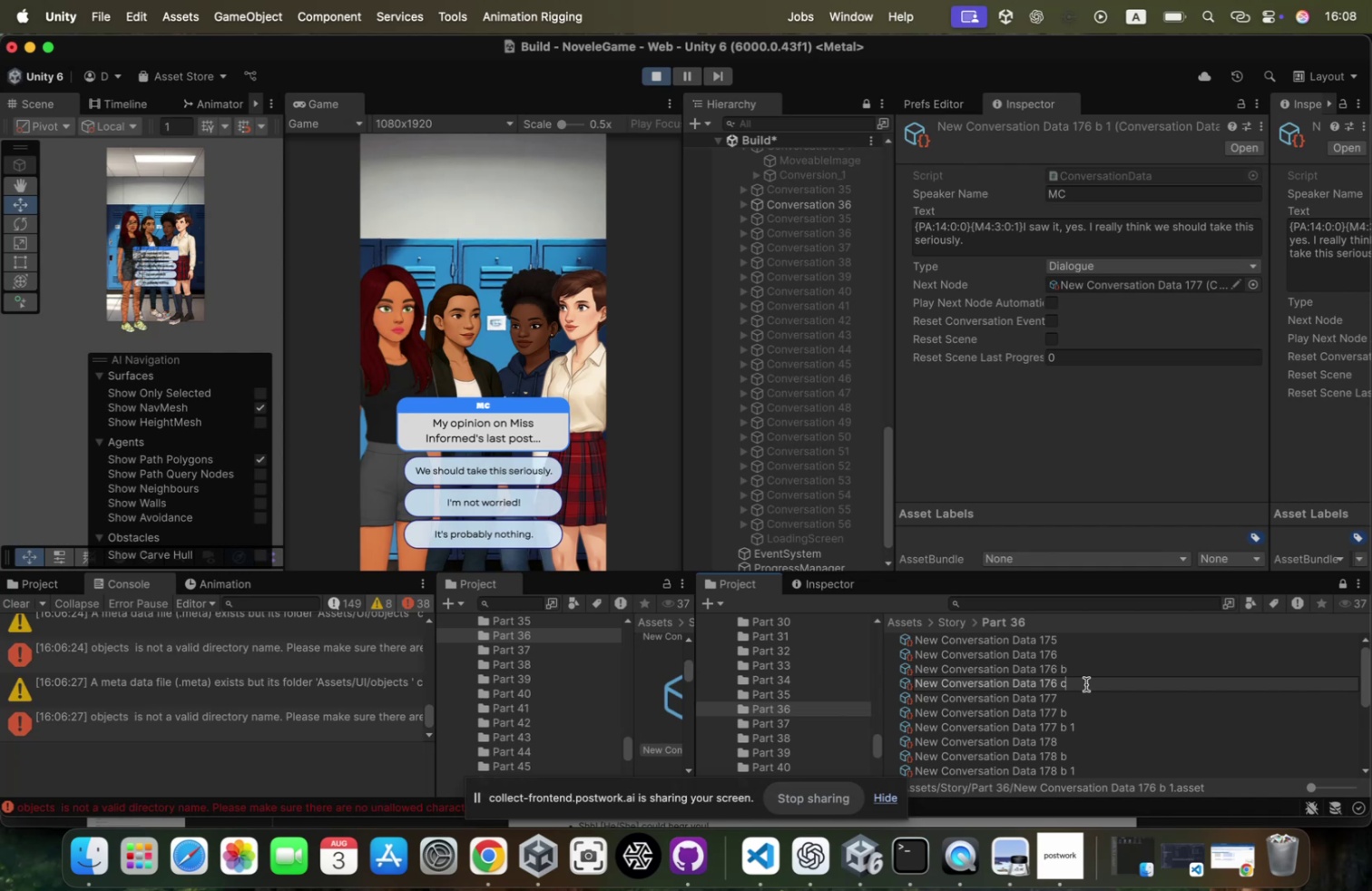 
key(Enter)
 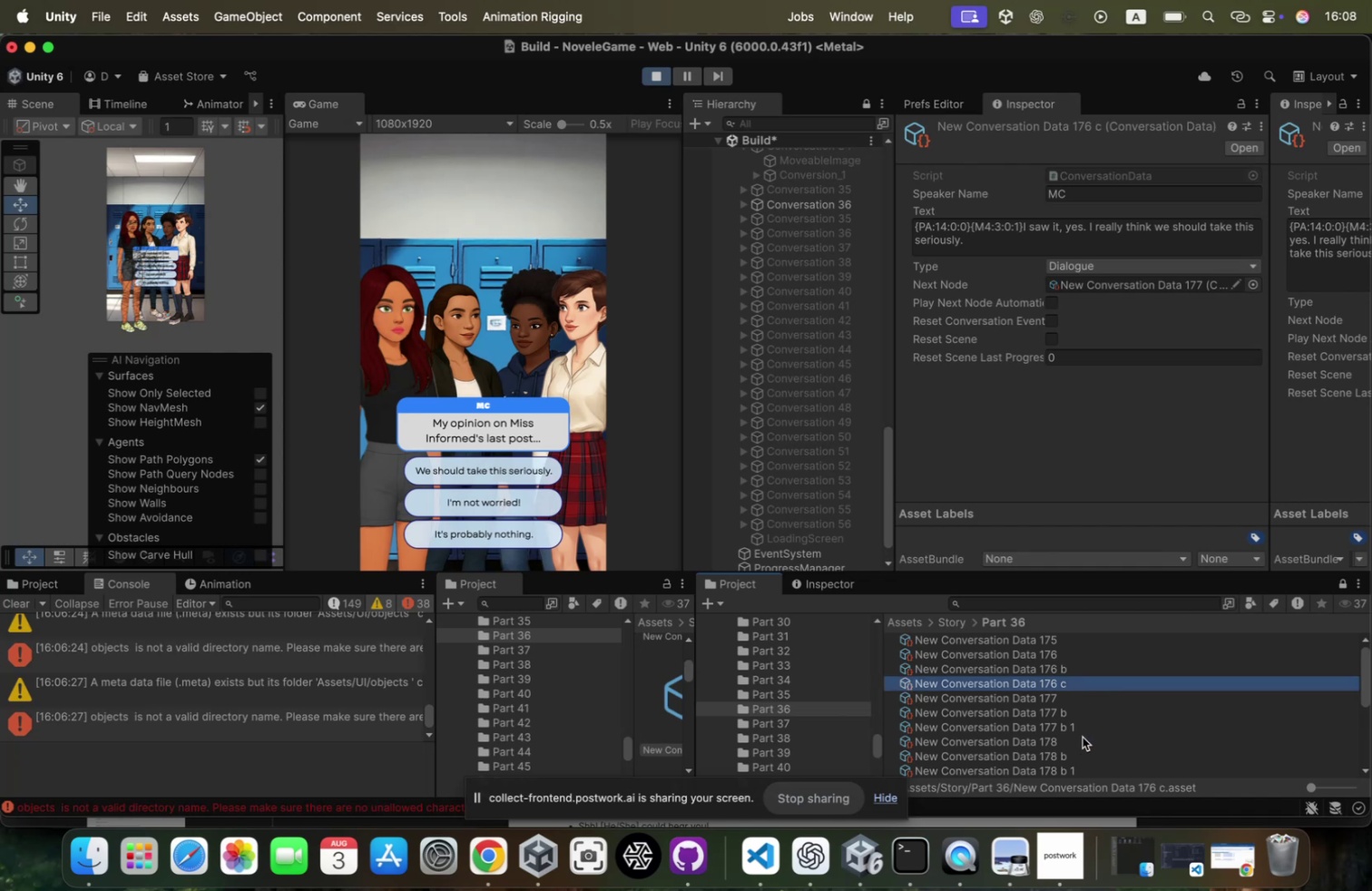 
left_click([1083, 732])
 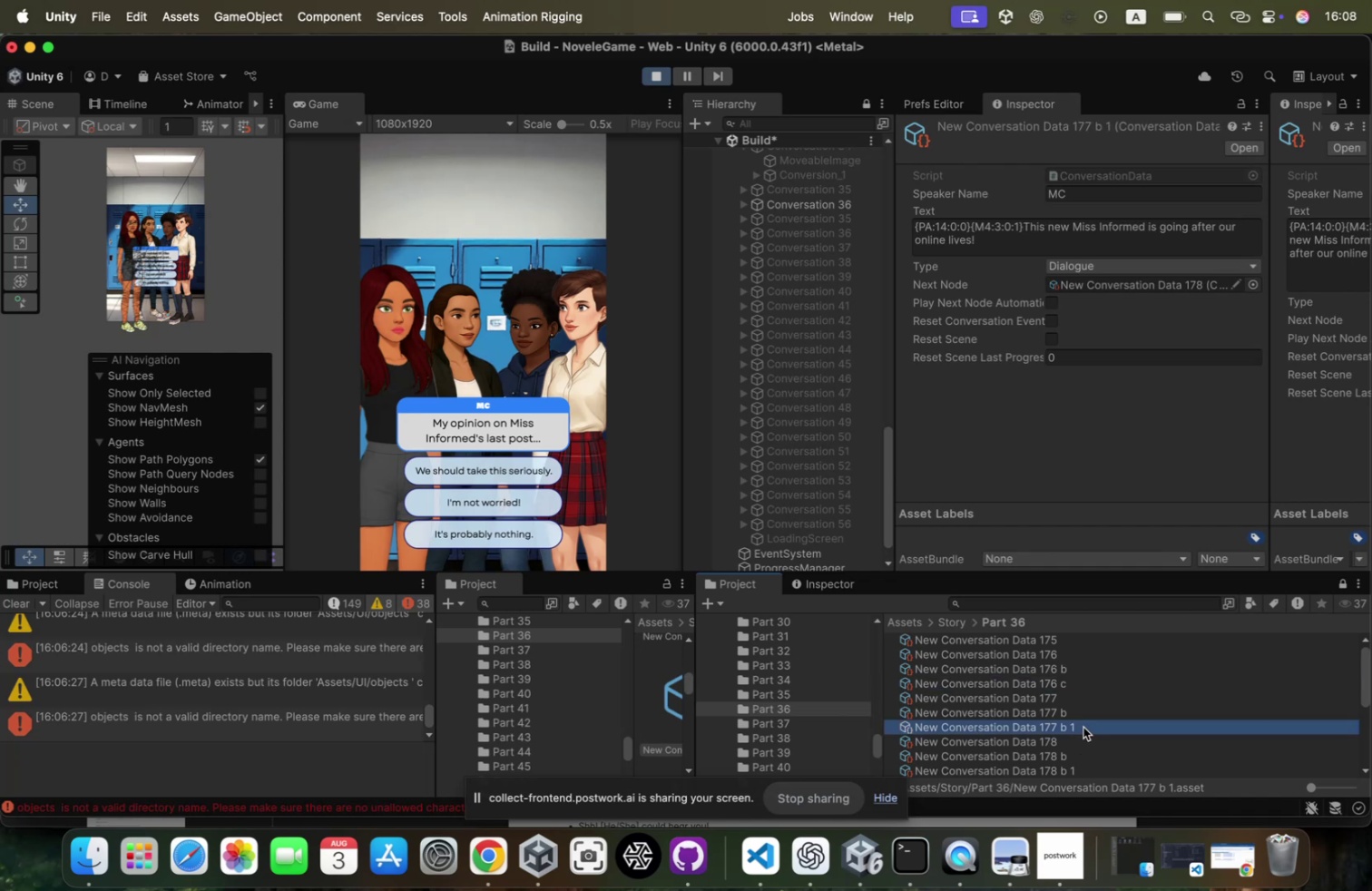 
left_click([1083, 726])
 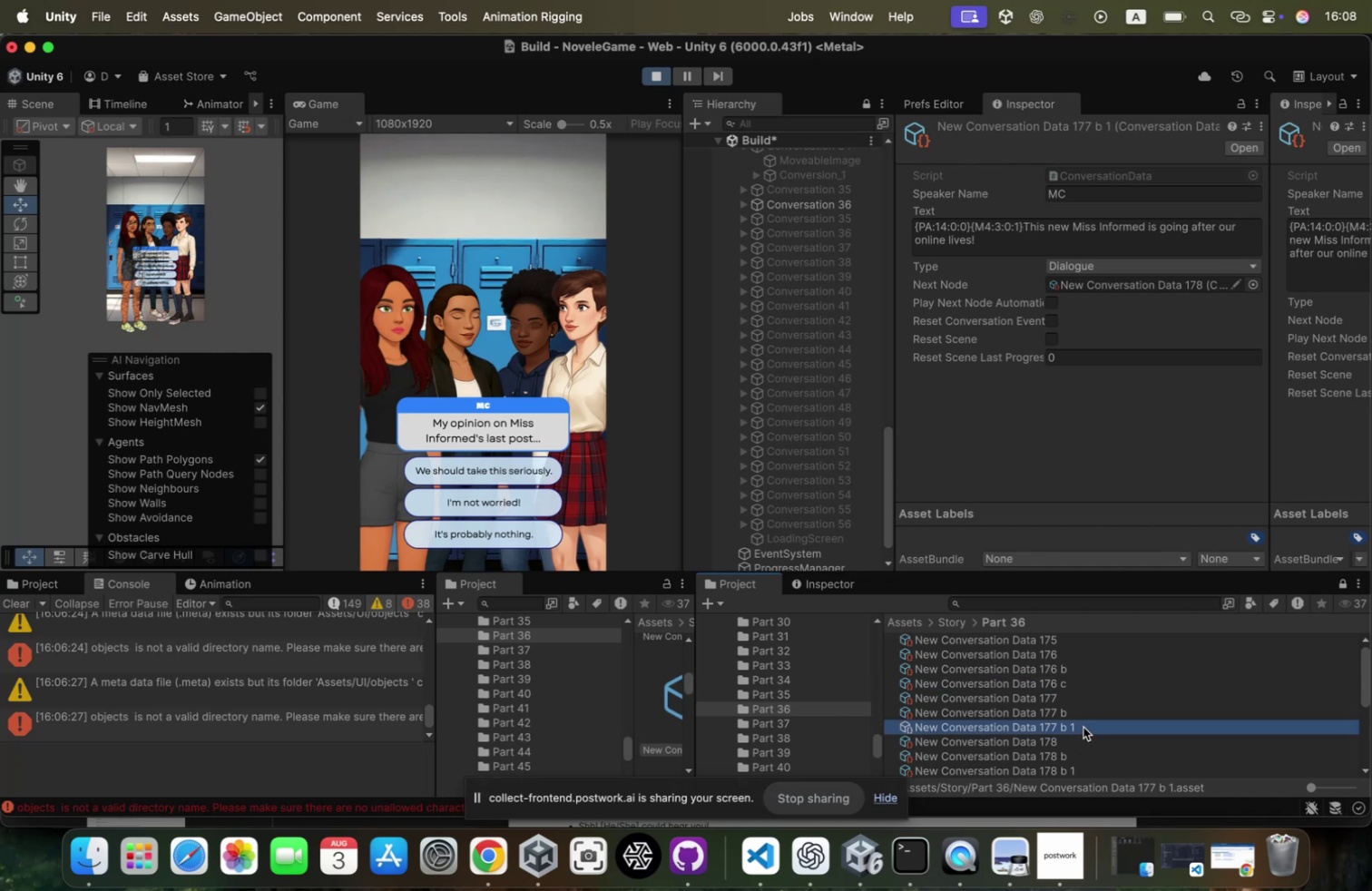 
key(ArrowRight)
 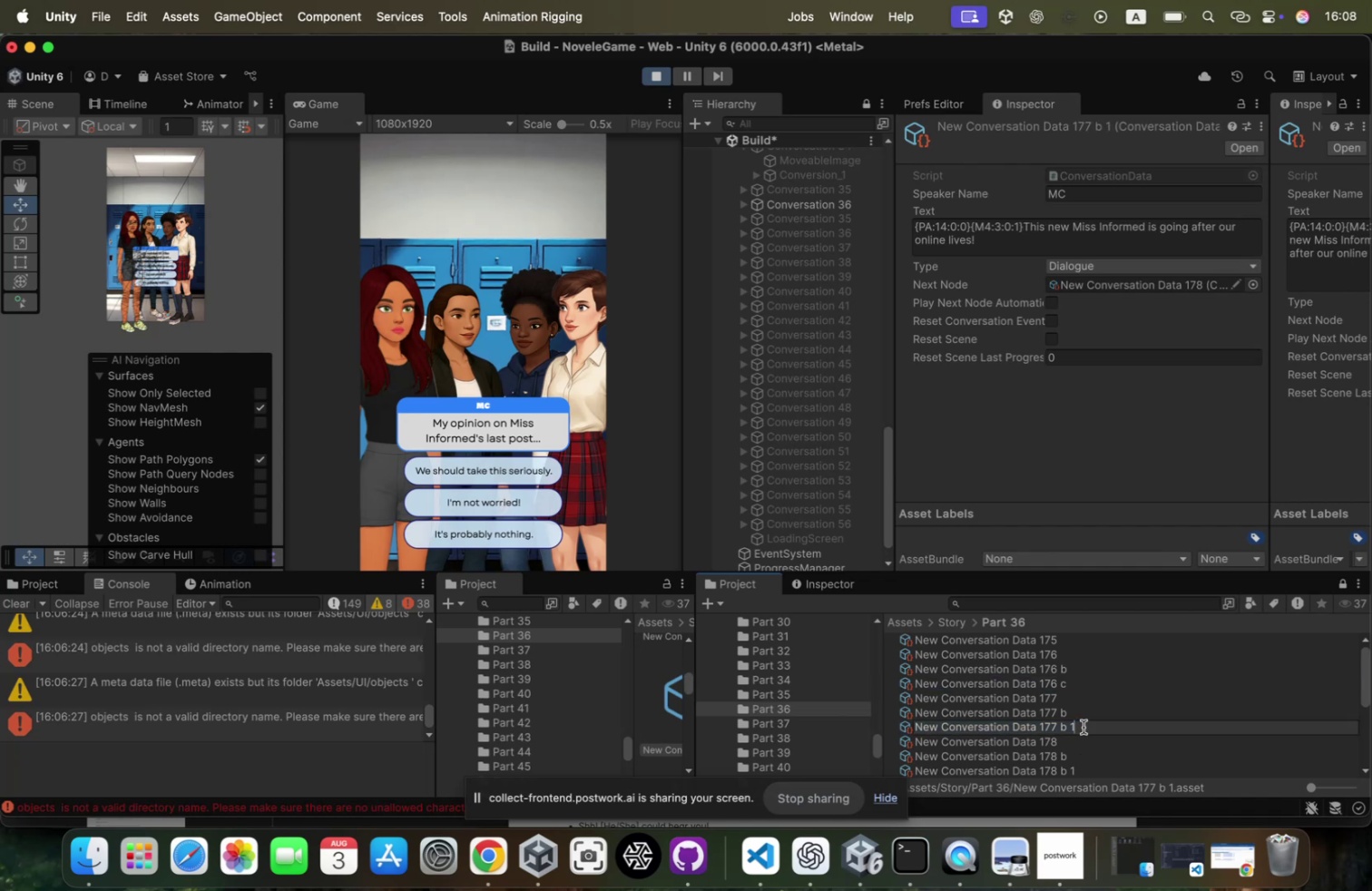 
key(Backspace)
 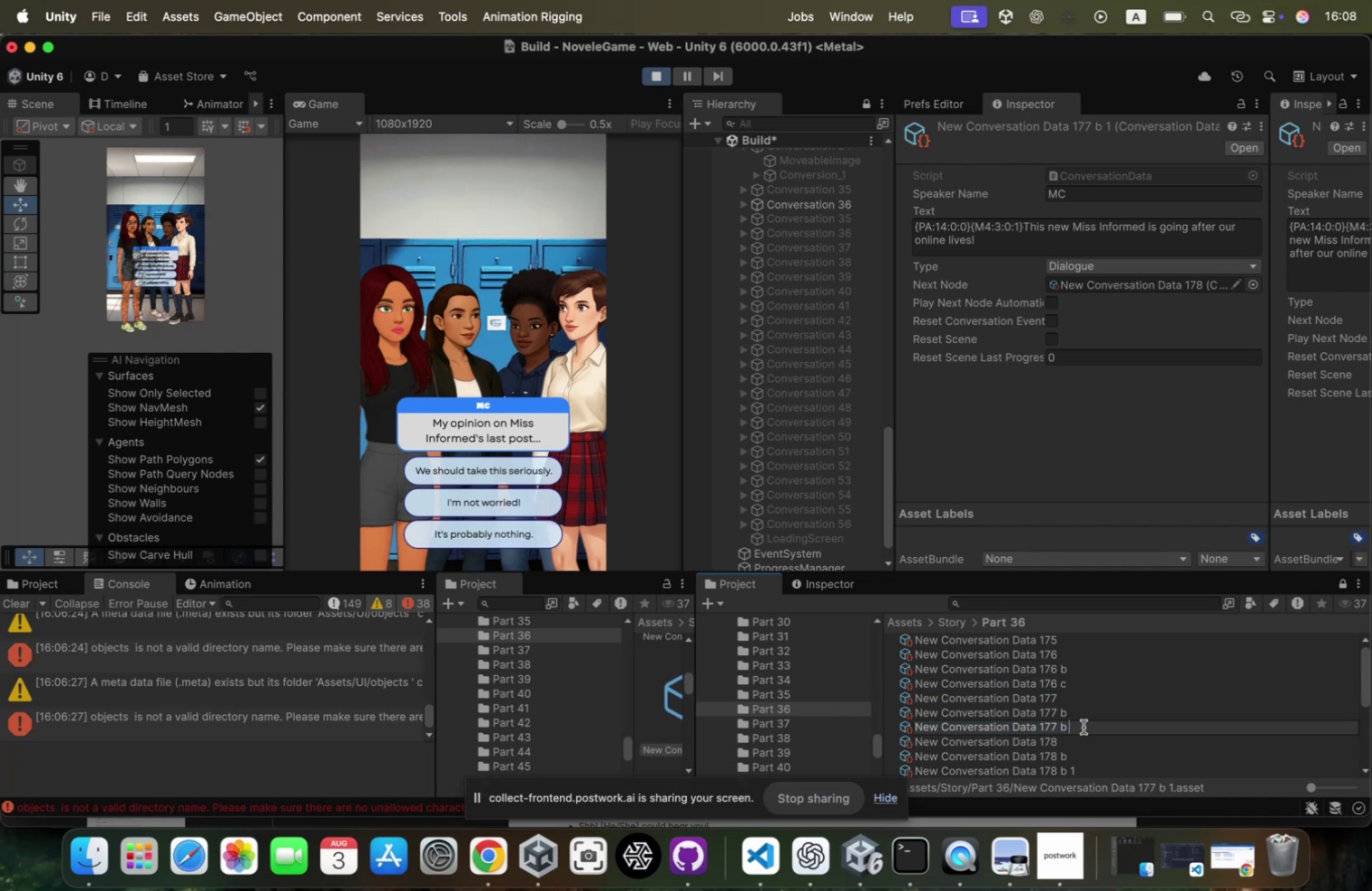 
key(Backspace)
 